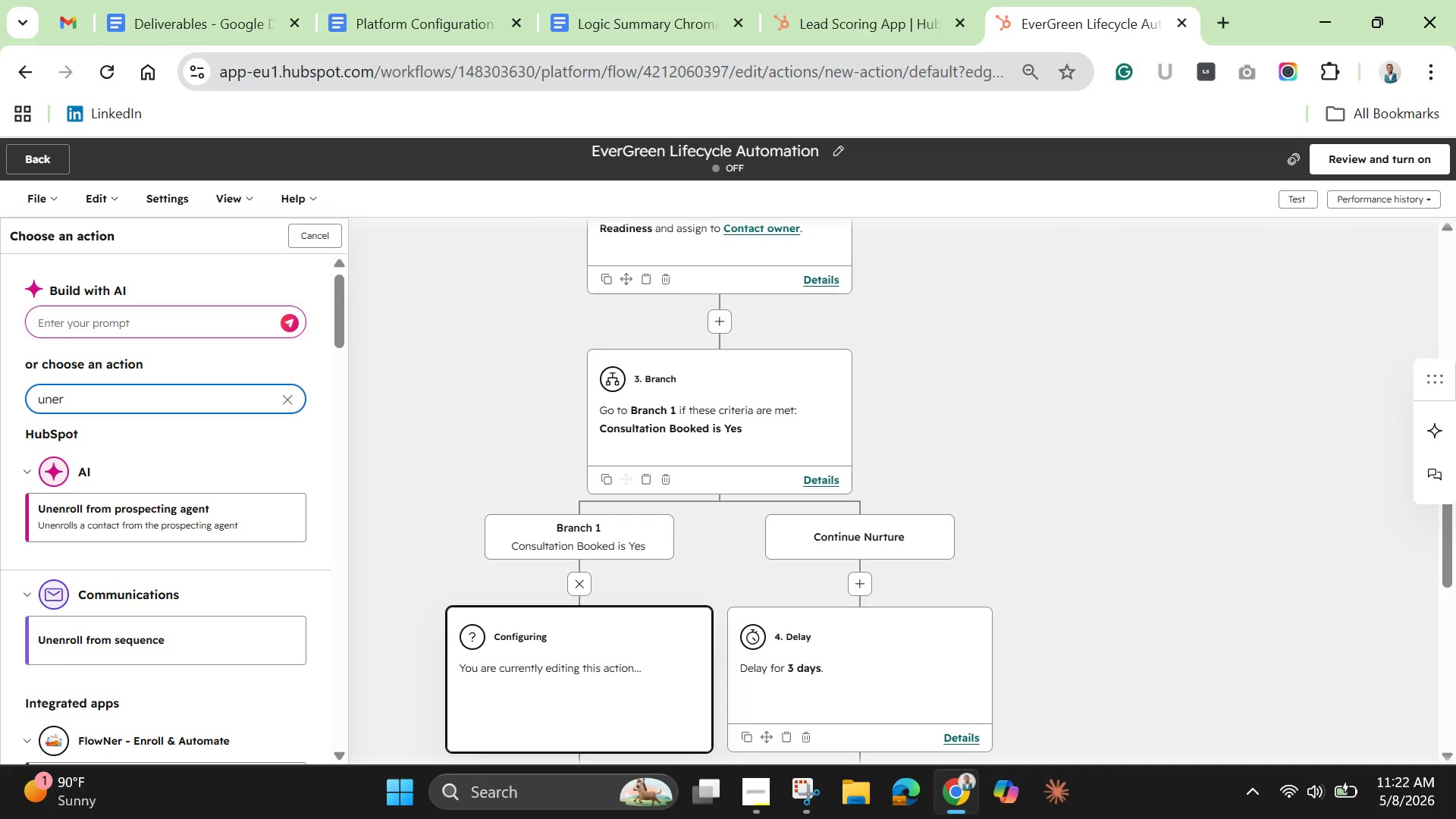 
key(Backspace)
type(nroll)
 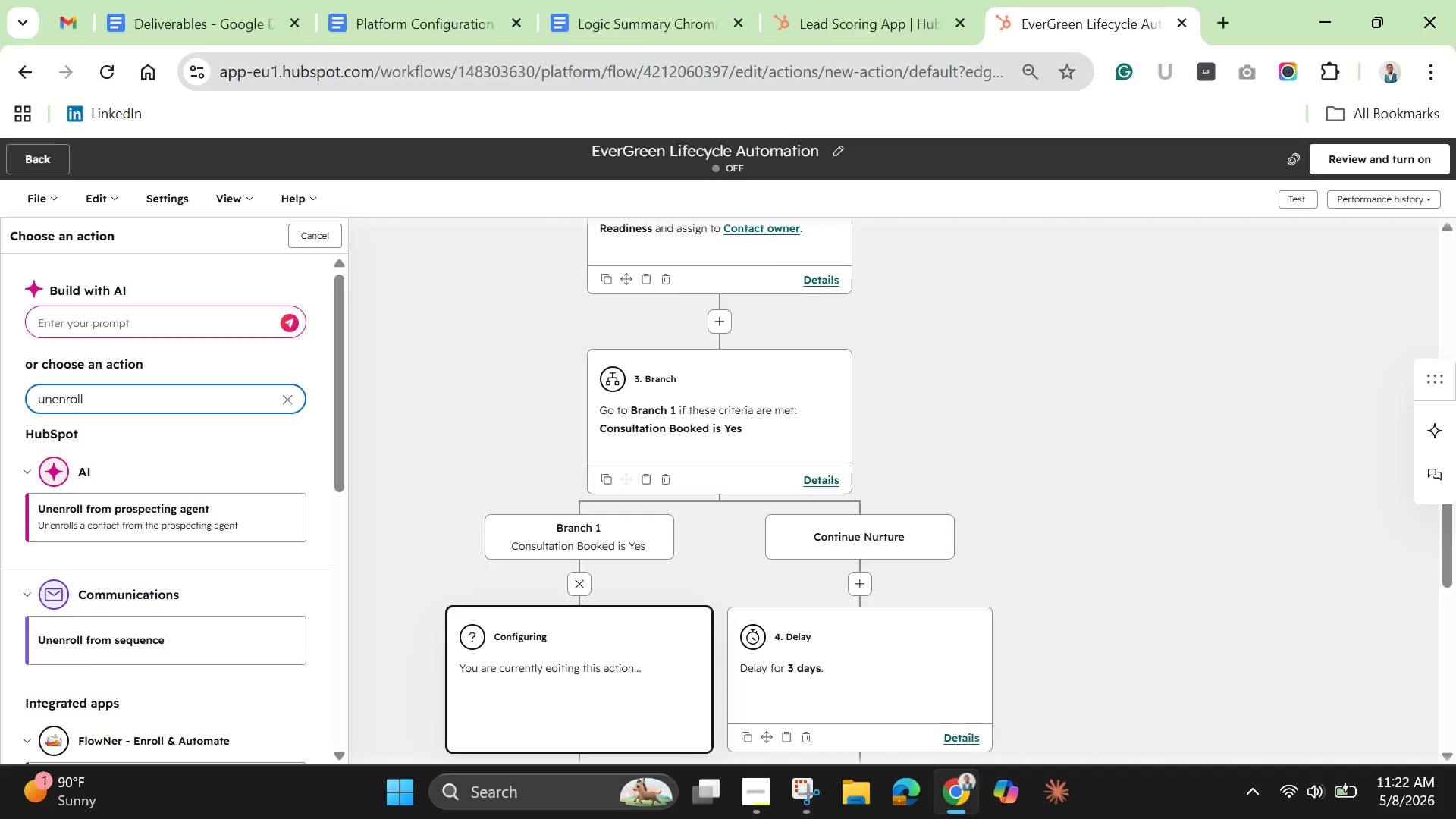 
wait(15.28)
 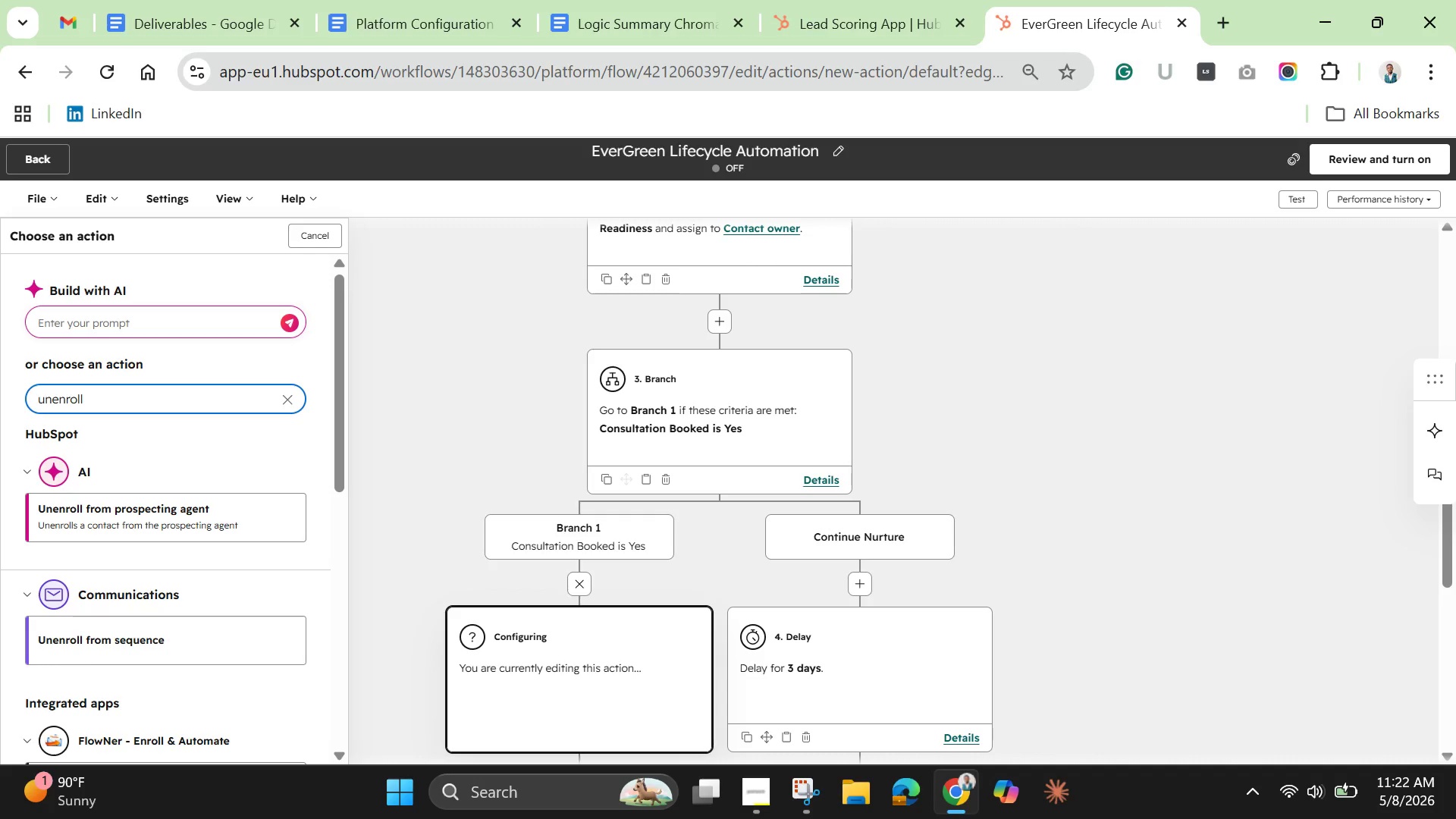 
key(Backspace)
key(Backspace)
key(Backspace)
key(Backspace)
key(Backspace)
key(Backspace)
key(Backspace)
key(Backspace)
key(Backspace)
key(Backspace)
key(Backspace)
key(Backspace)
key(Backspace)
type(re)
 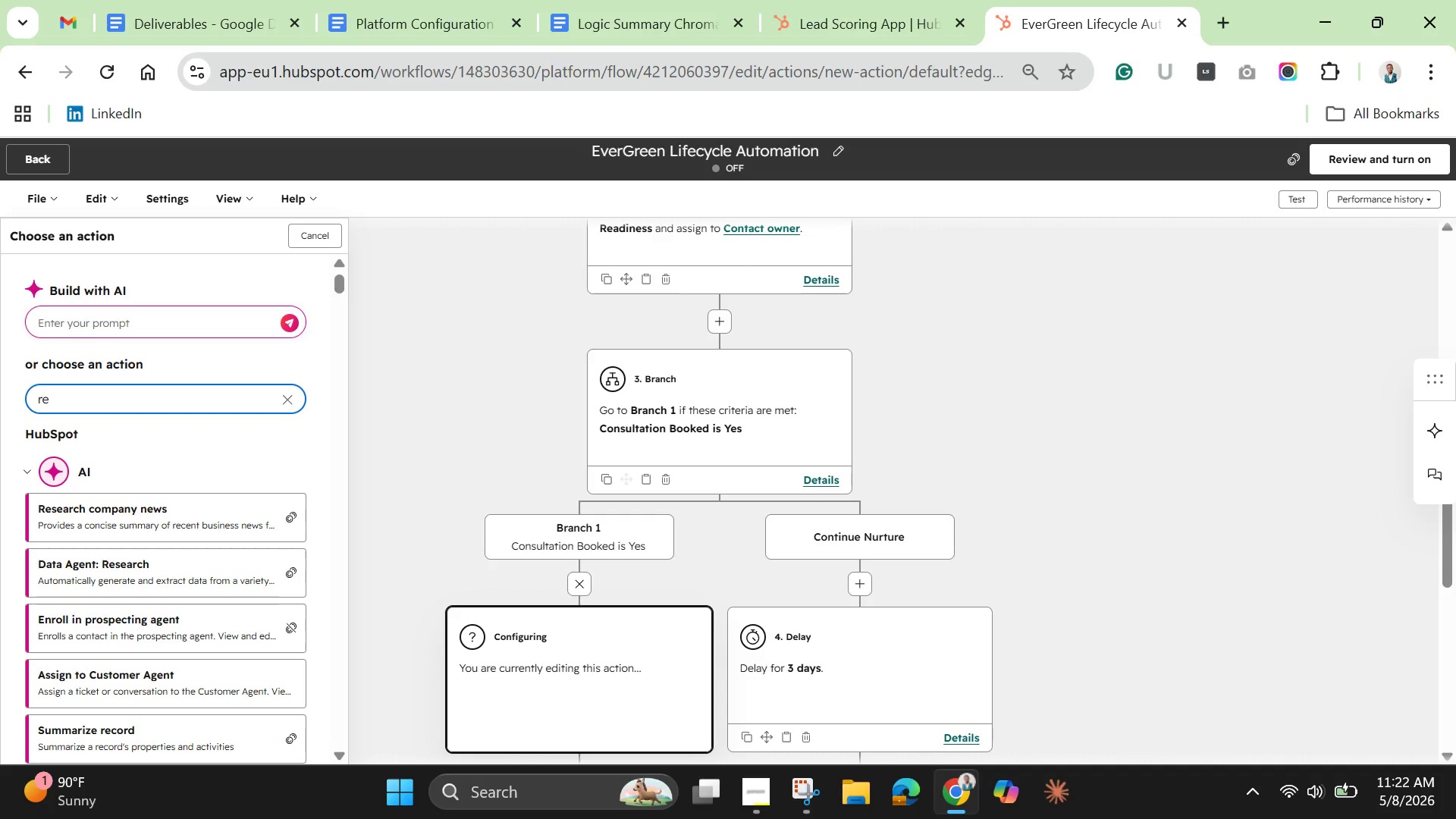 
type(move)
 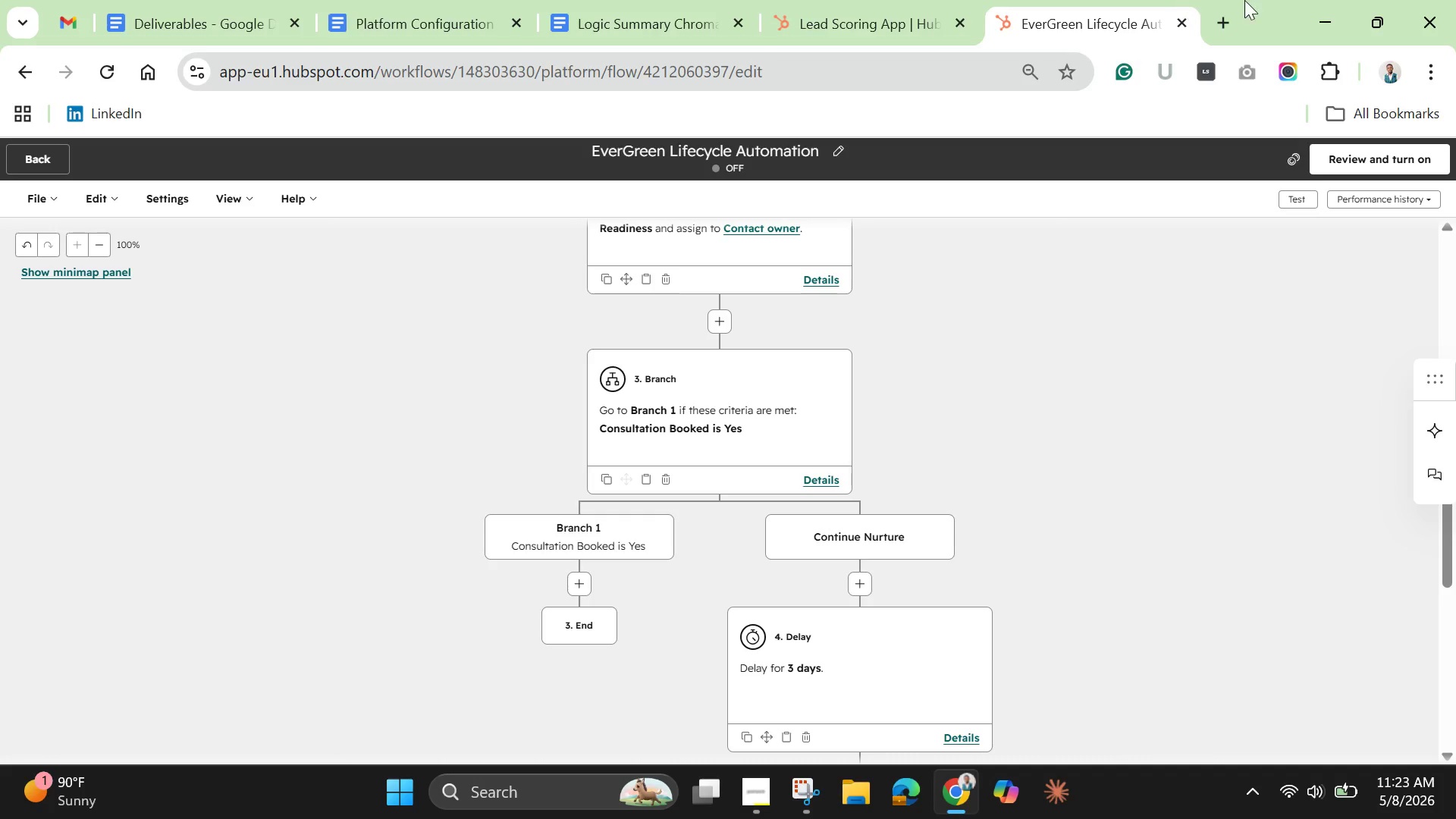 
wait(65.44)
 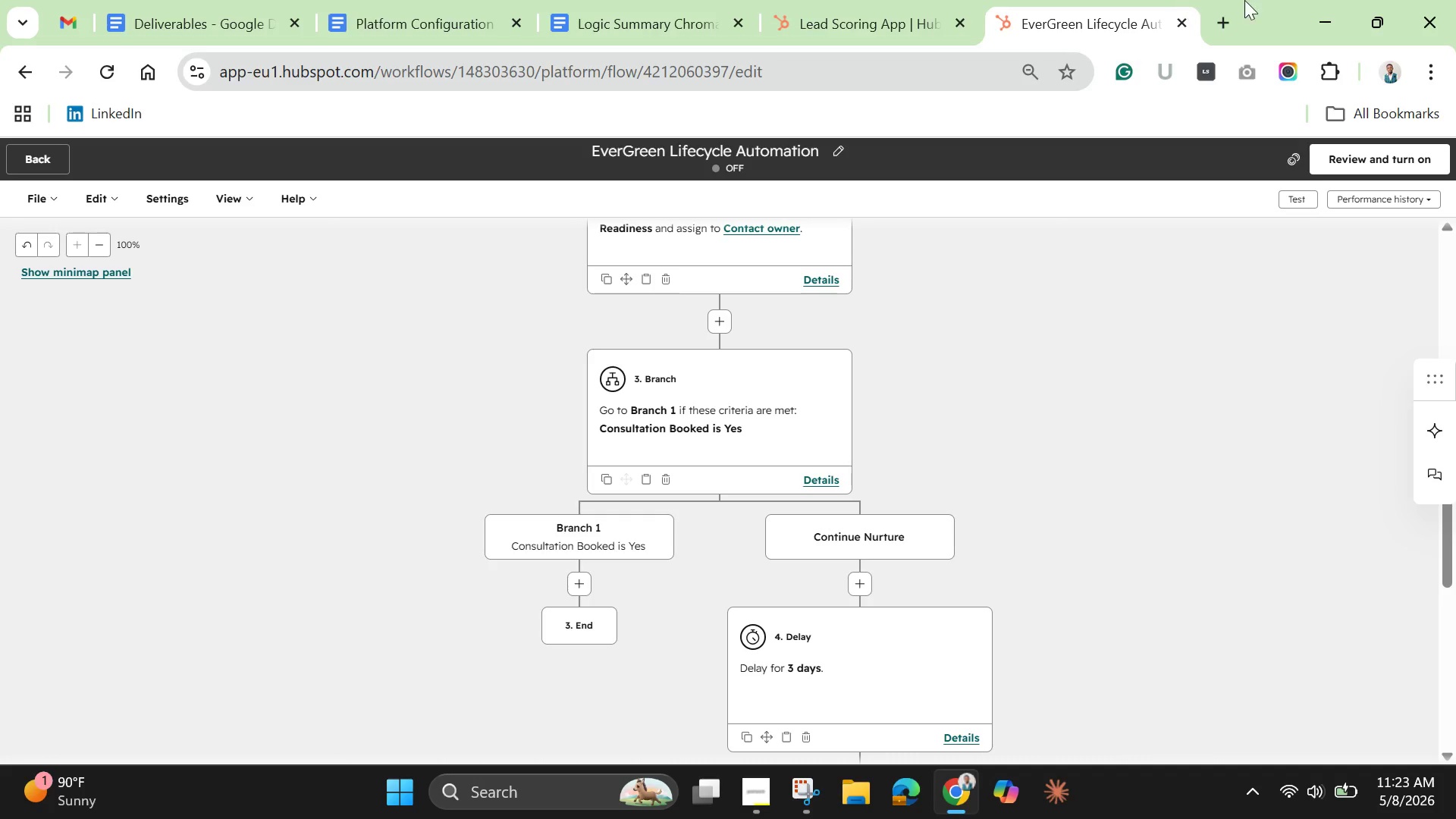 
double_click([571, 540])
 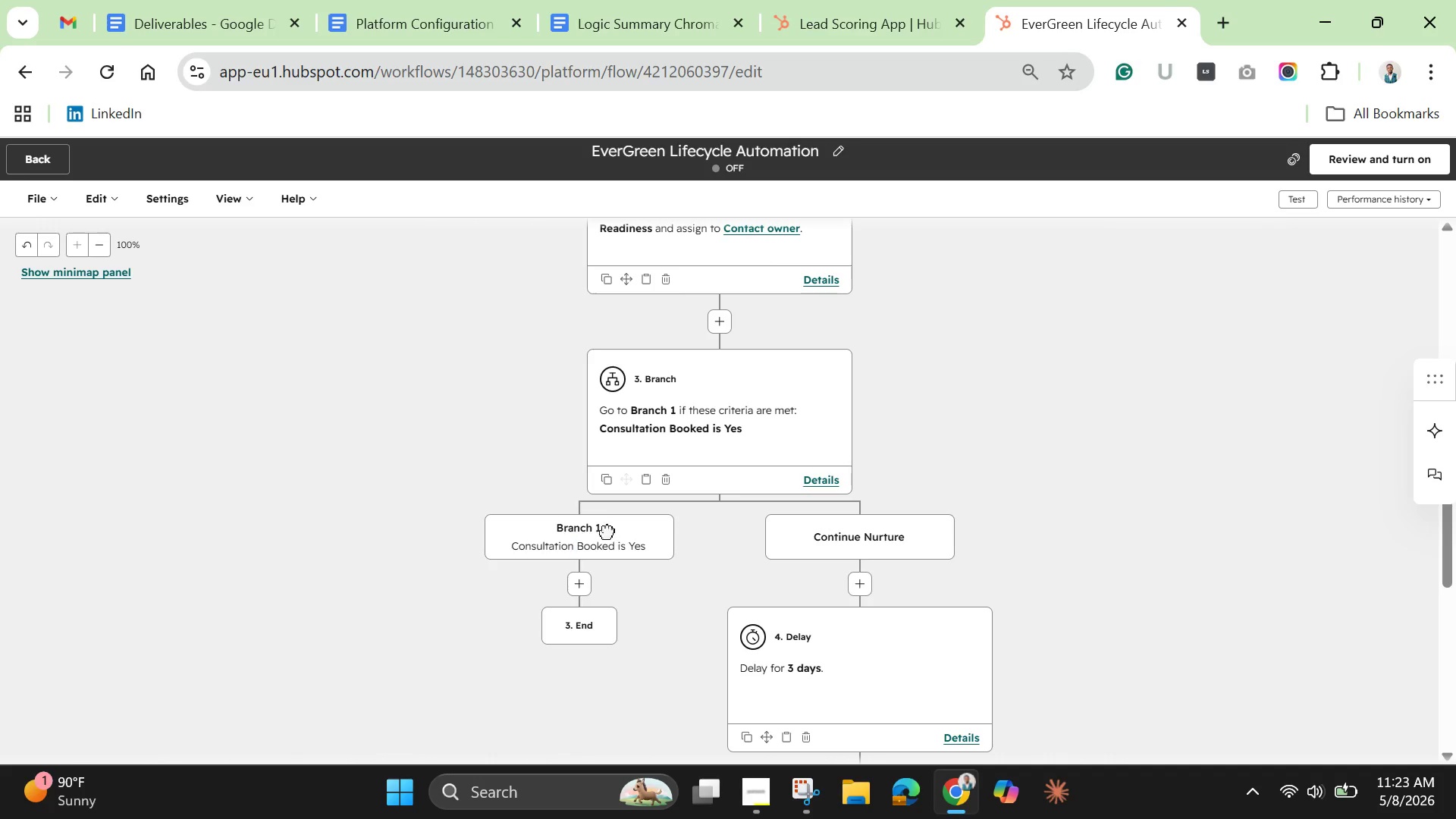 
double_click([607, 532])
 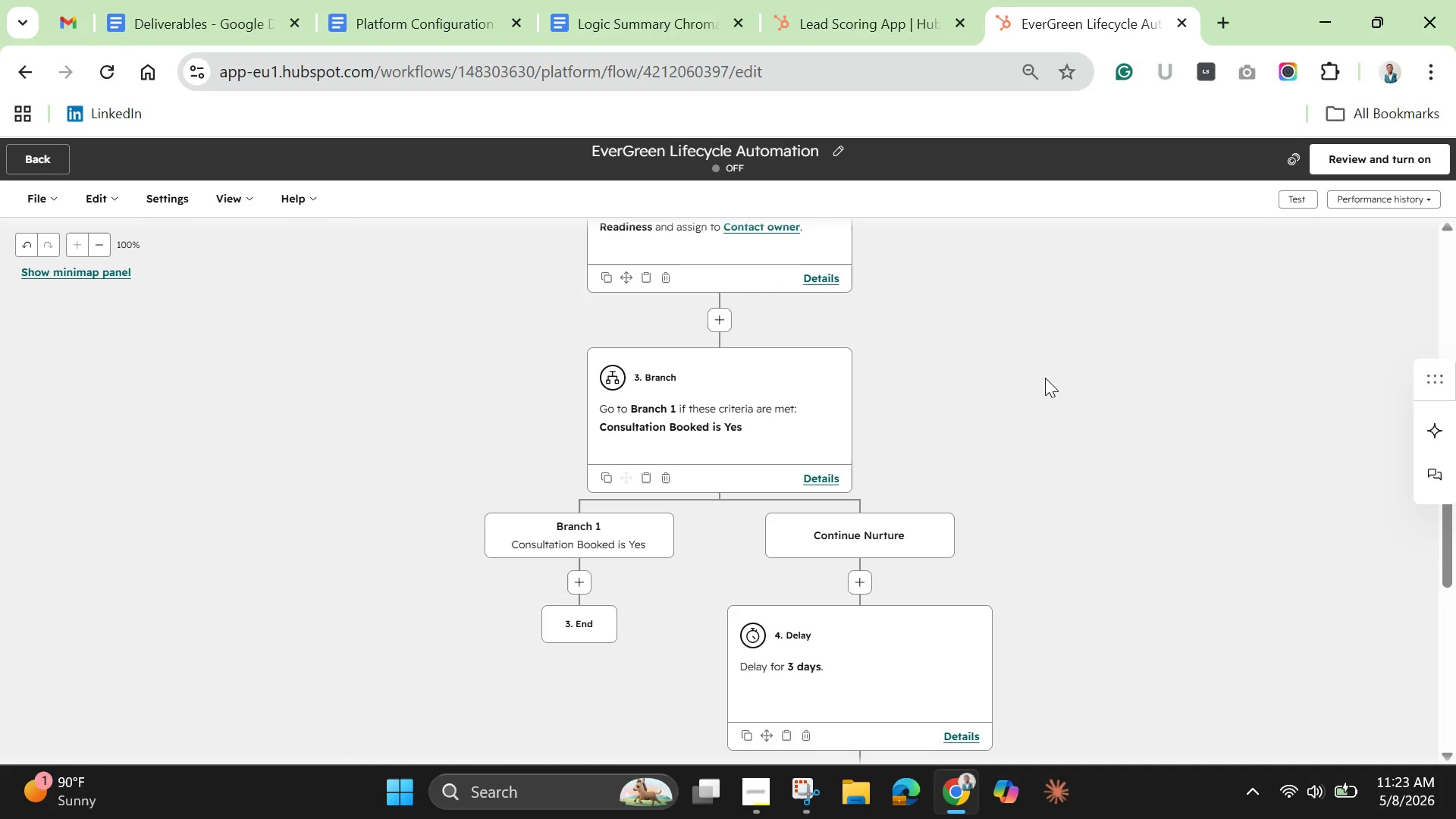 
scroll: coordinate [1045, 378], scroll_direction: down, amount: 7.0
 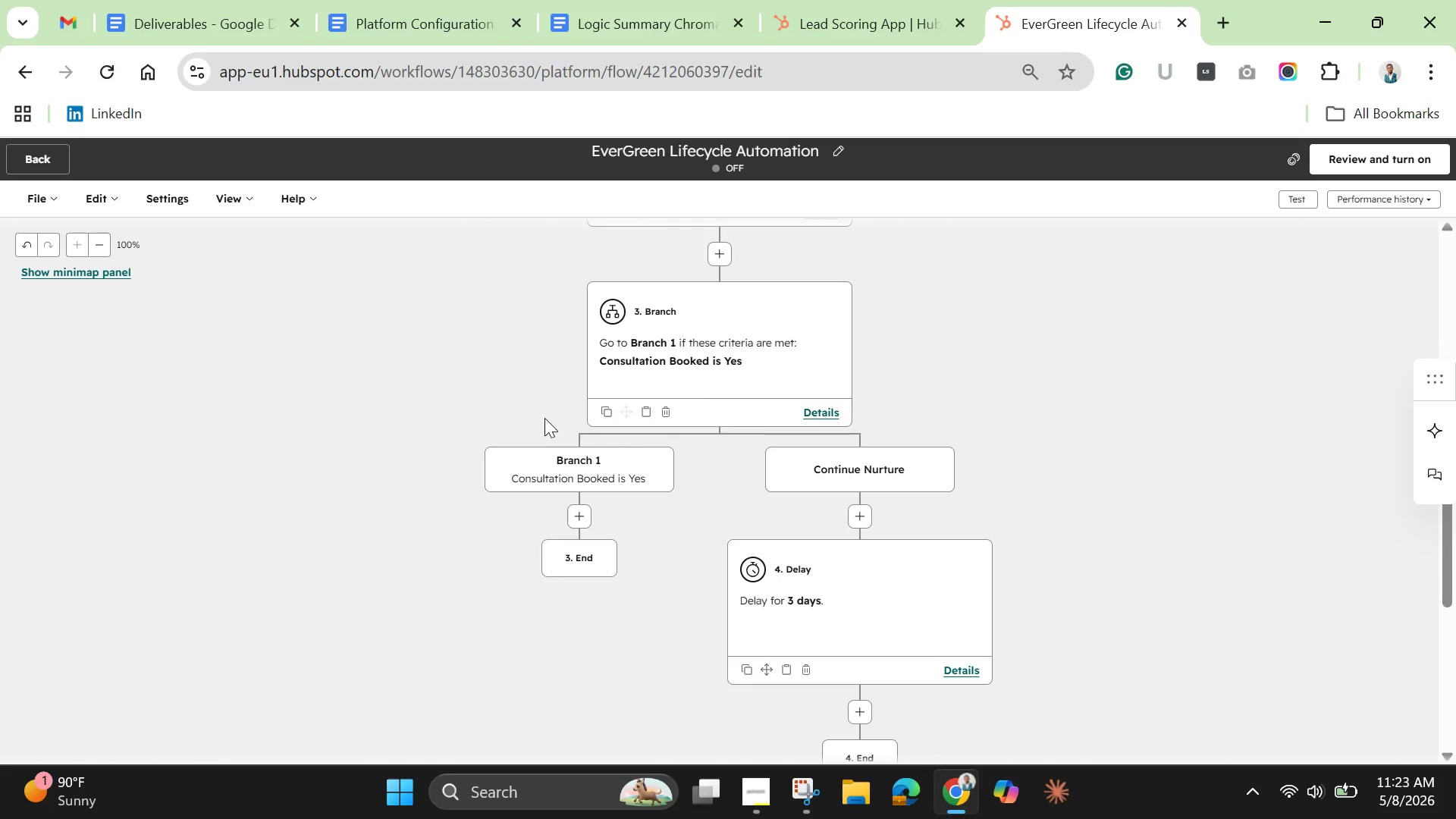 
left_click([713, 366])
 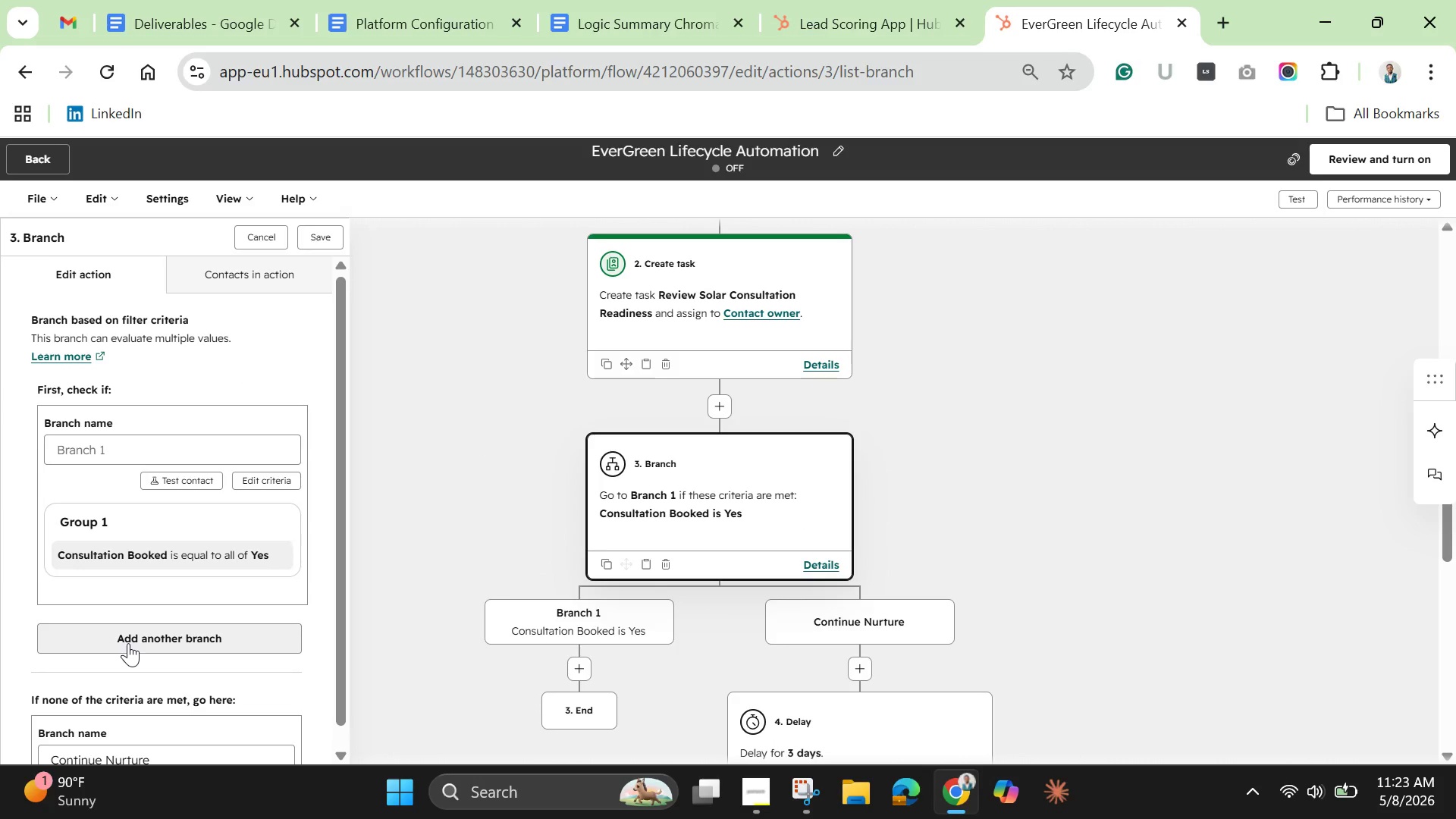 
wait(16.03)
 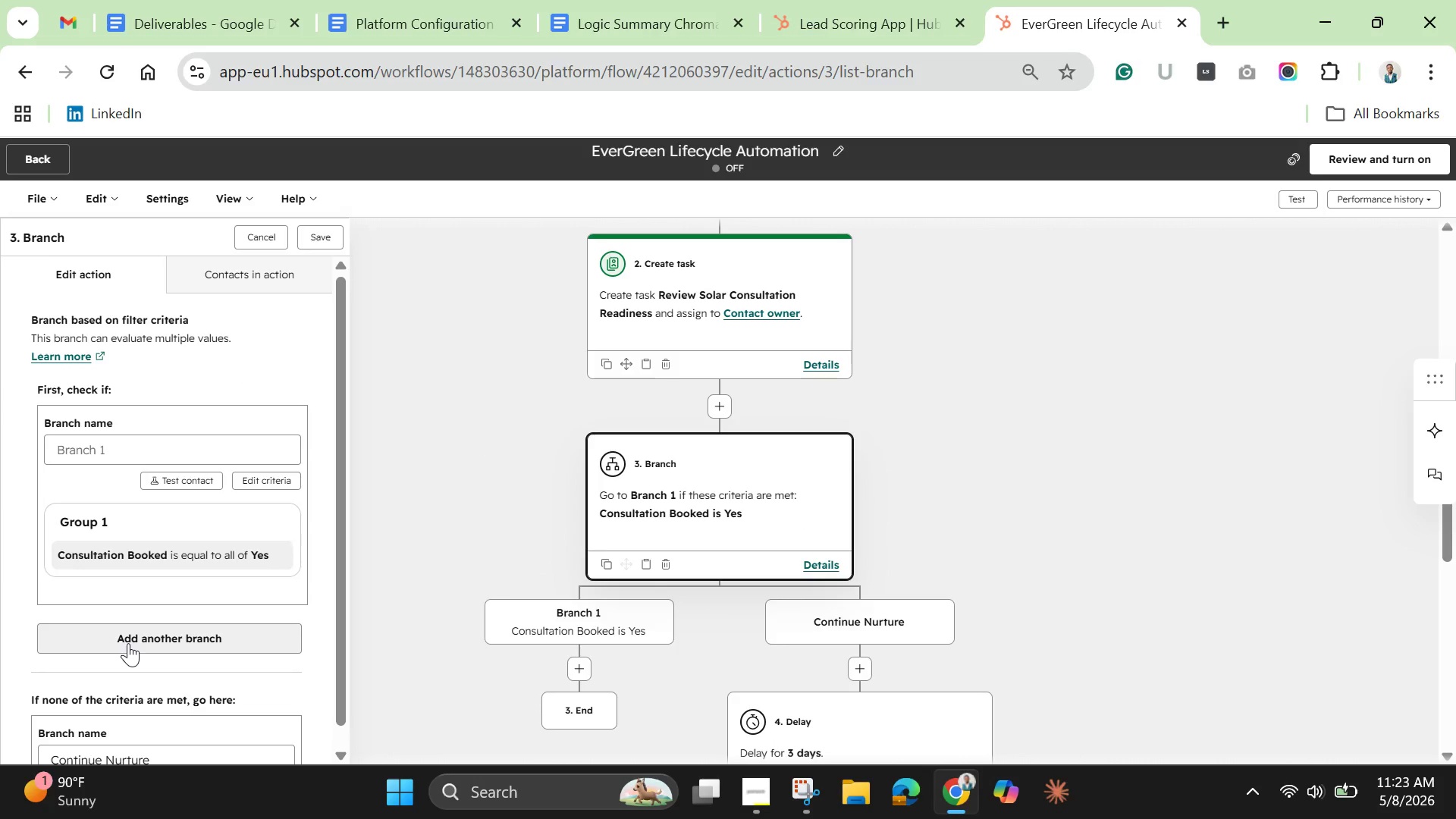 
left_click([255, 240])
 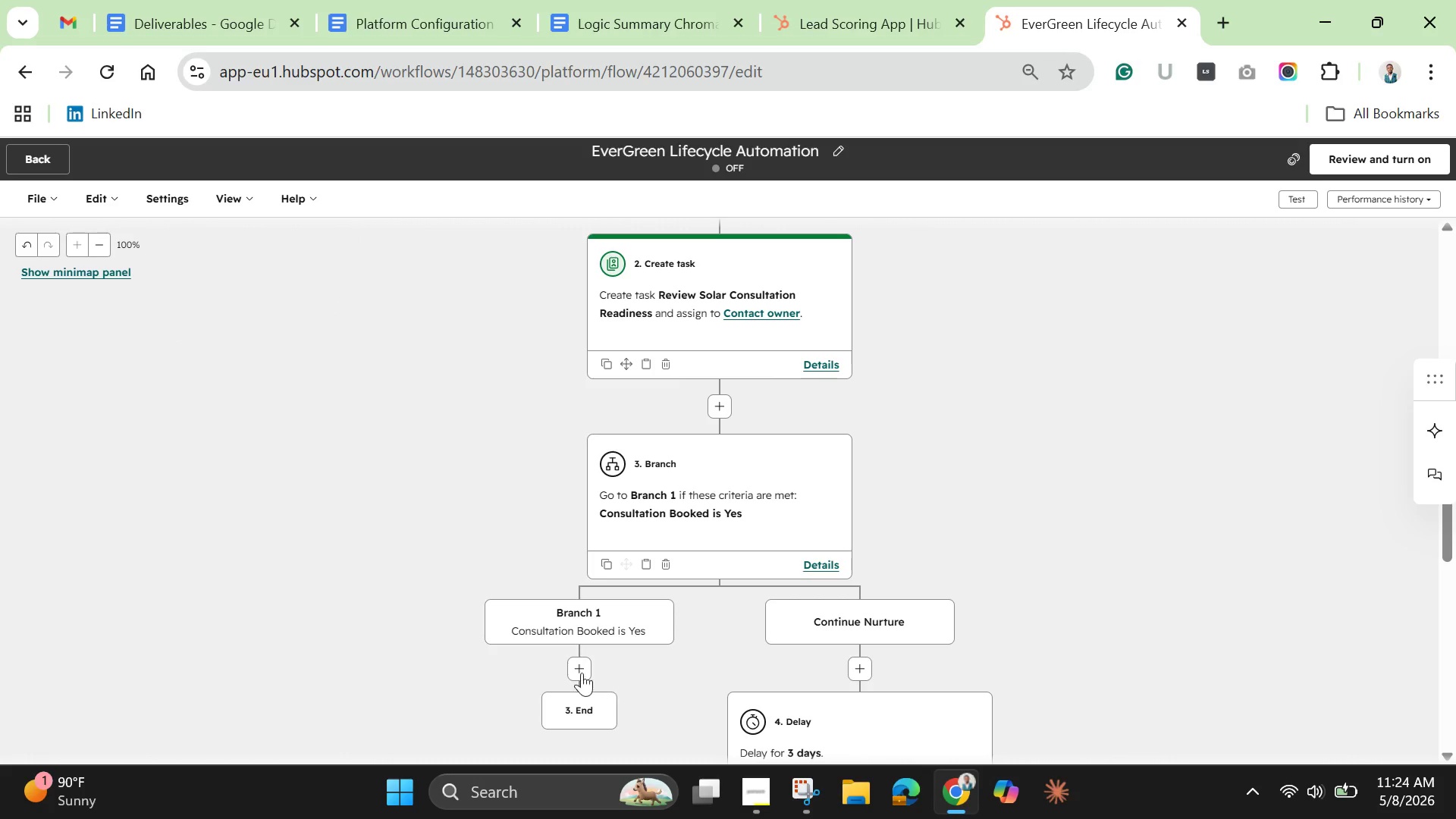 
left_click([578, 669])
 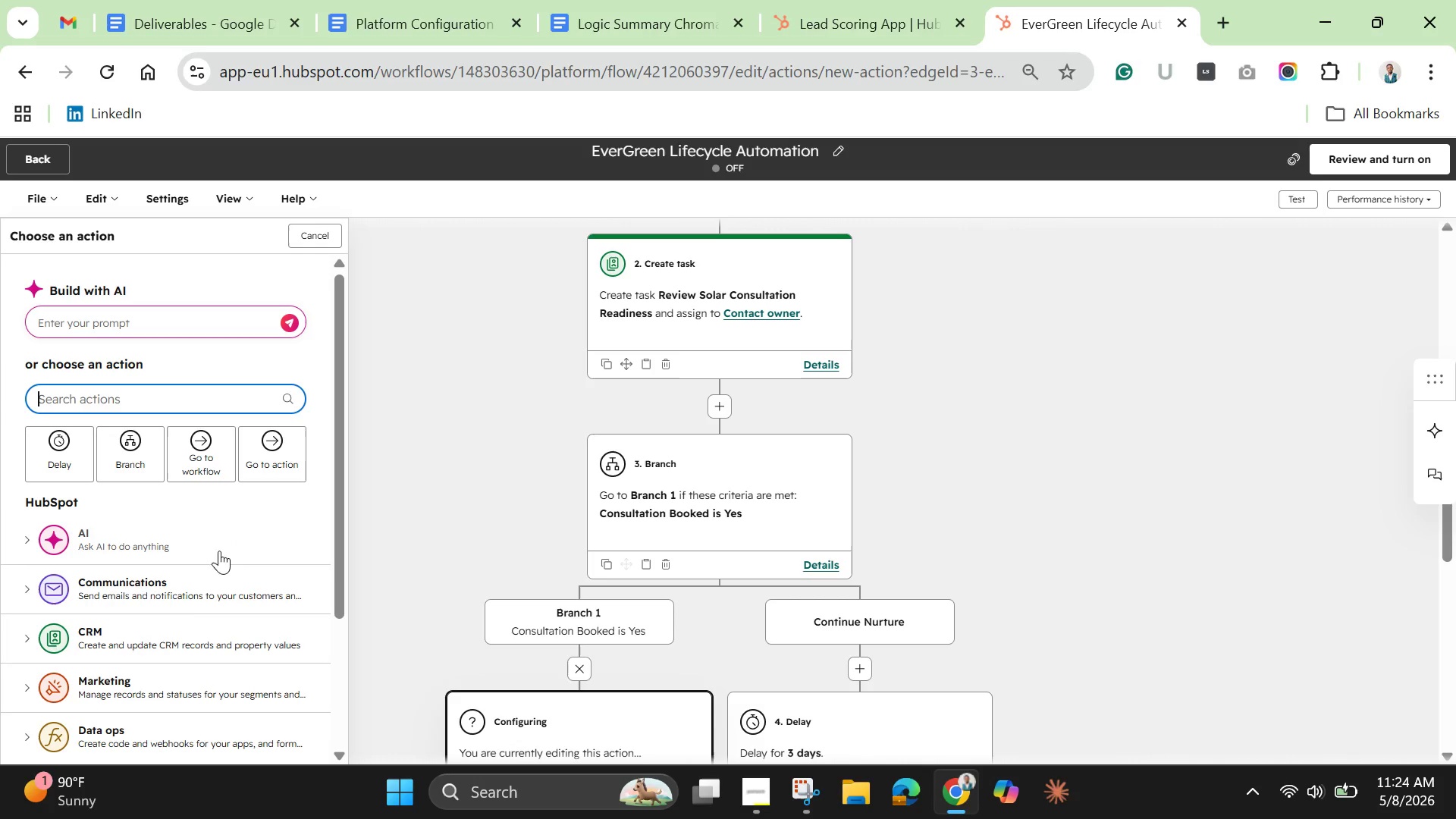 
left_click([209, 639])
 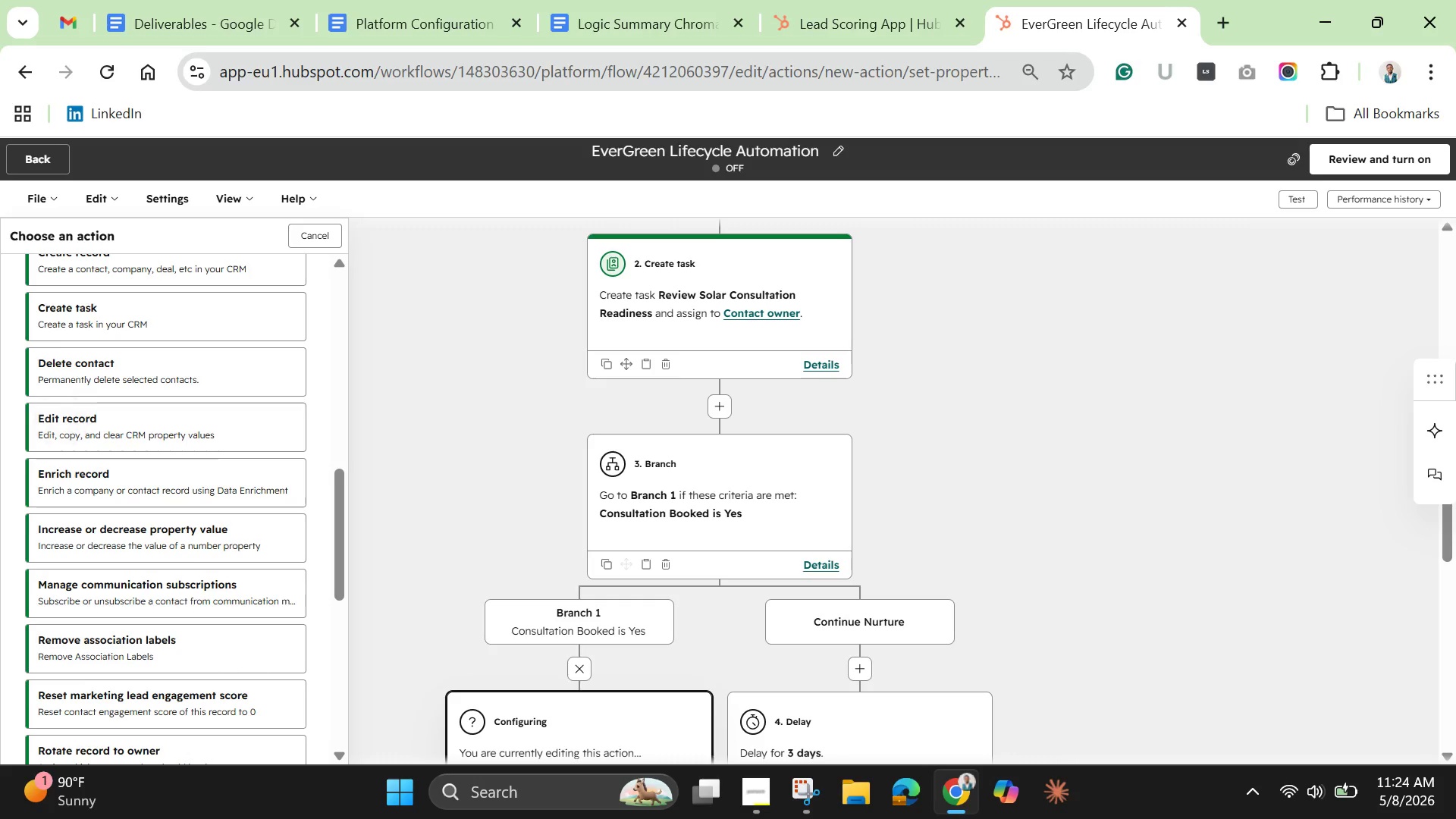 
wait(10.28)
 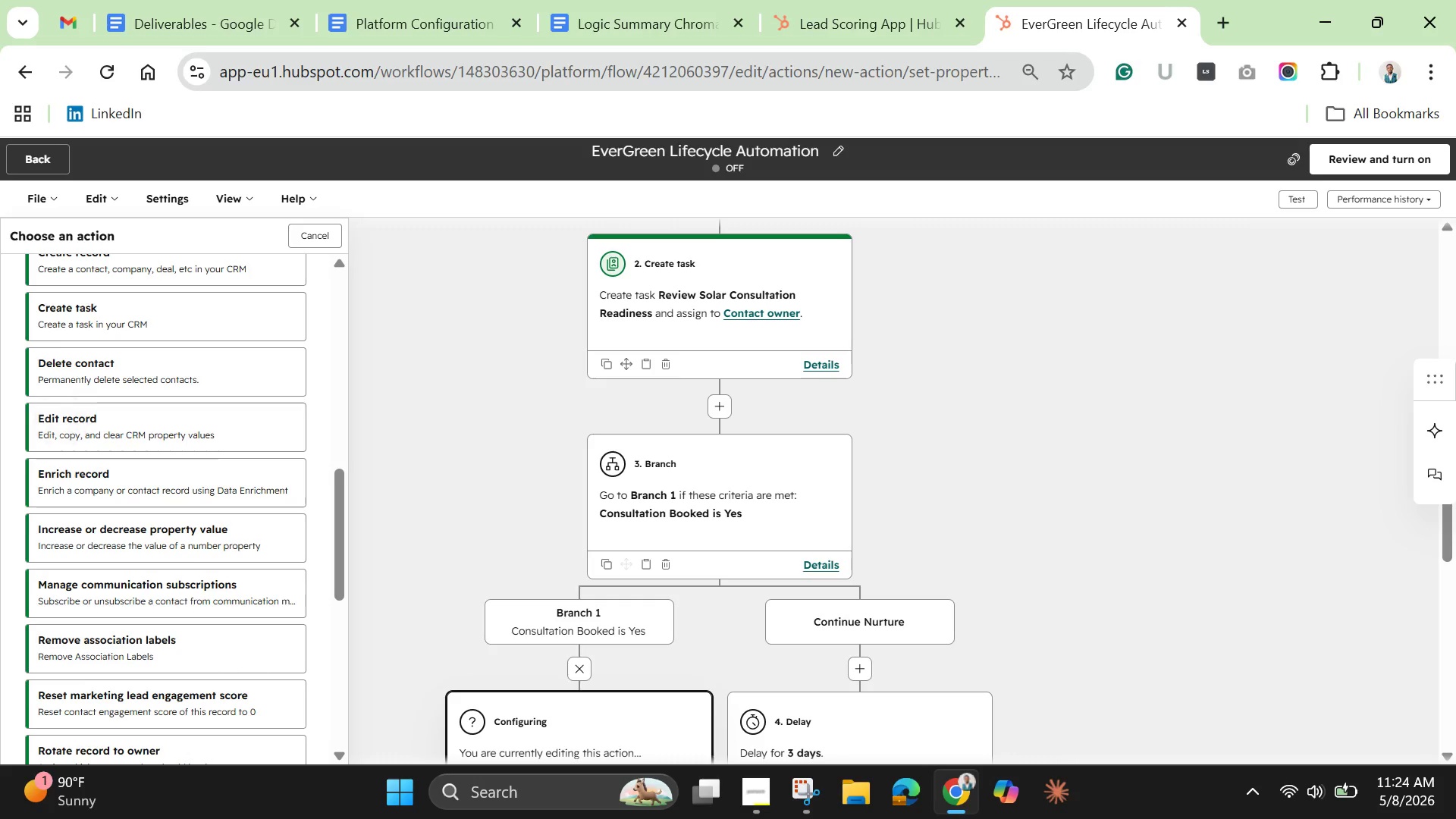 
left_click([197, 384])
 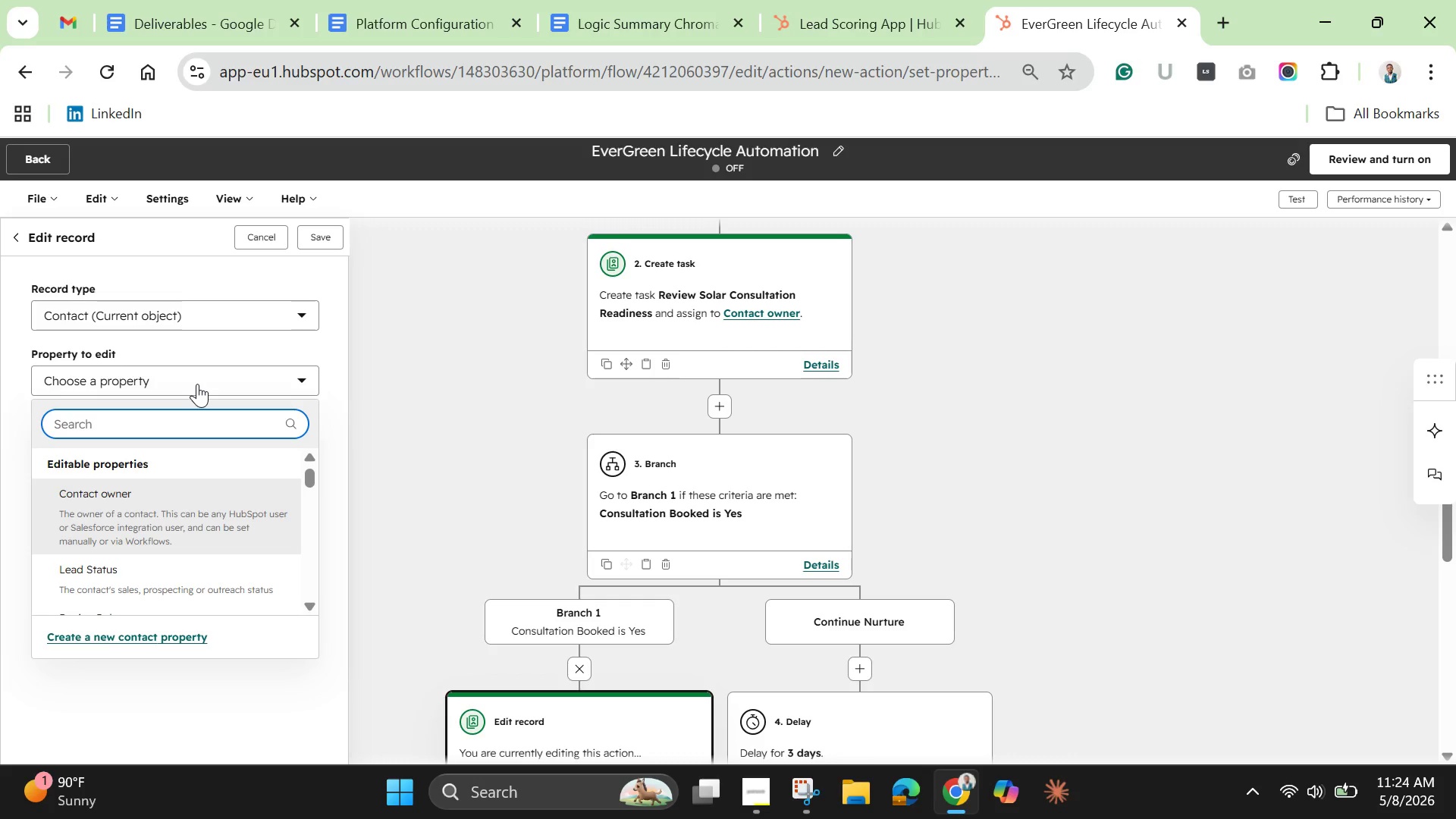 
wait(7.45)
 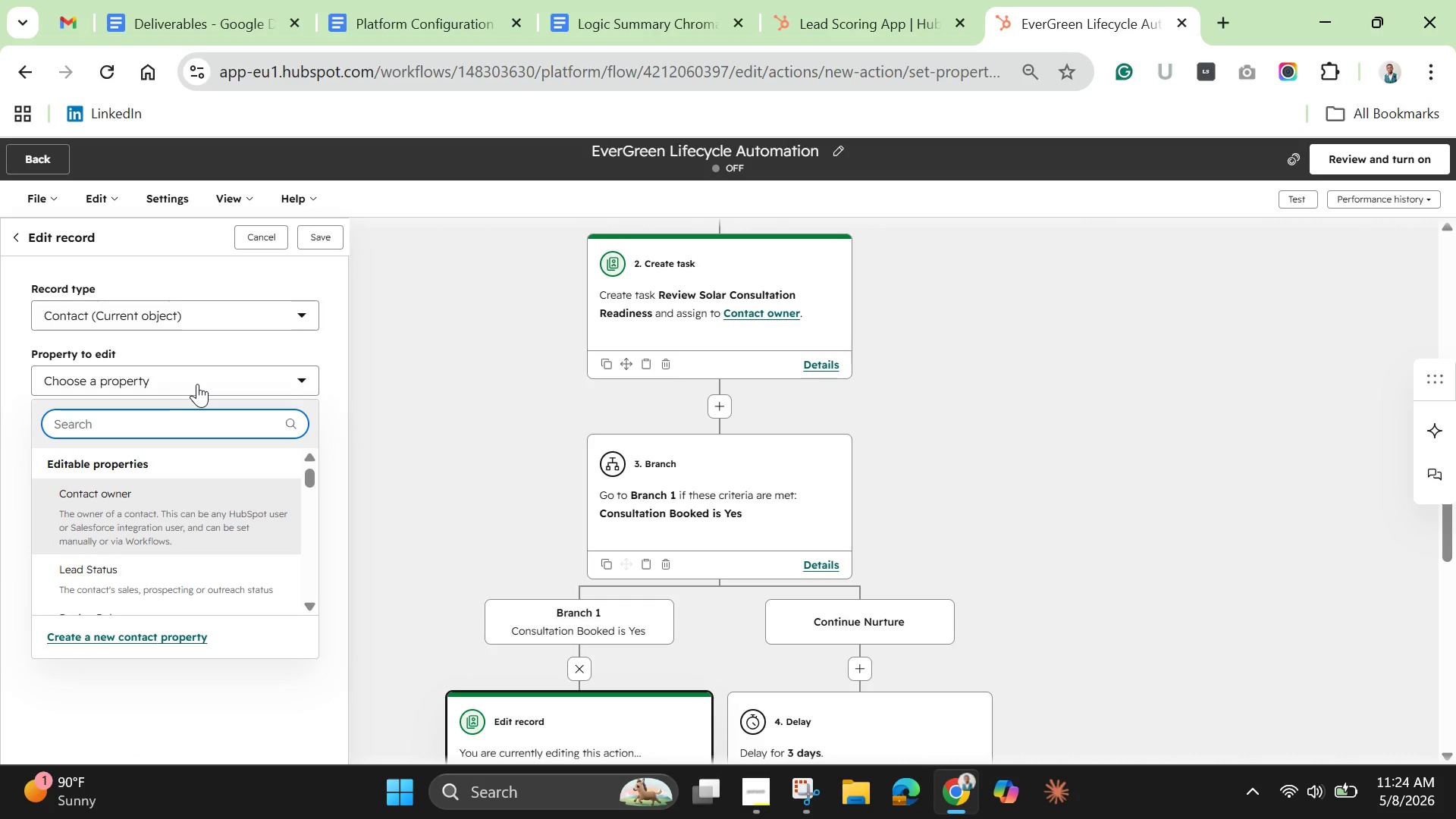 
type(k)
key(Backspace)
type(life)
 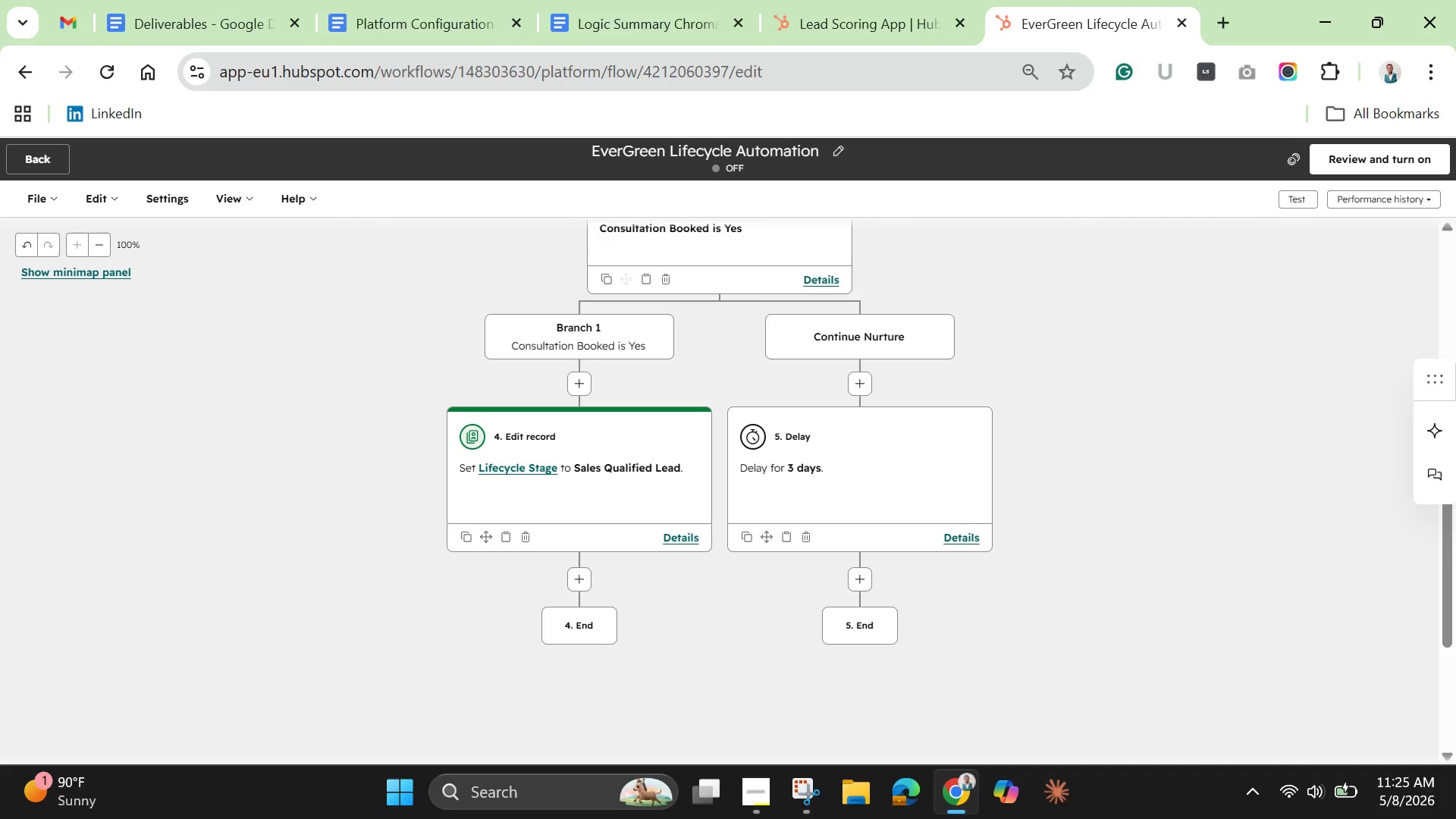 
wait(87.19)
 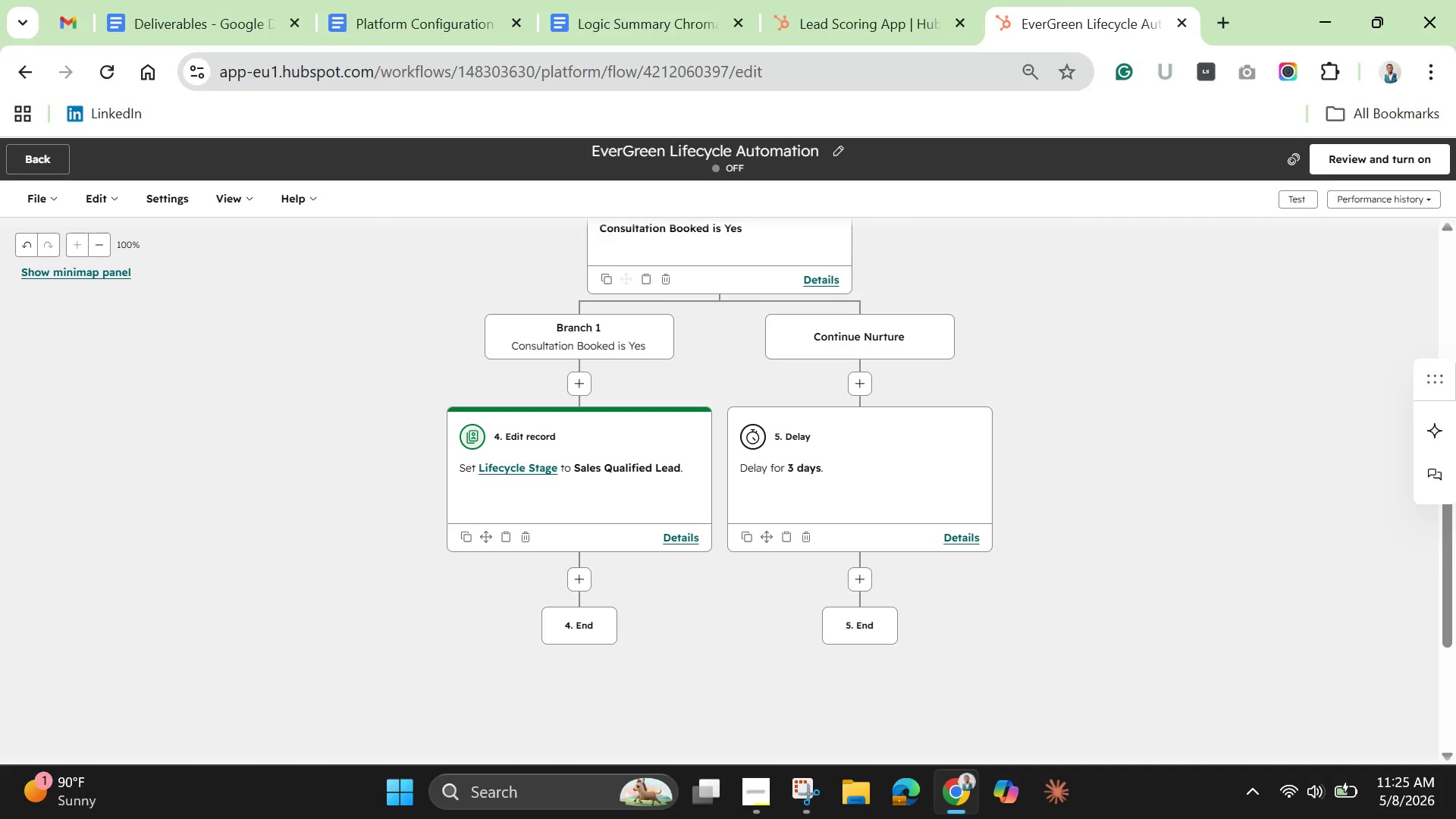 
left_click([1343, 154])
 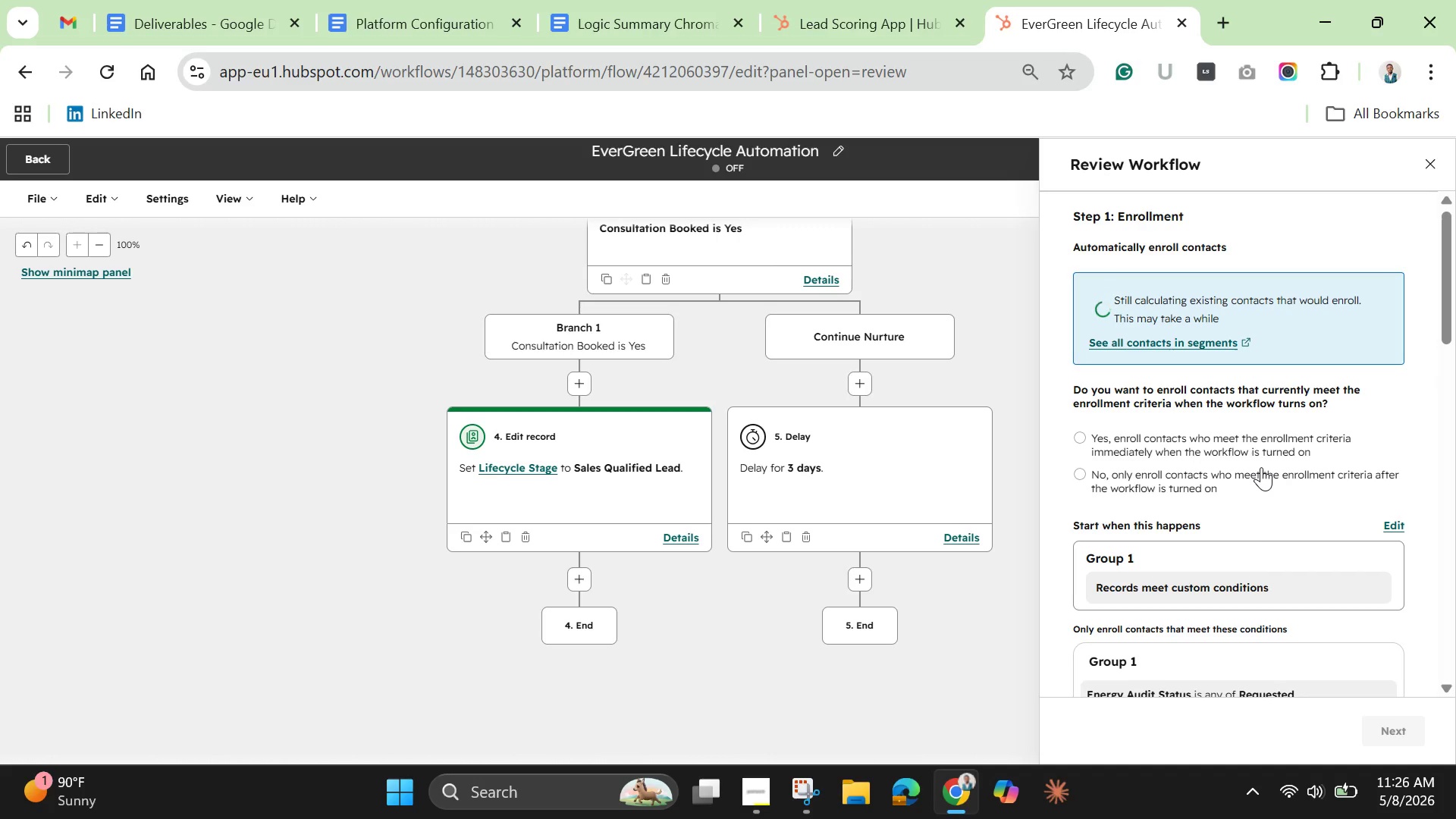 
wait(13.22)
 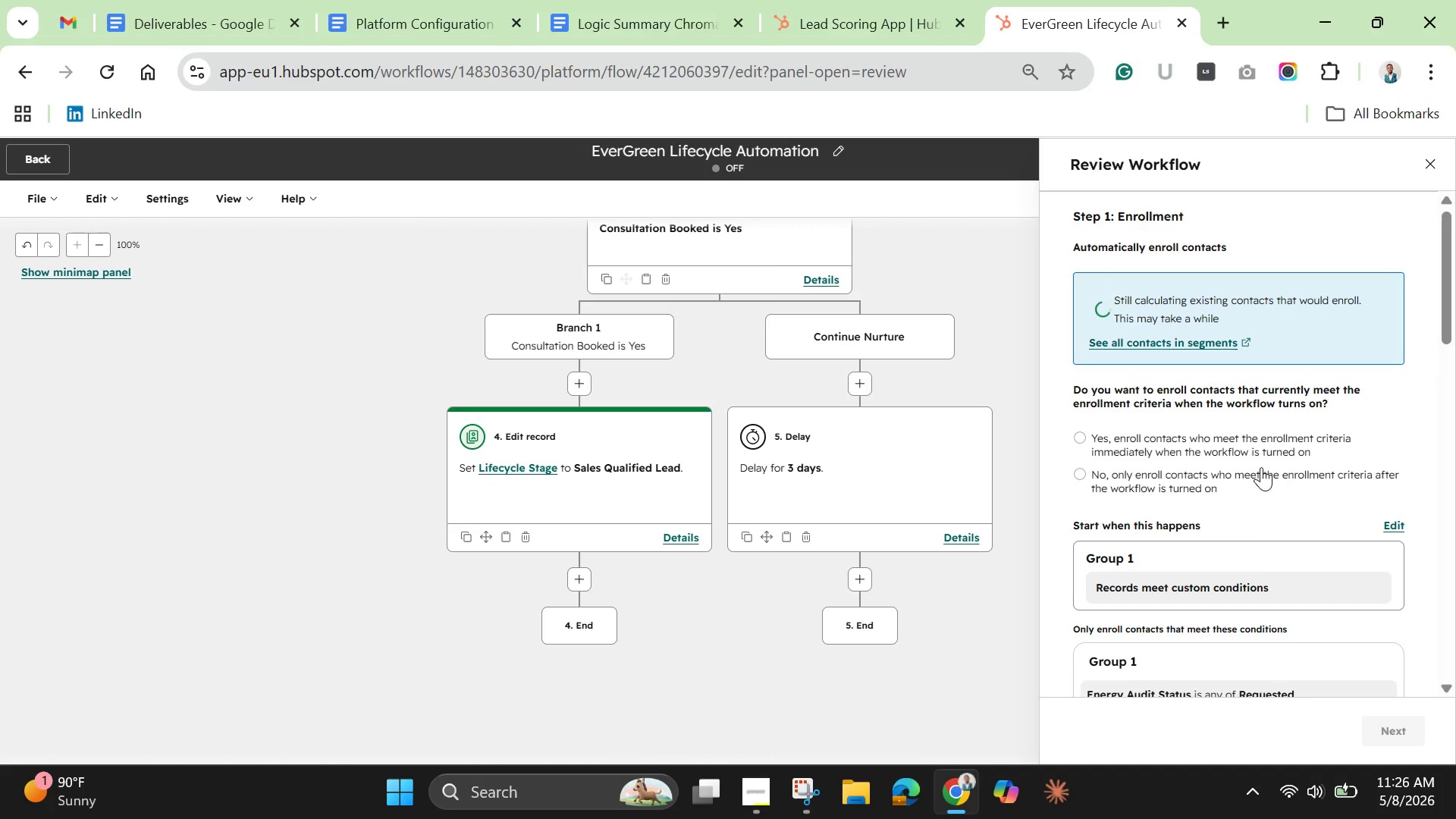 
left_click([1075, 410])
 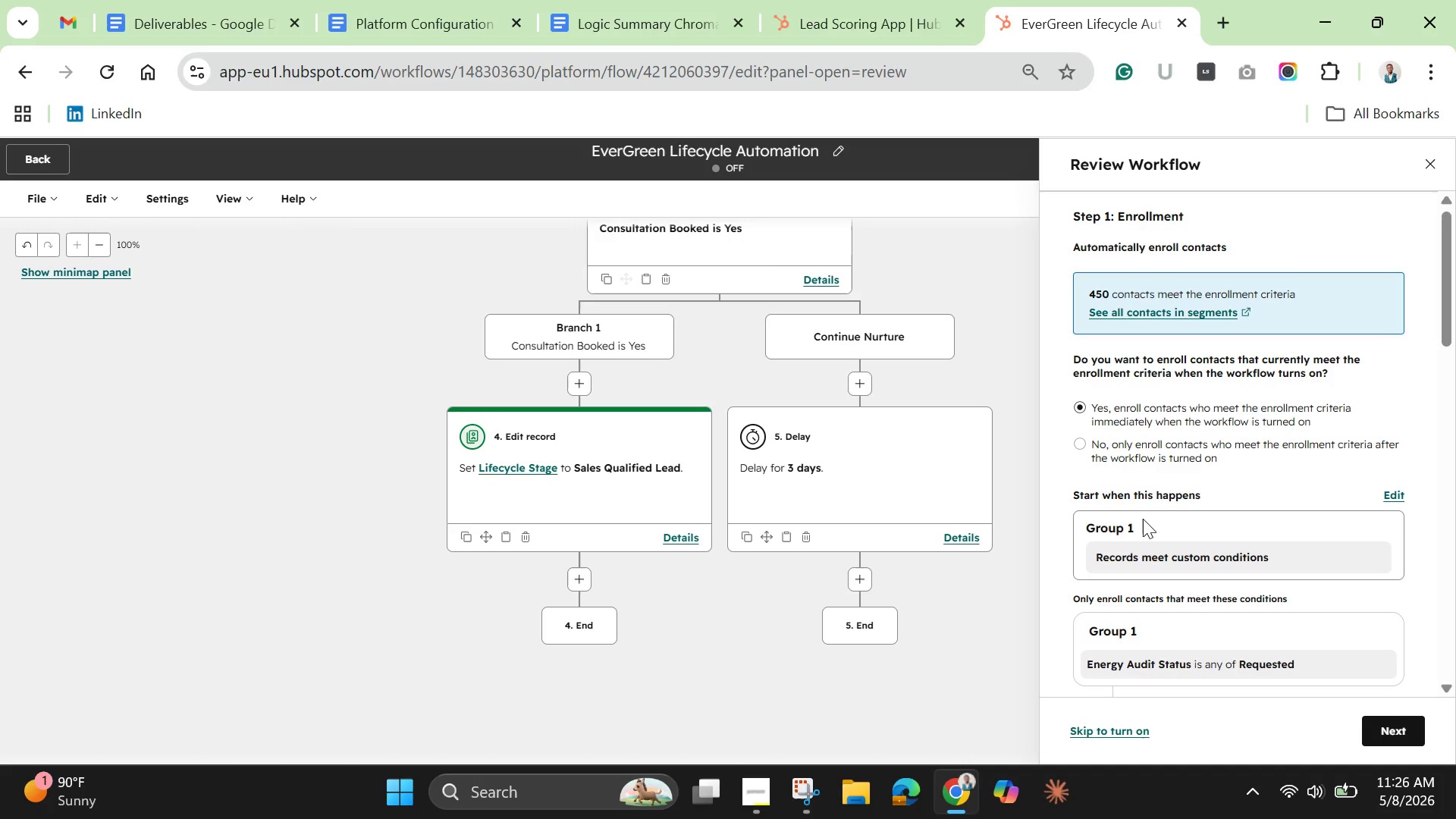 
scroll: coordinate [1158, 548], scroll_direction: down, amount: 2.0
 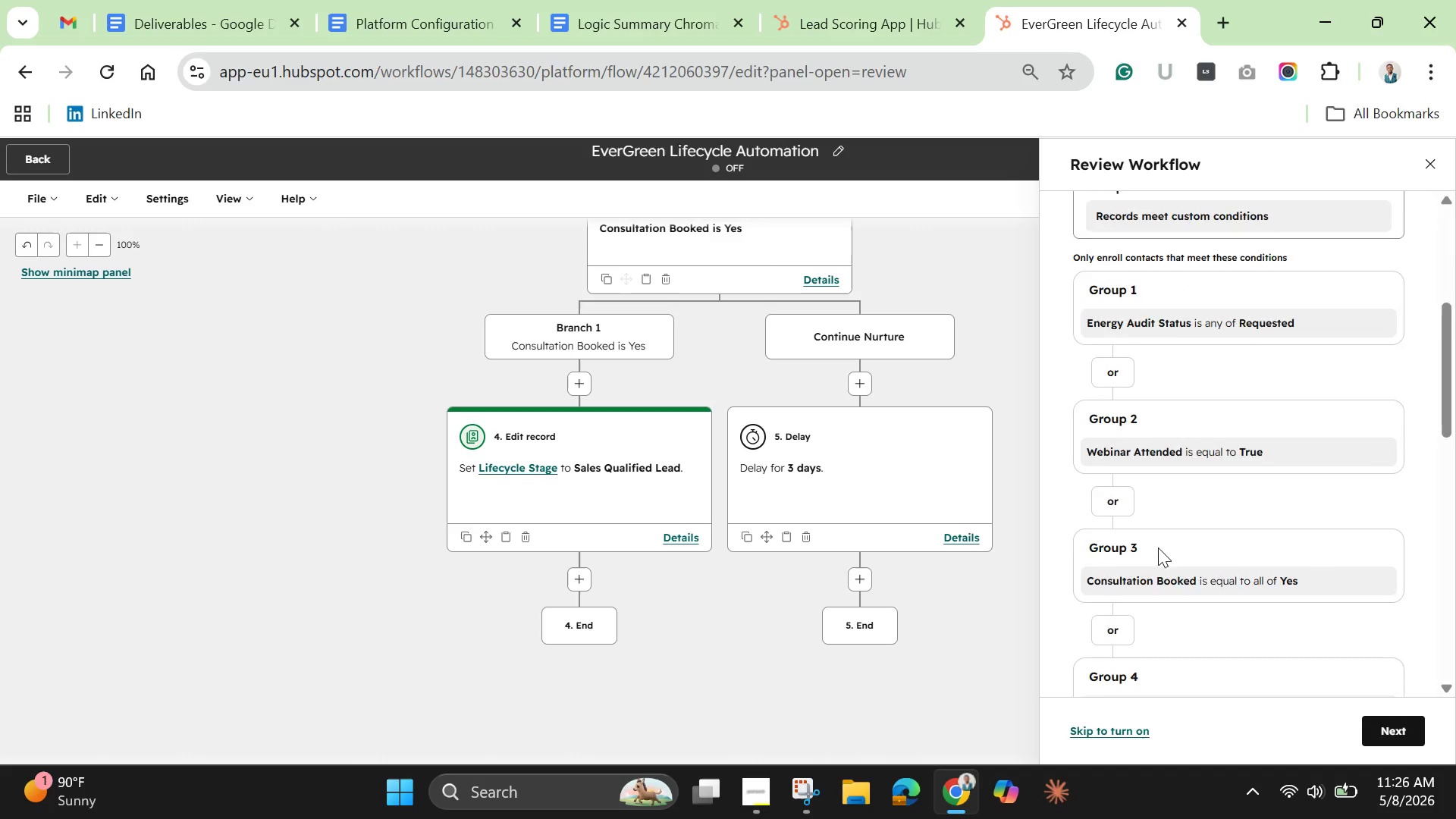 
scroll: coordinate [1158, 548], scroll_direction: up, amount: 4.0
 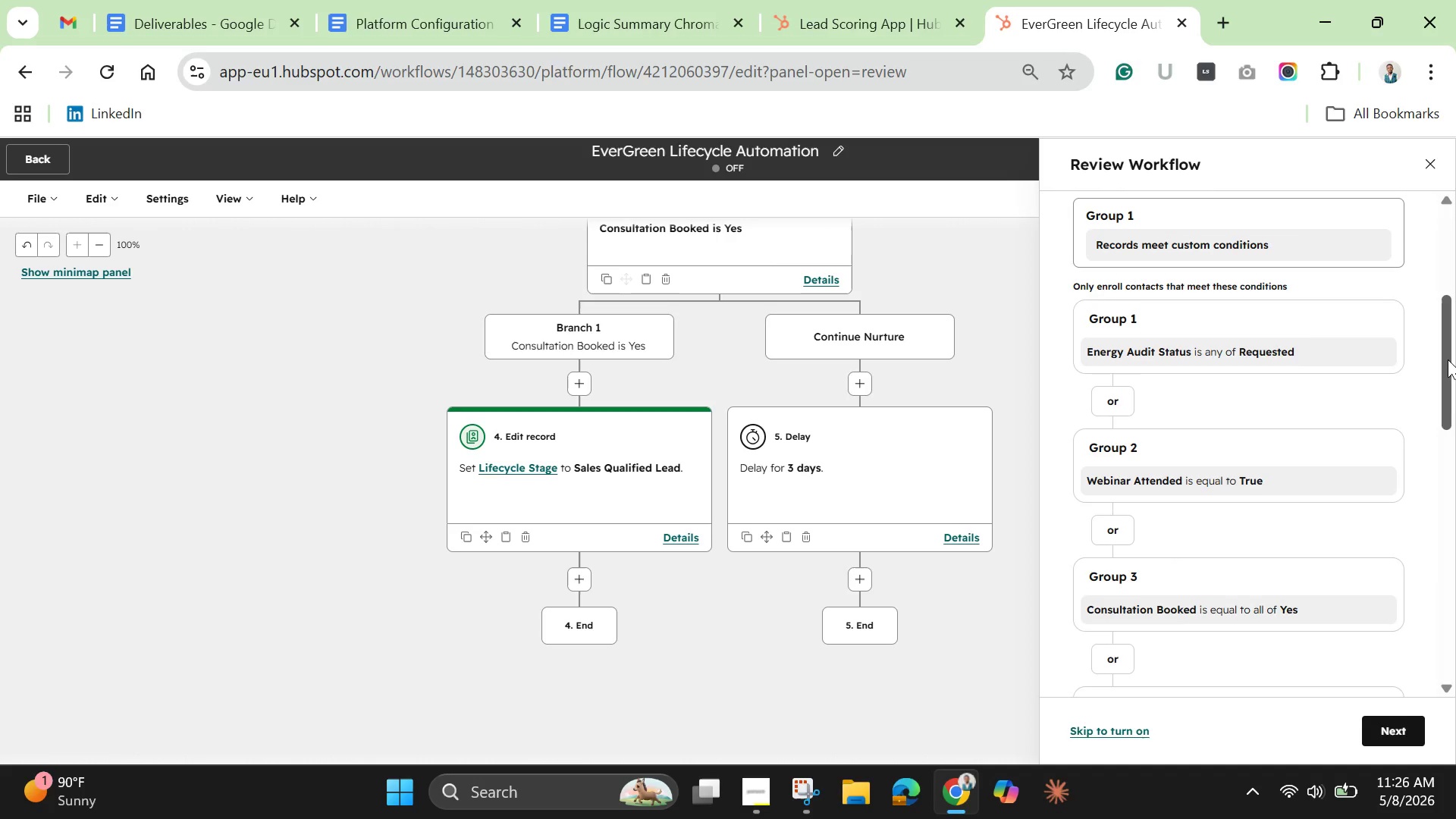 
left_click_drag(start_coordinate=[1448, 361], to_coordinate=[1445, 642])
 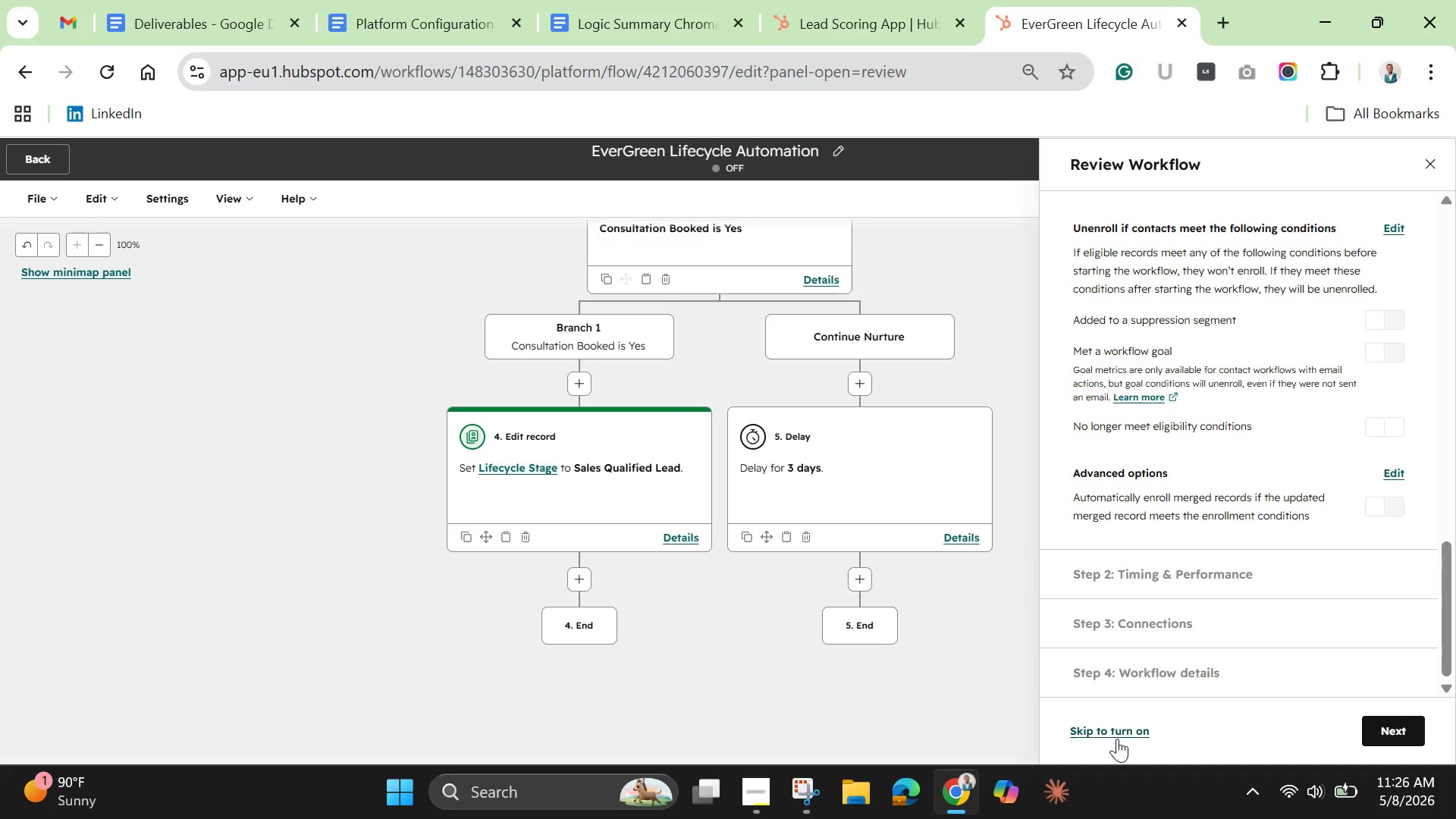 
left_click([1117, 739])
 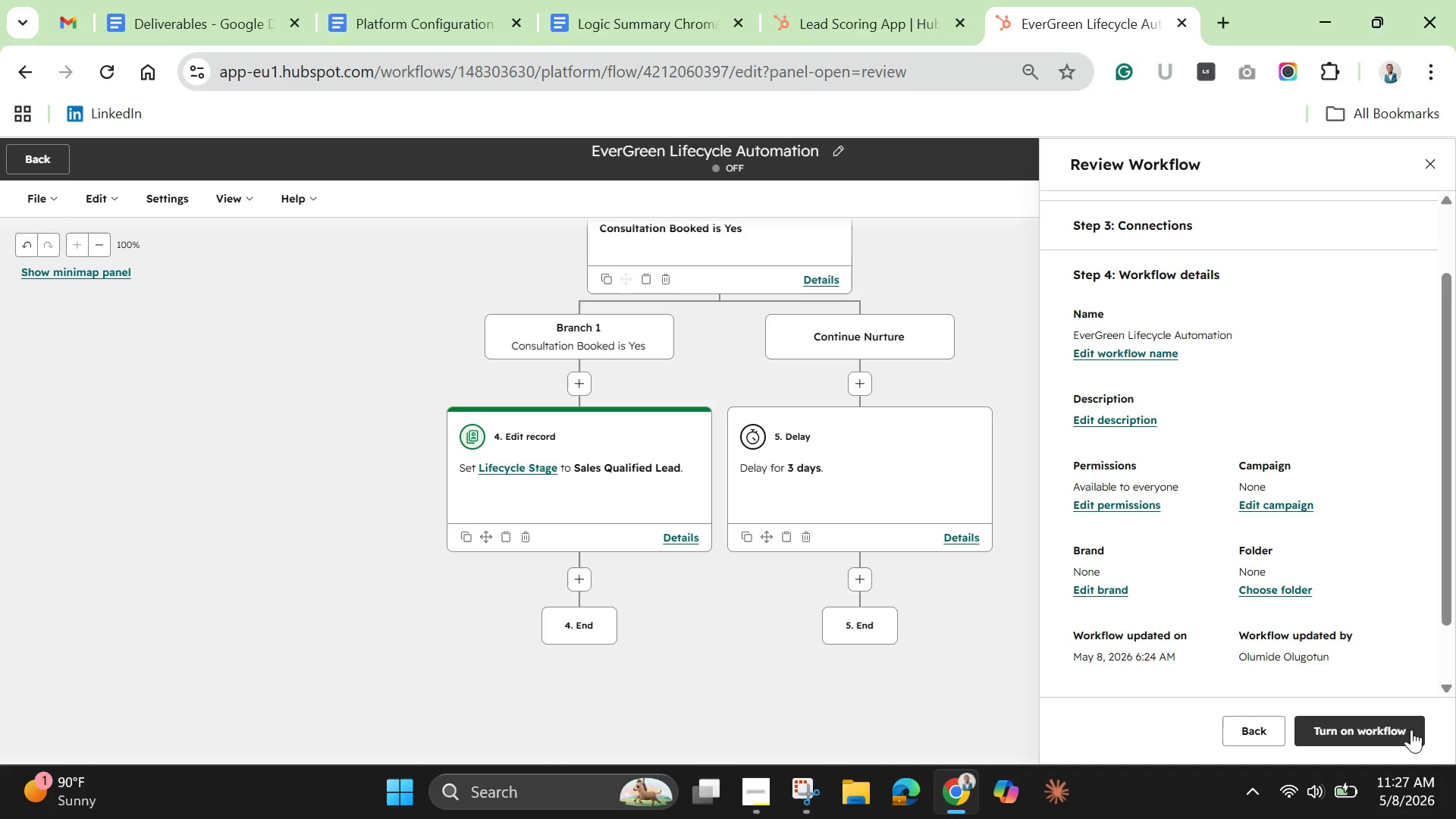 
wait(42.31)
 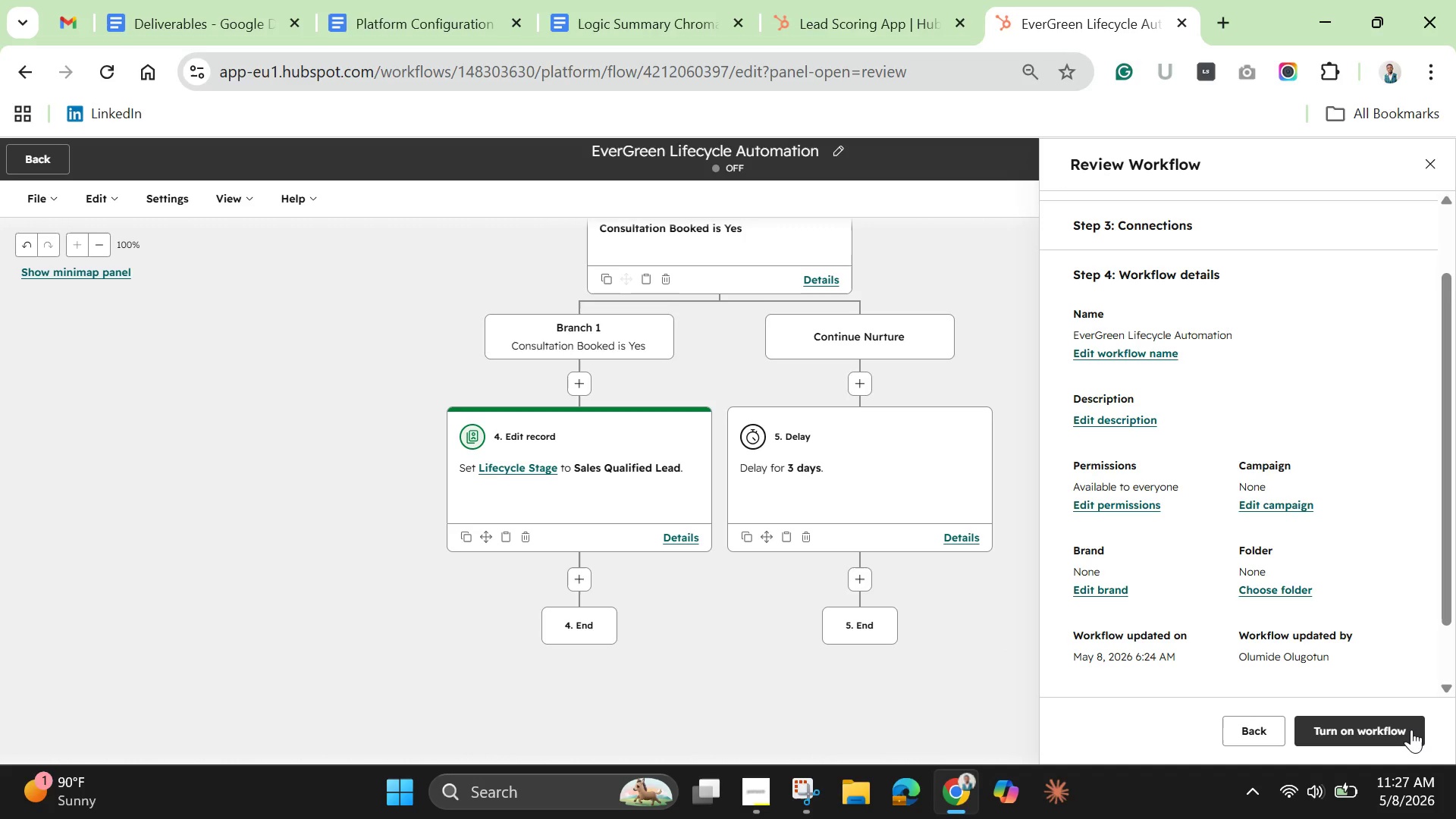 
left_click([1398, 730])
 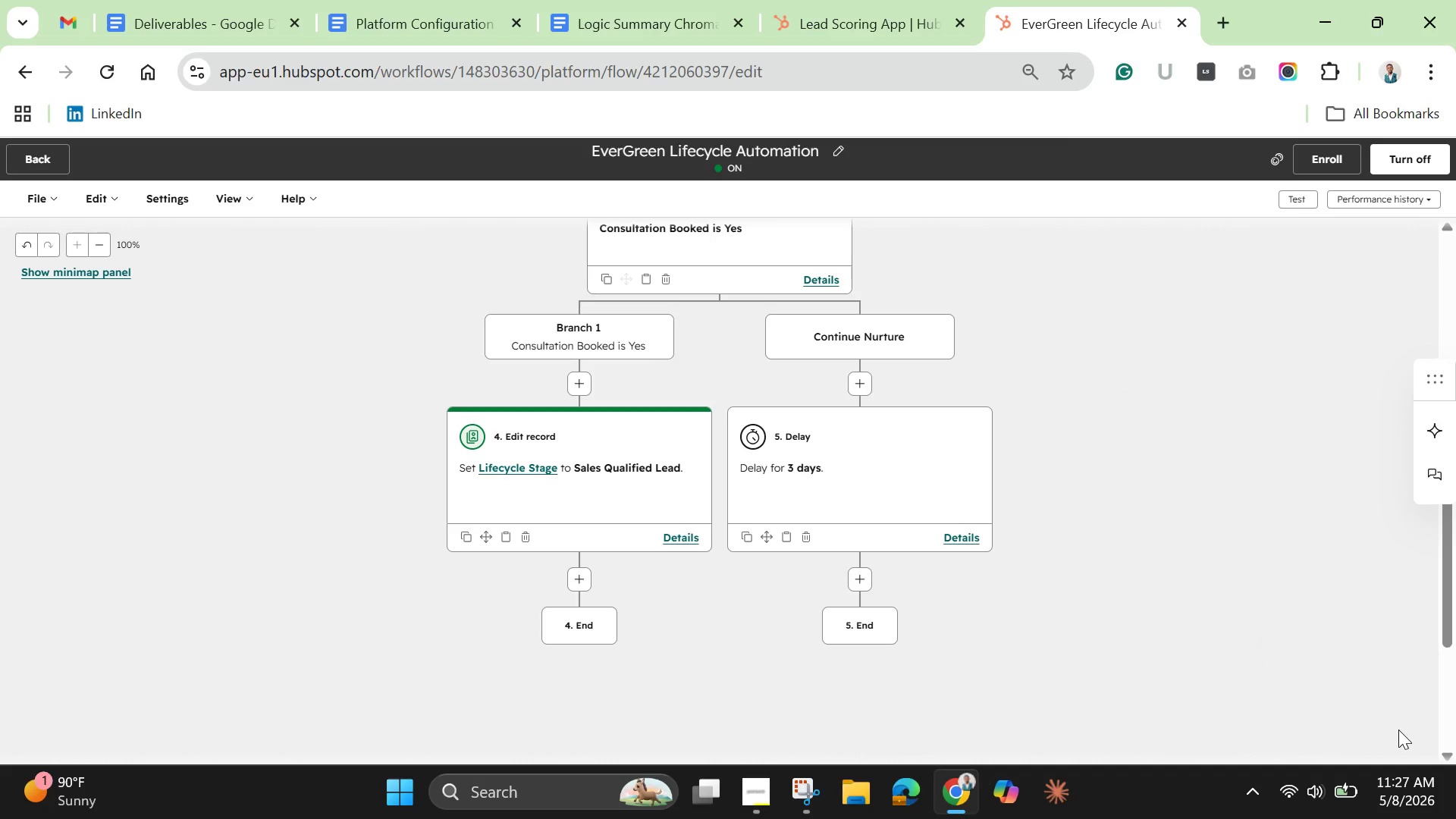 
wait(17.5)
 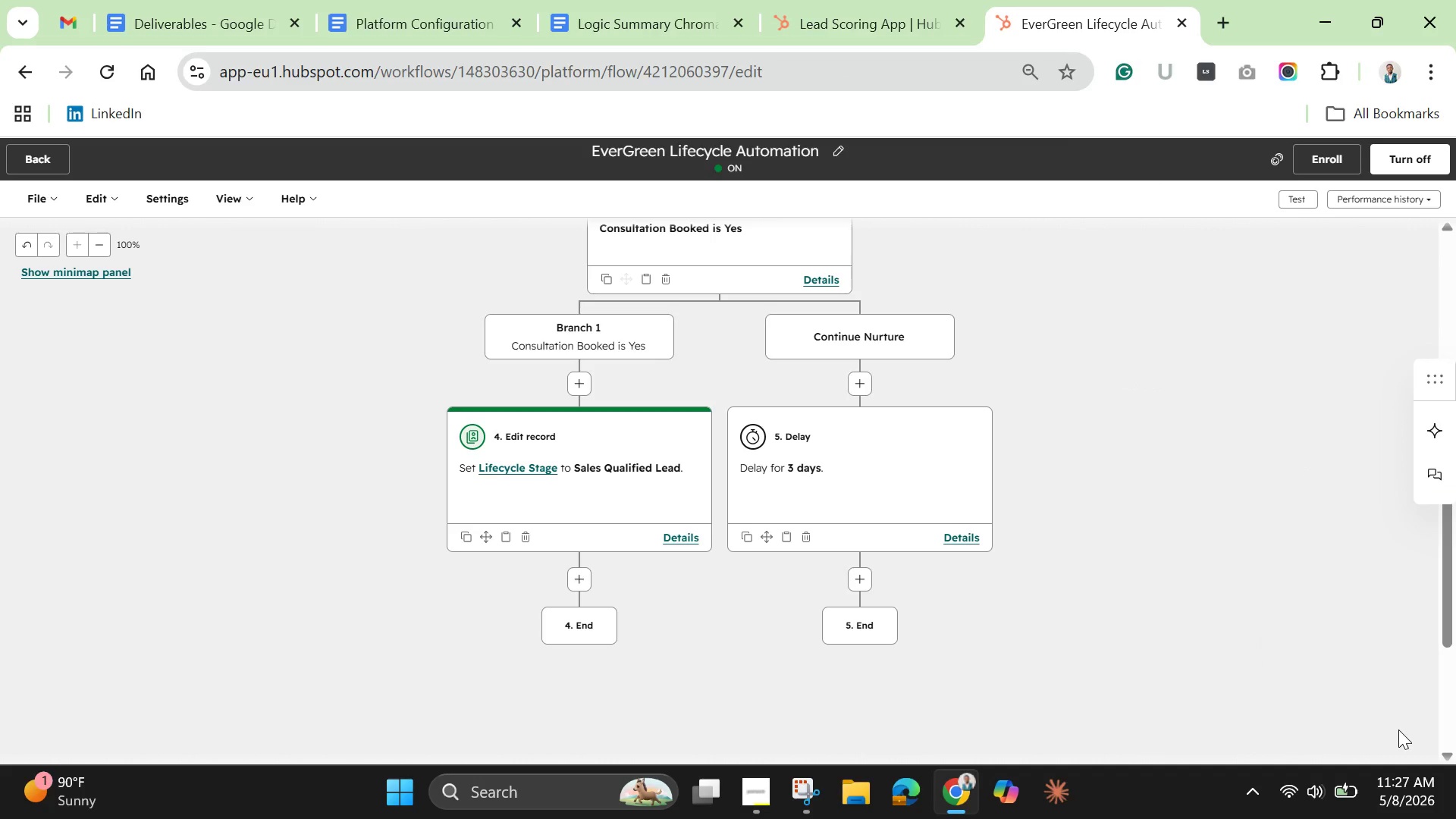 
left_click([1343, 150])
 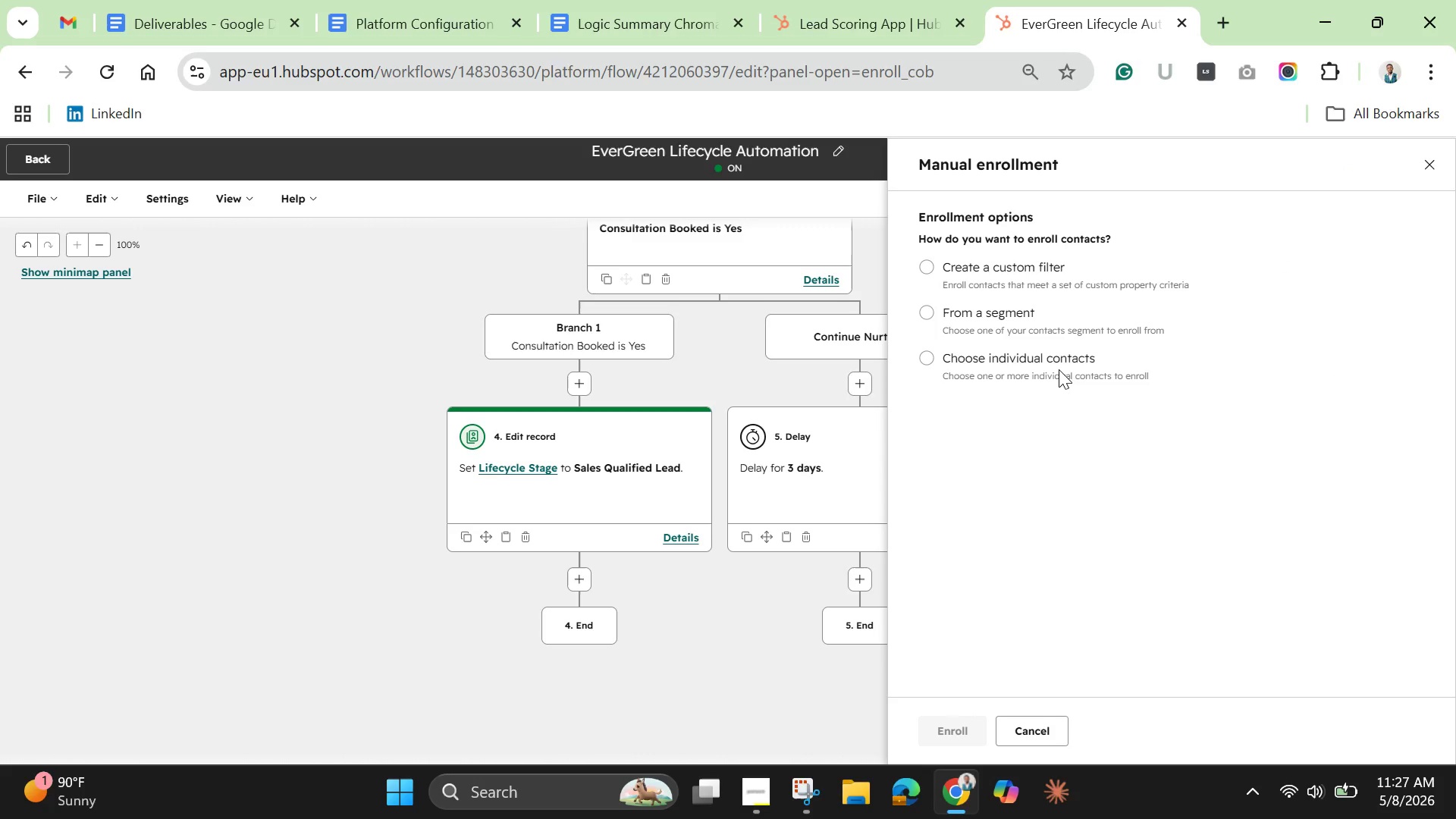 
left_click([1054, 359])
 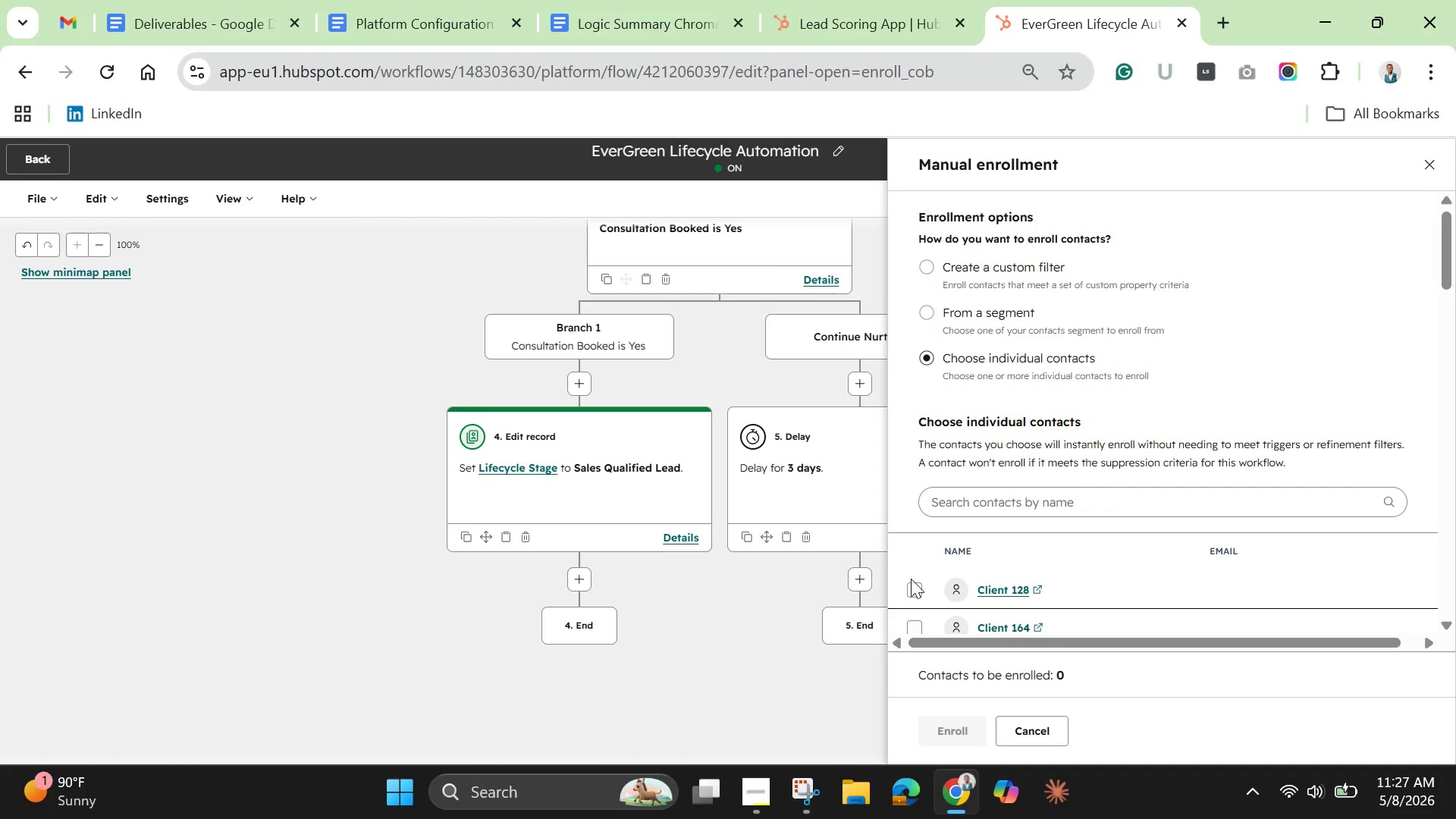 
scroll: coordinate [914, 579], scroll_direction: up, amount: 9.0
 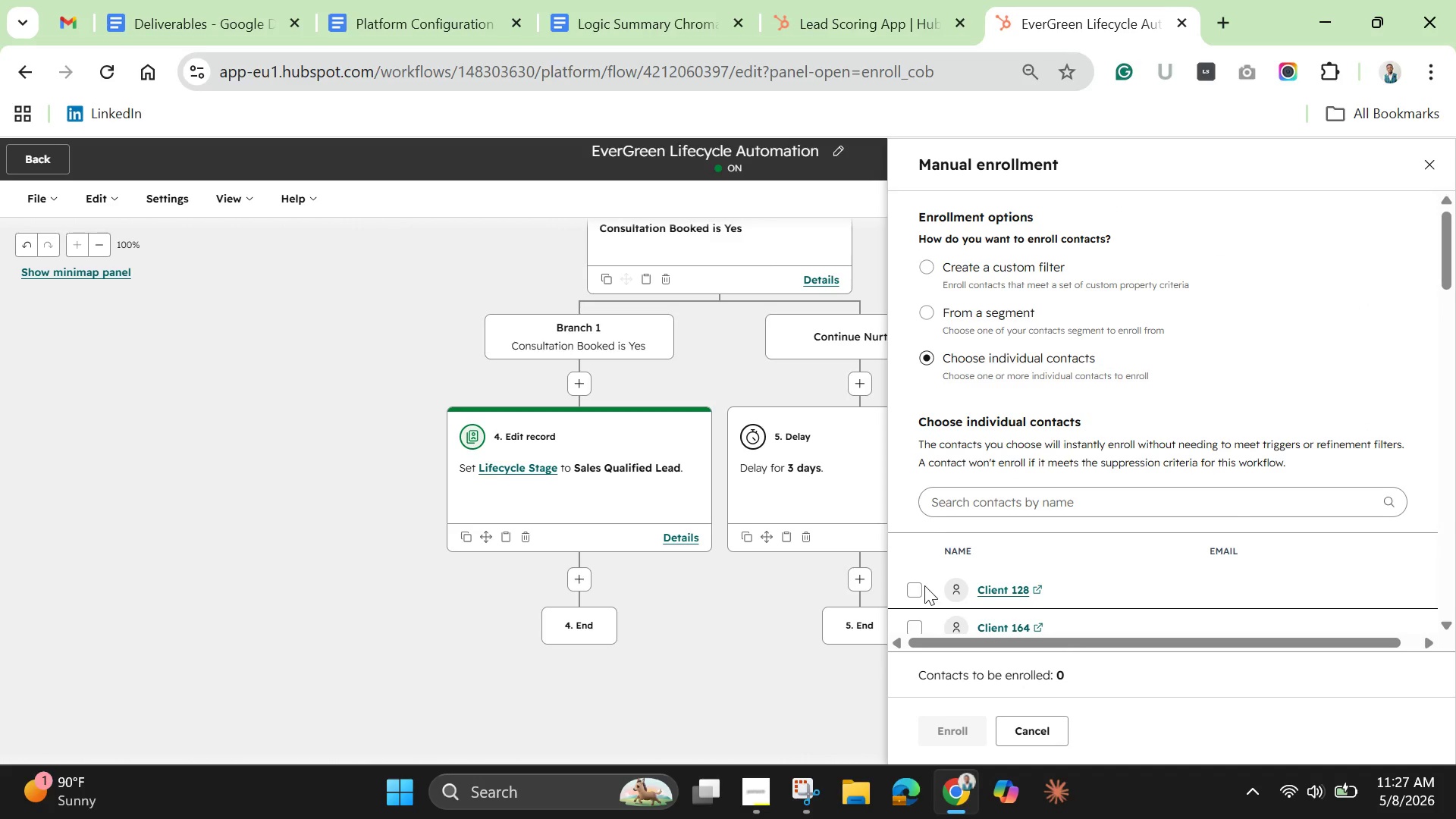 
left_click([920, 585])
 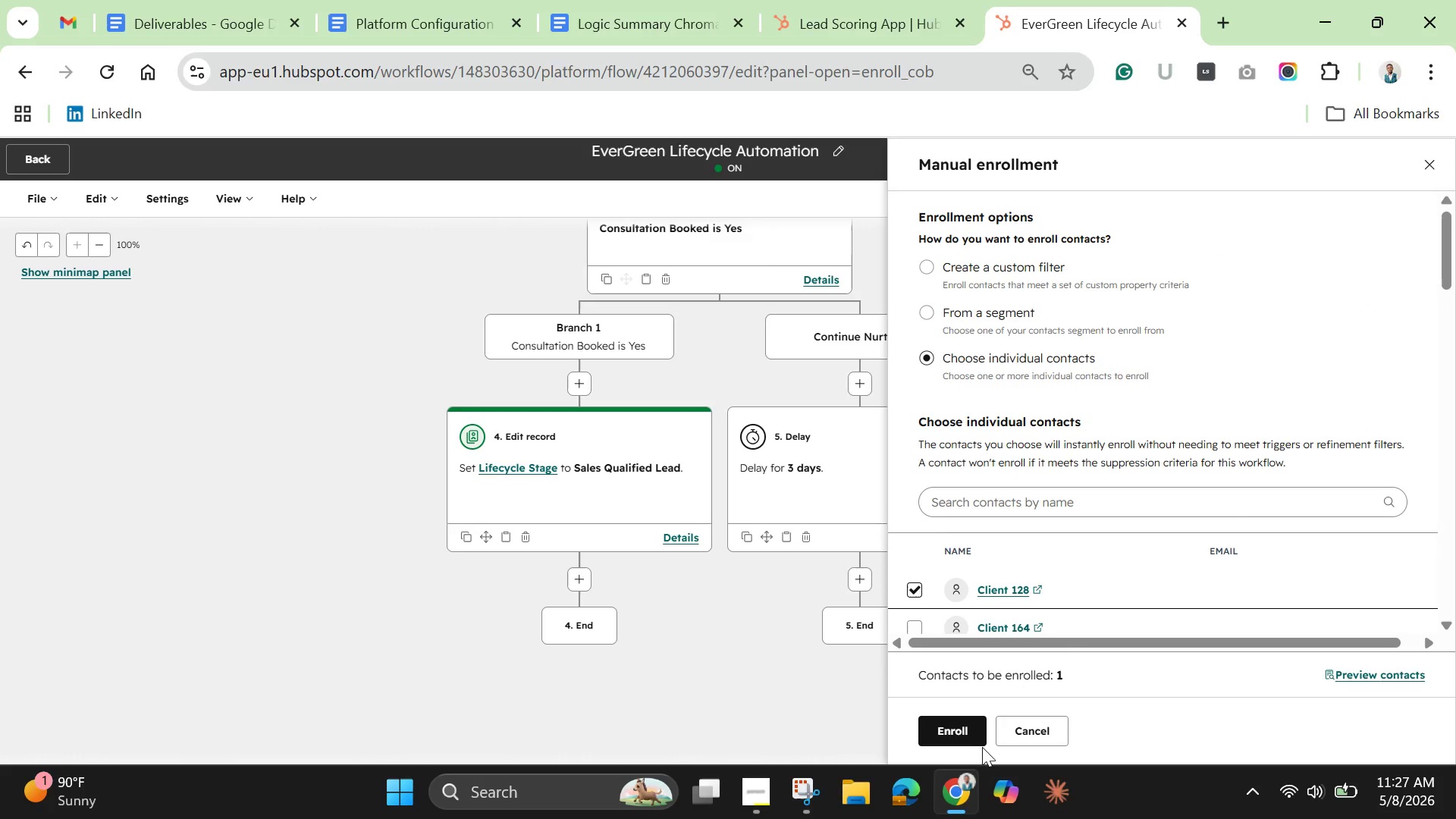 
left_click([977, 736])
 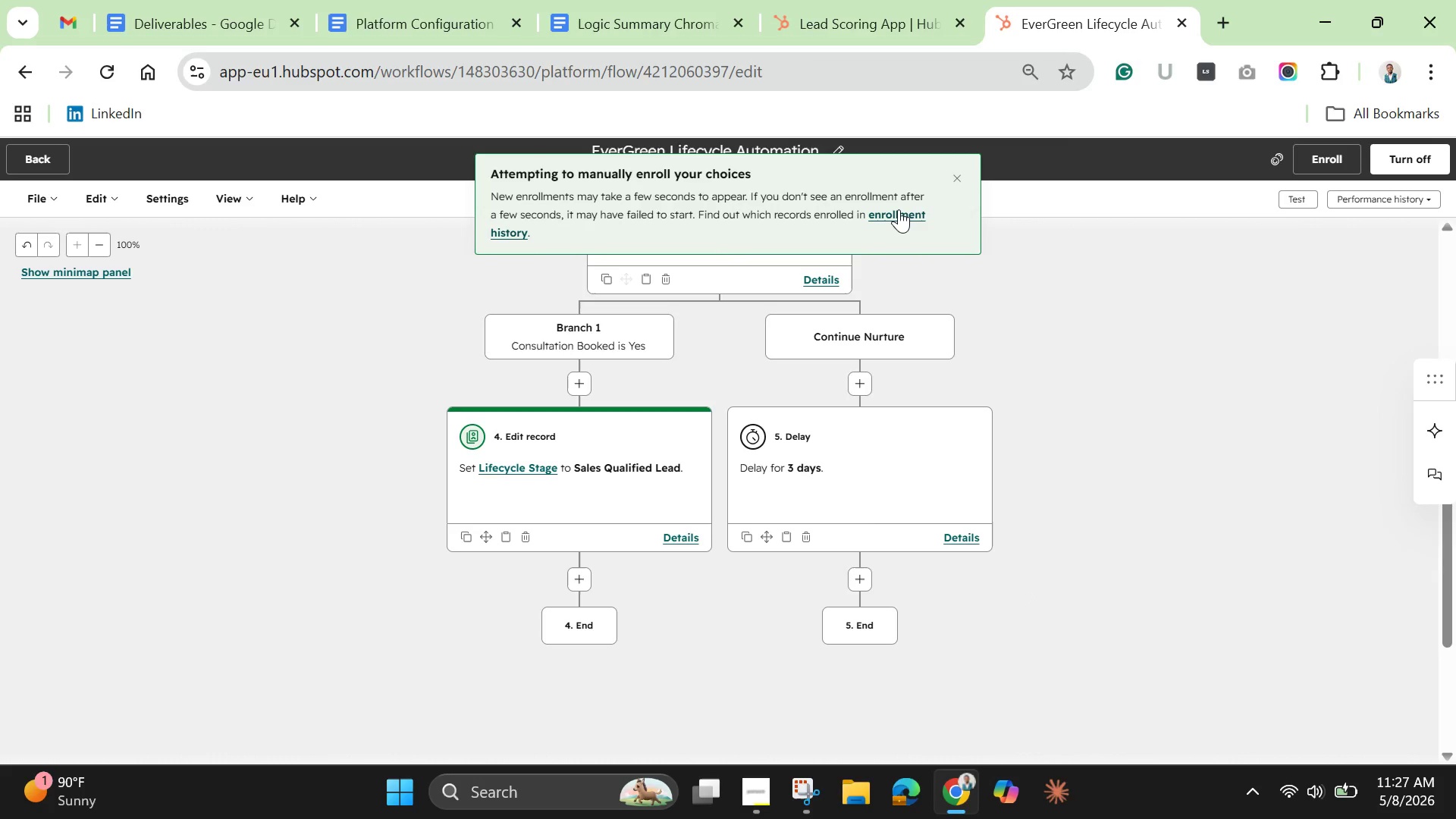 
wait(10.05)
 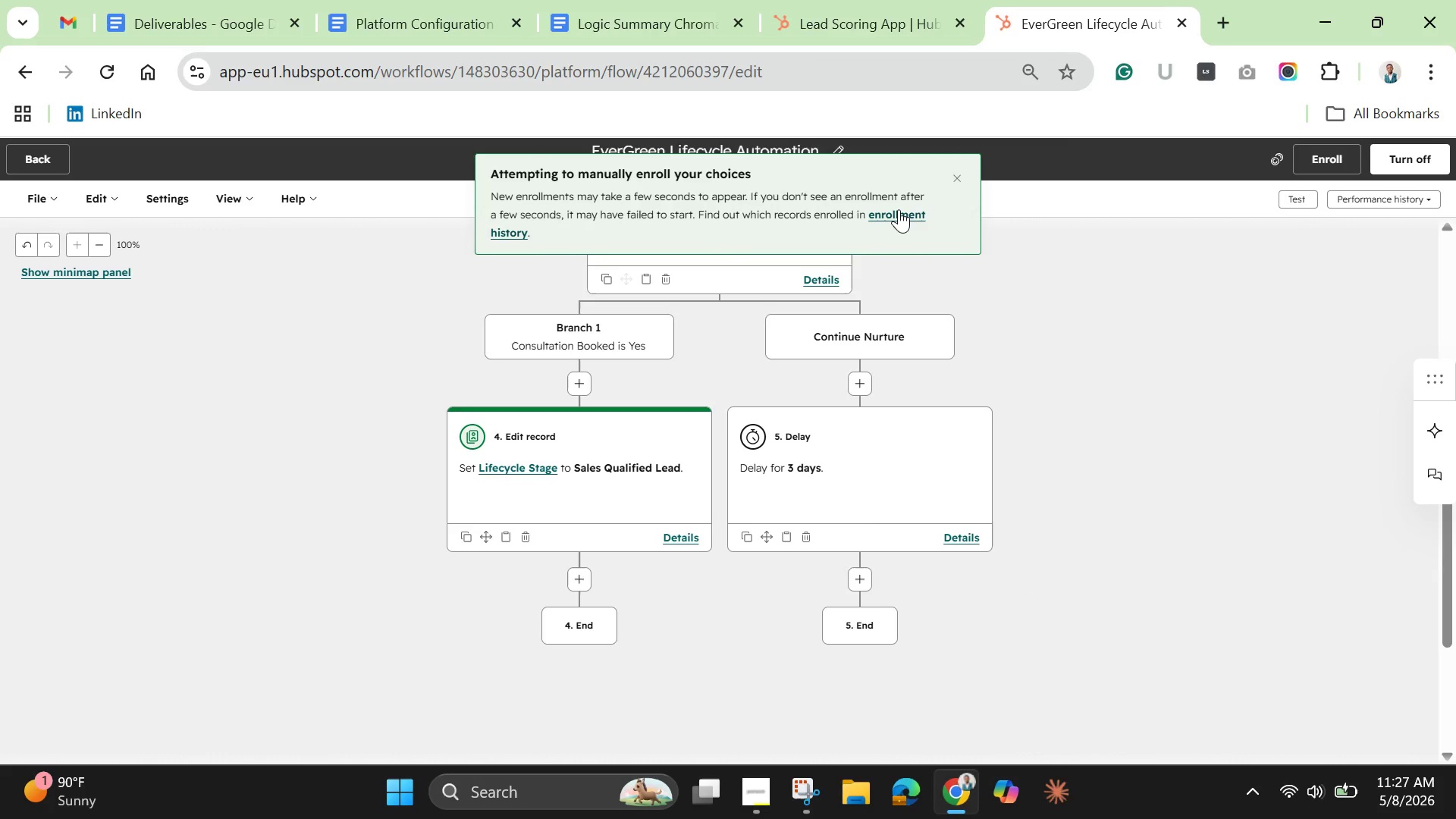 
left_click([854, 9])
 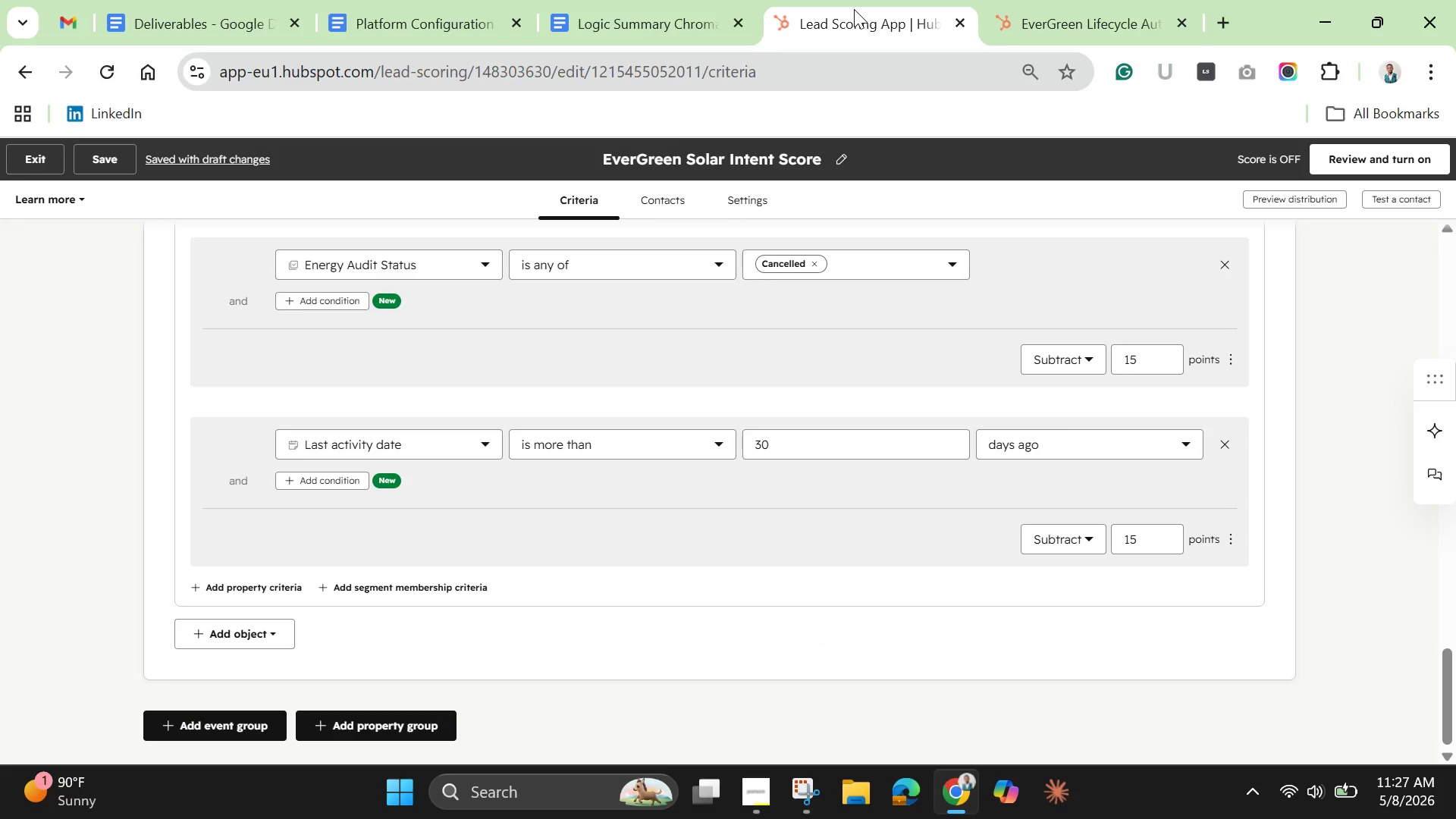 
wait(10.16)
 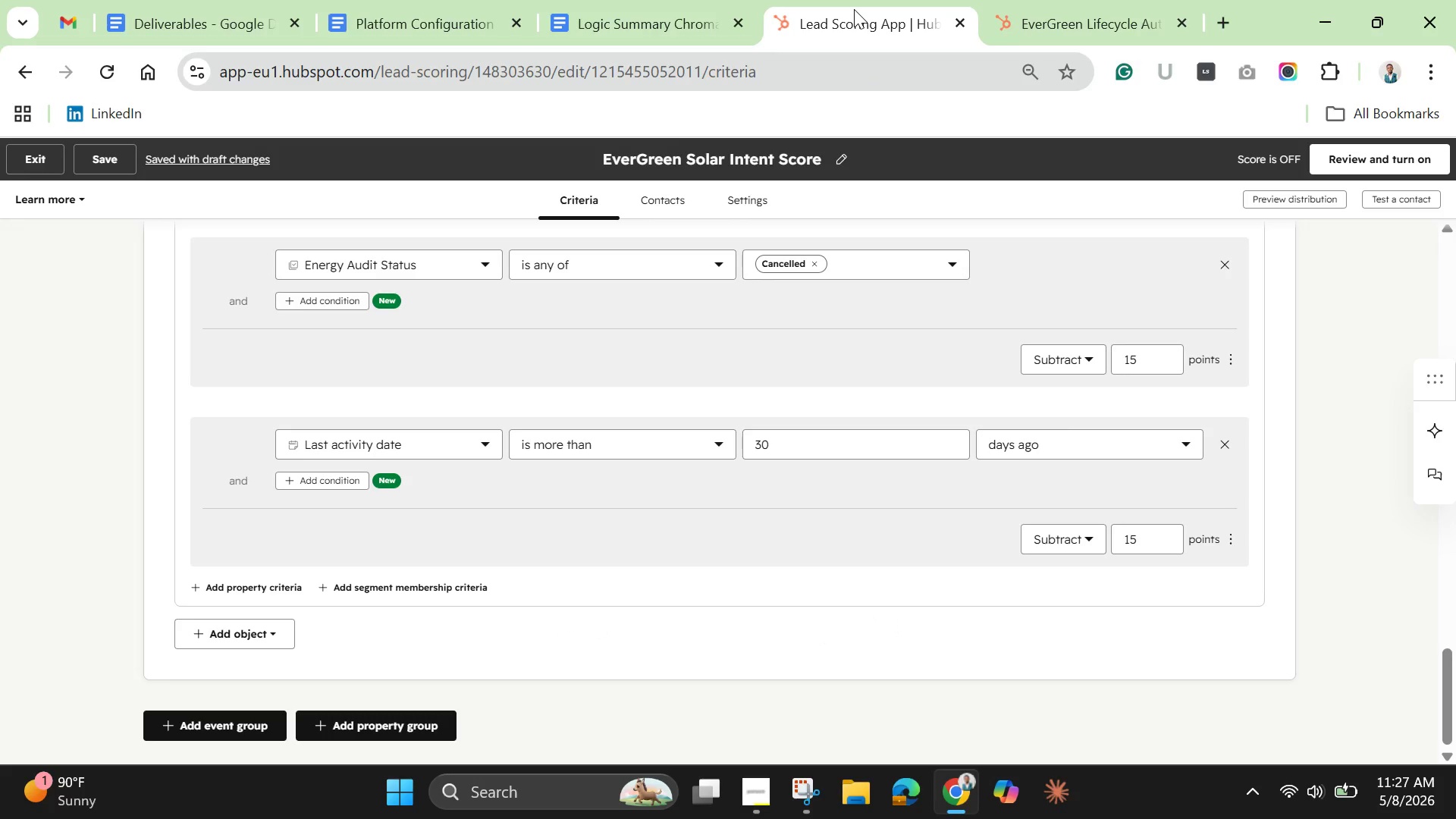 
left_click([1072, 8])
 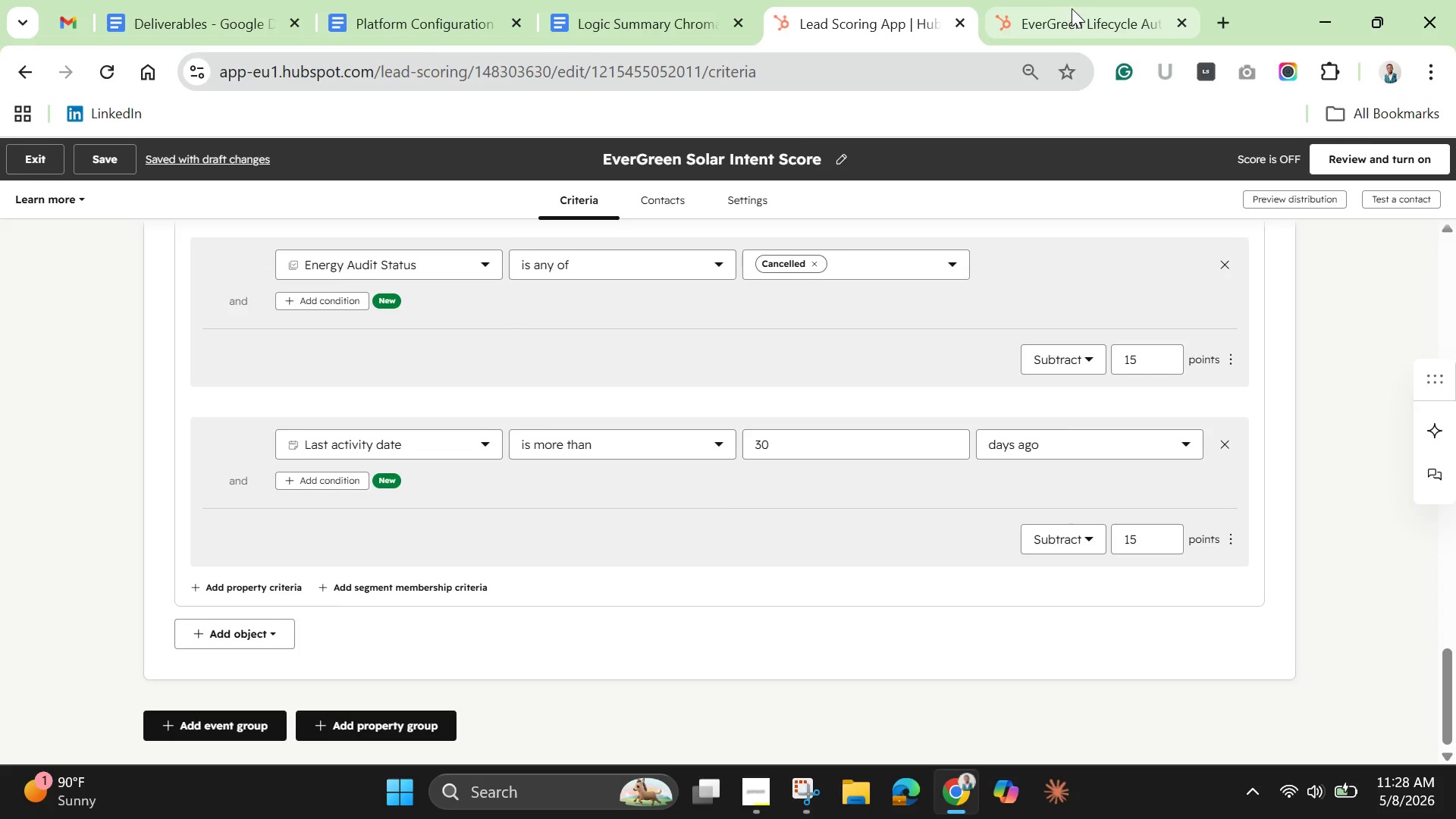 
mouse_move([1050, 32])
 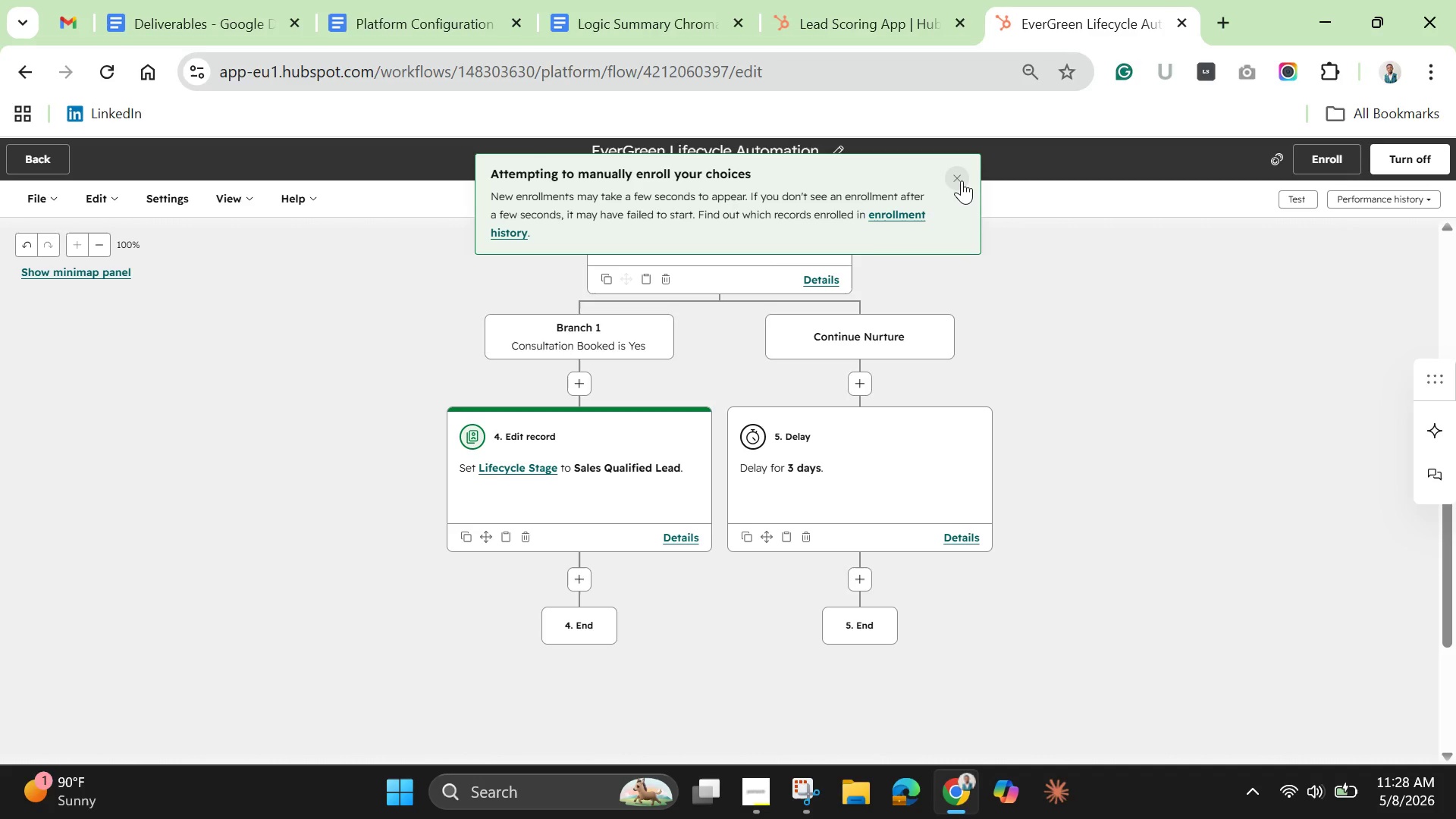 
wait(8.65)
 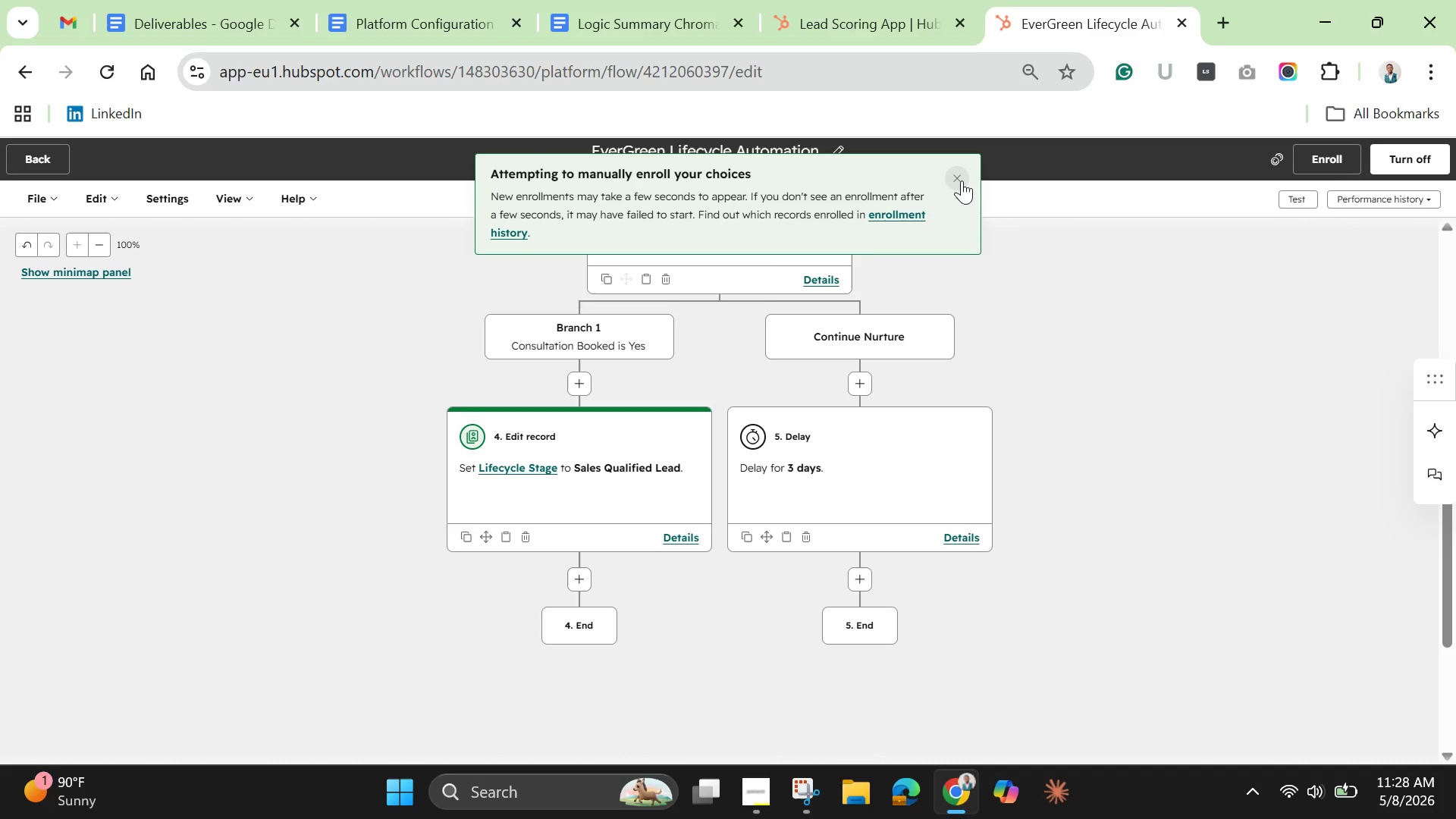 
left_click([909, 21])
 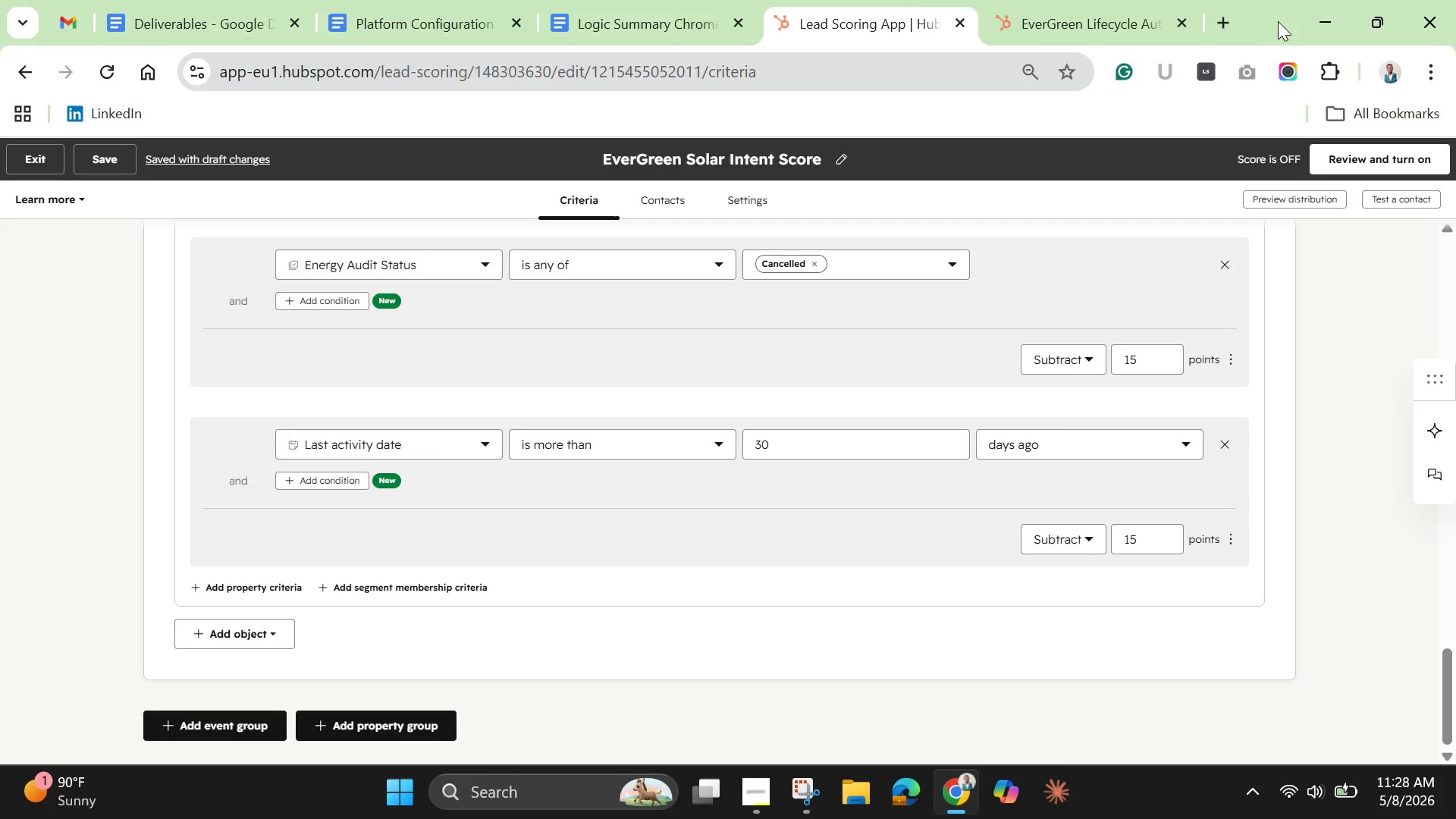 
left_click([1118, 10])
 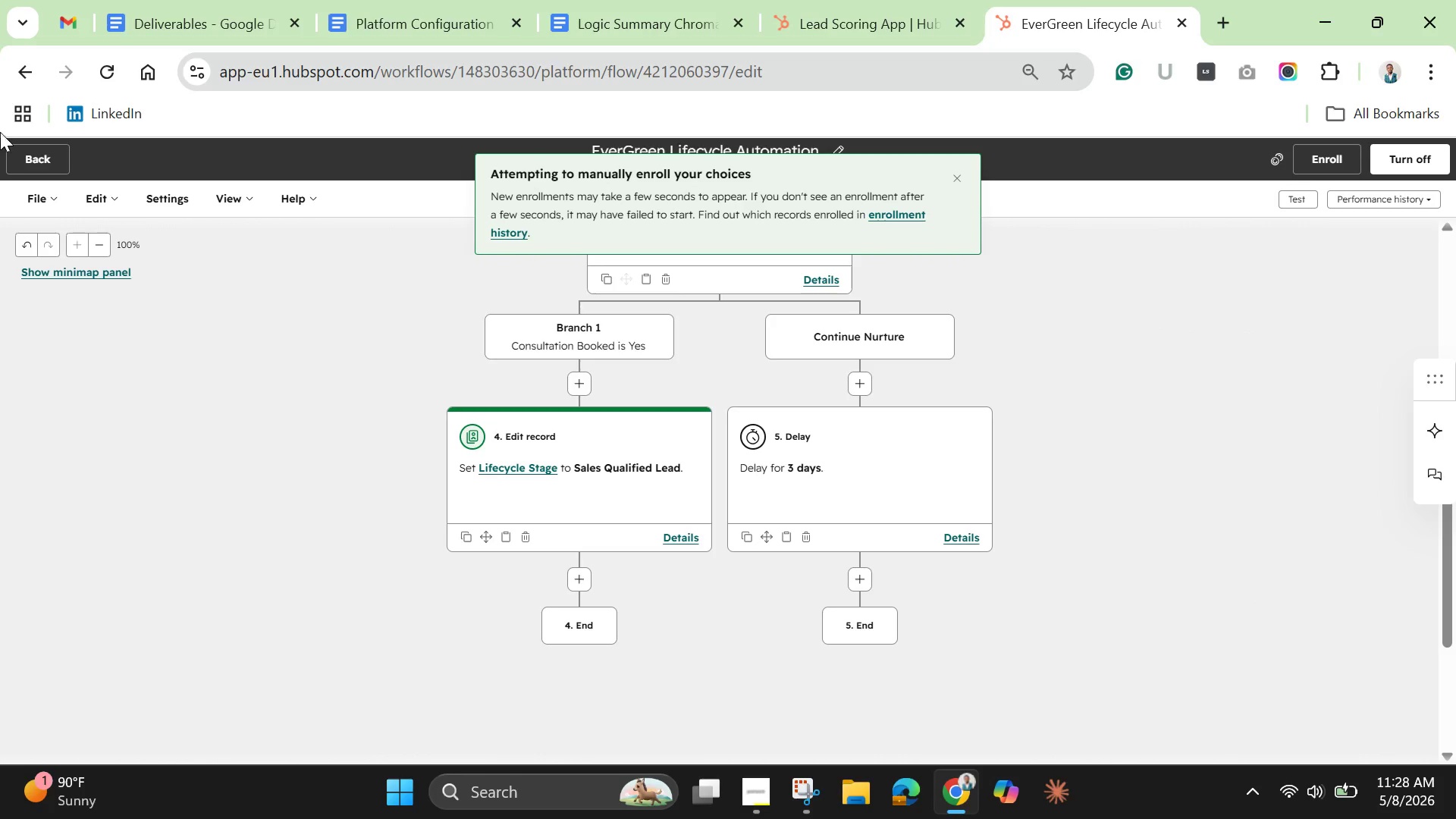 
left_click([25, 156])
 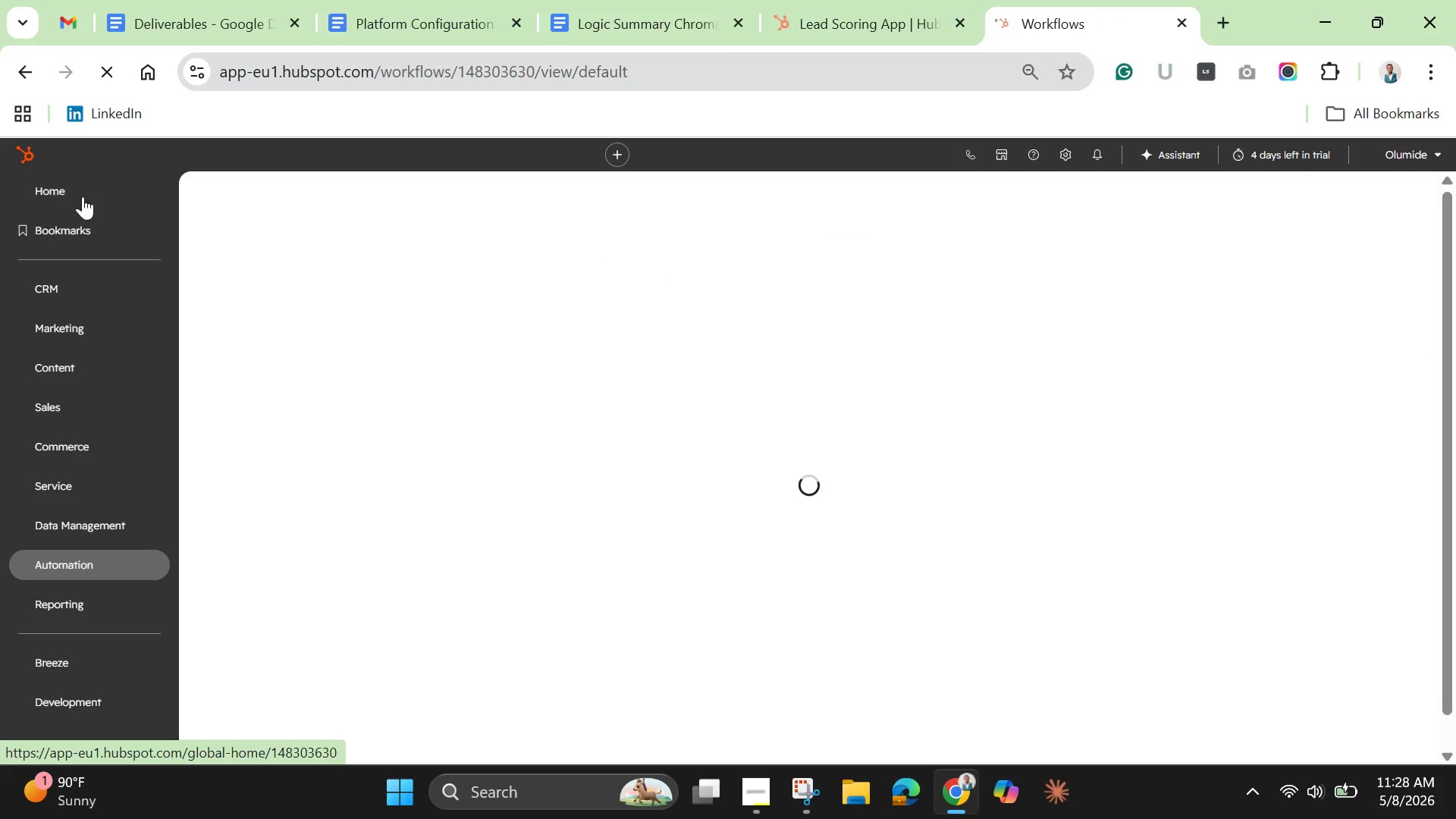 
wait(9.28)
 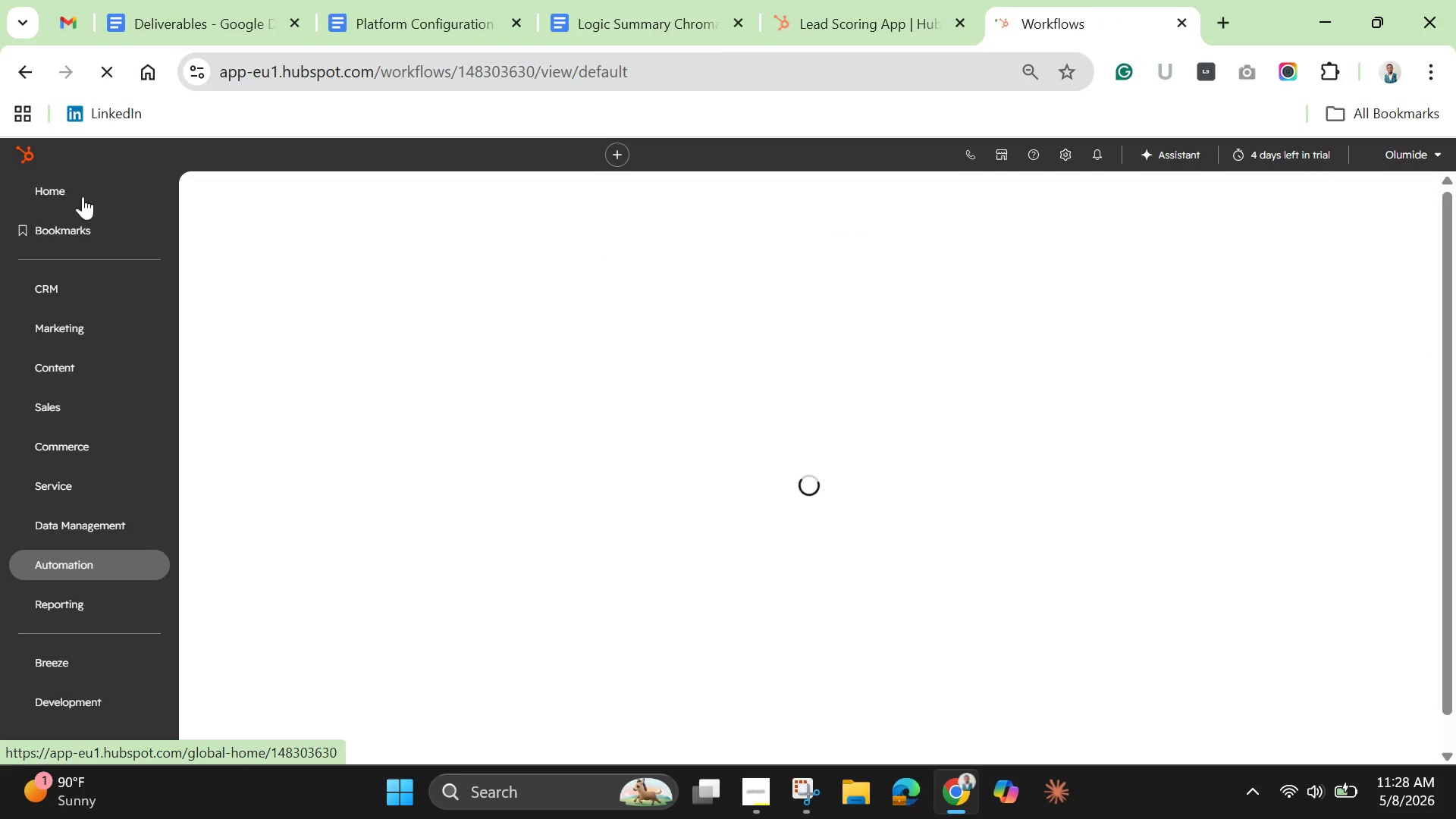 
left_click([297, 510])
 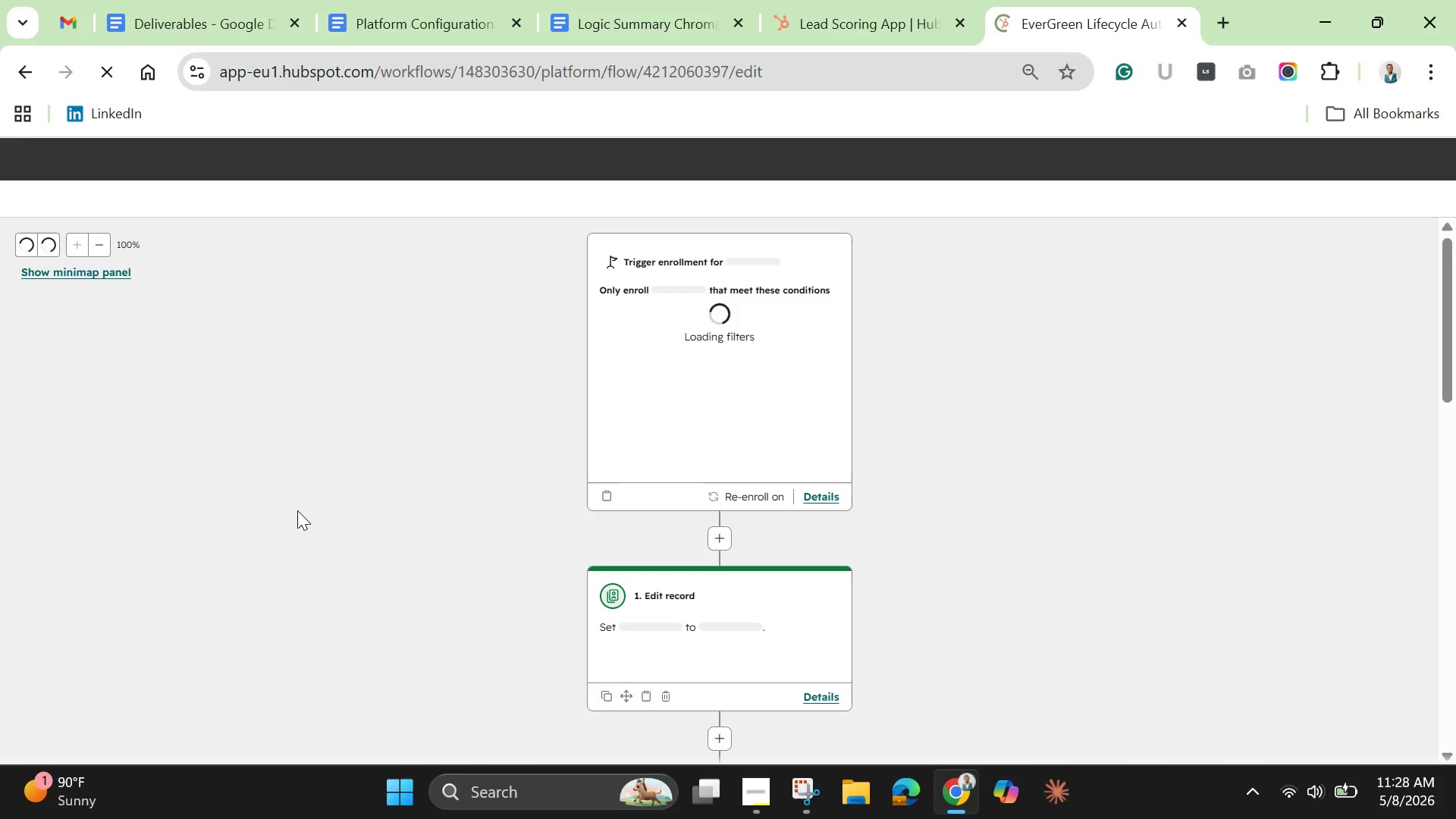 
wait(8.31)
 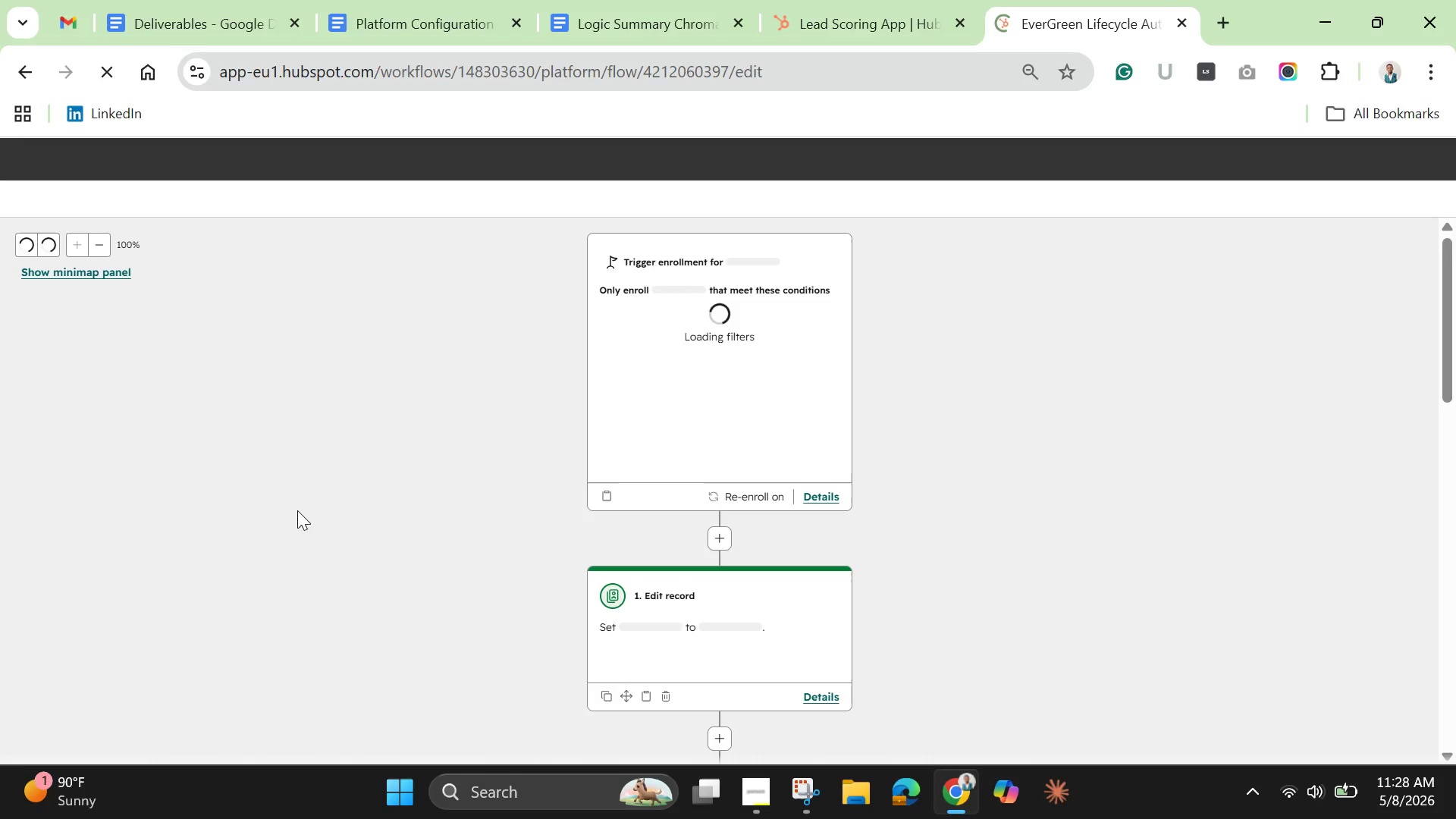 
left_click([838, 155])
 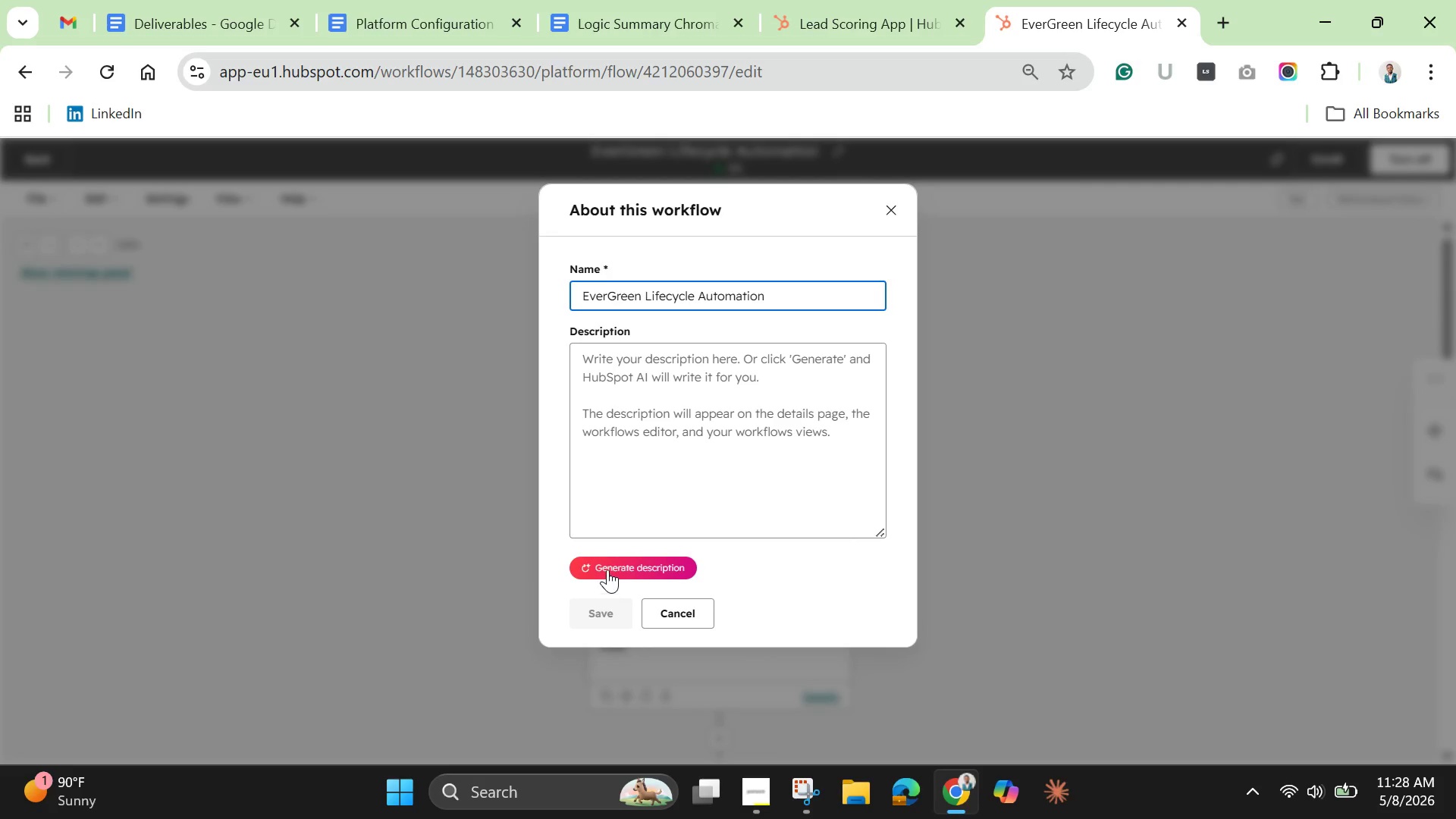 
left_click([635, 465])
 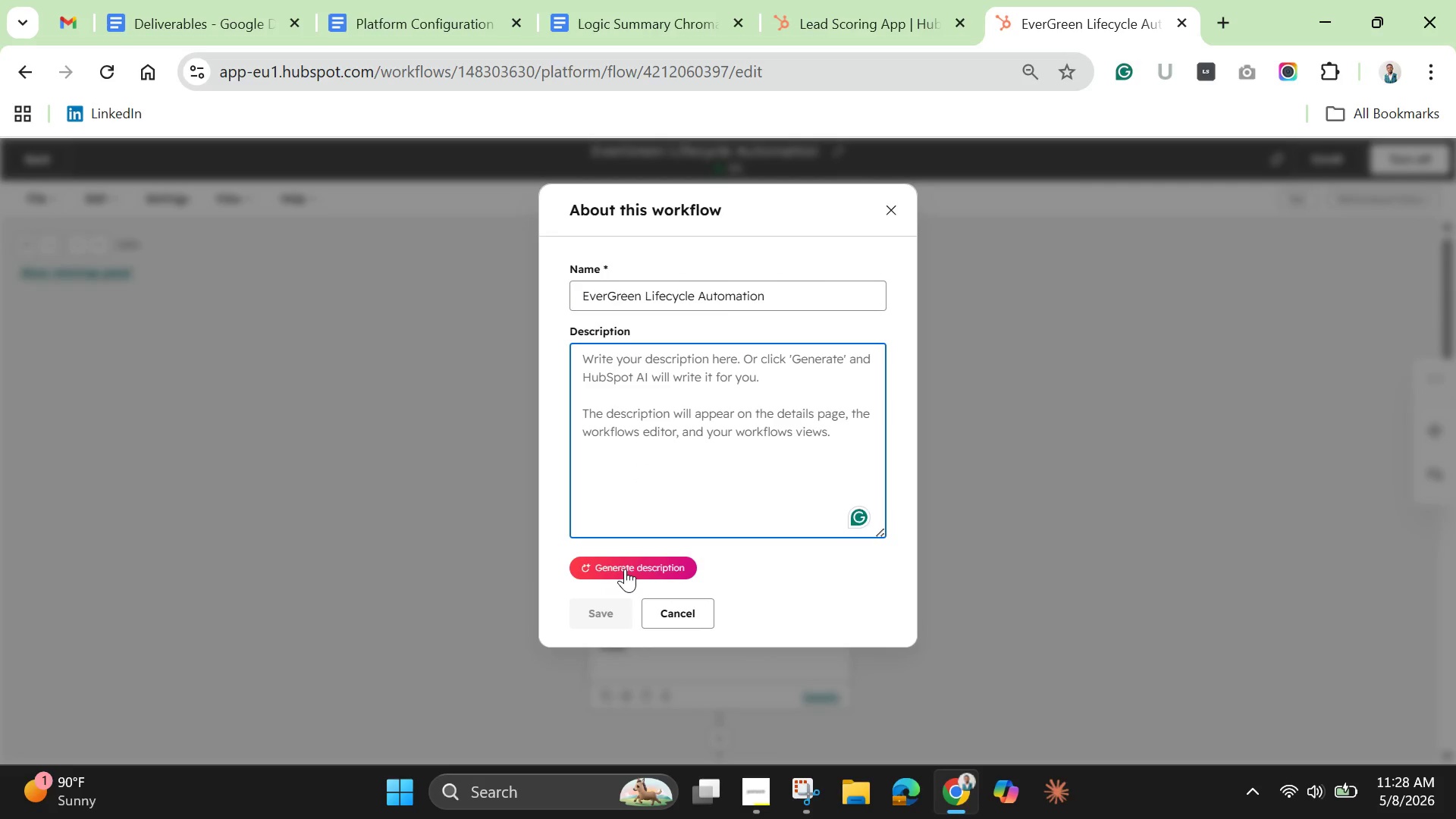 
left_click([625, 569])
 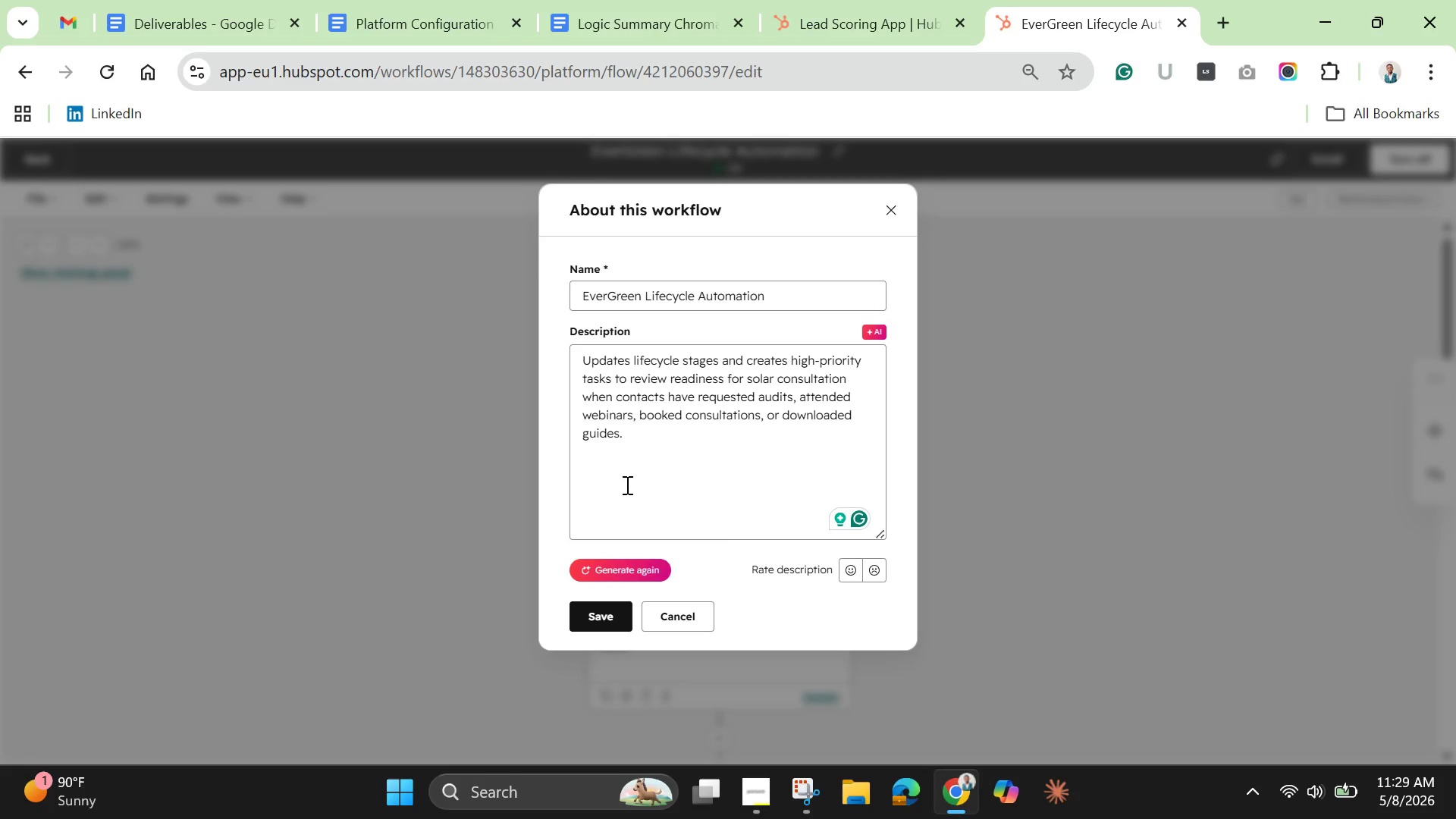 
wait(31.56)
 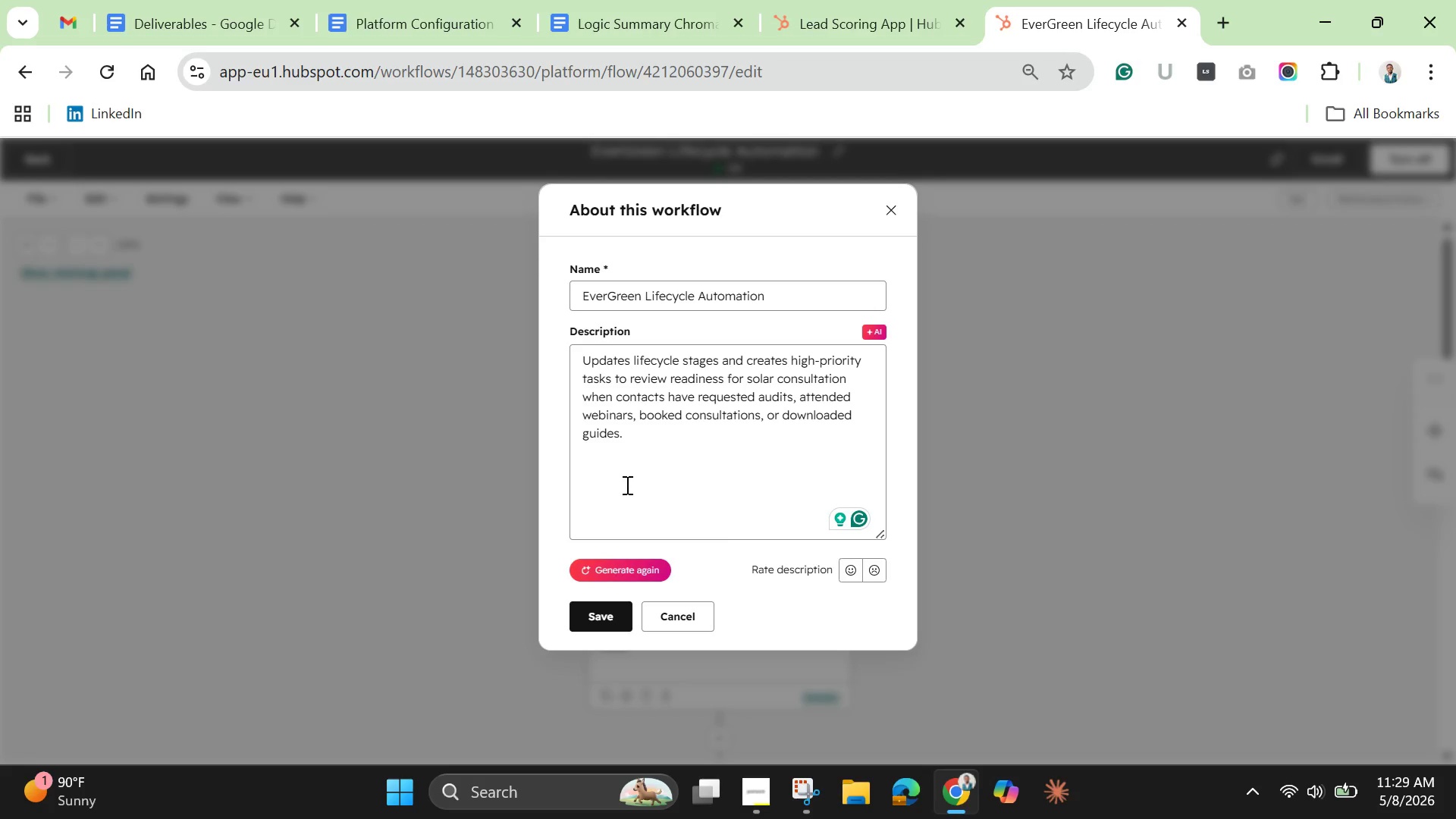 
left_click([606, 620])
 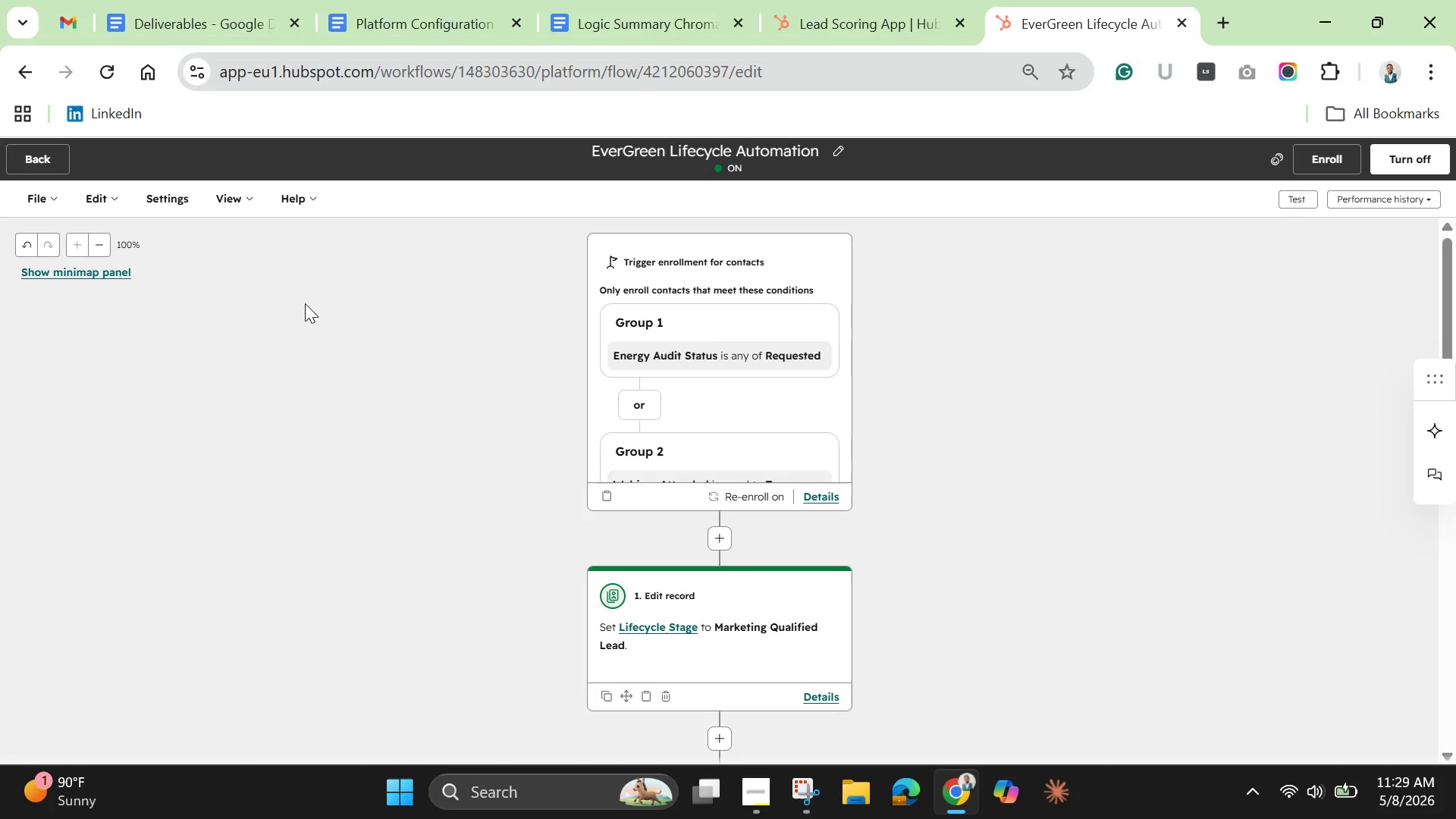 
left_click([149, 190])
 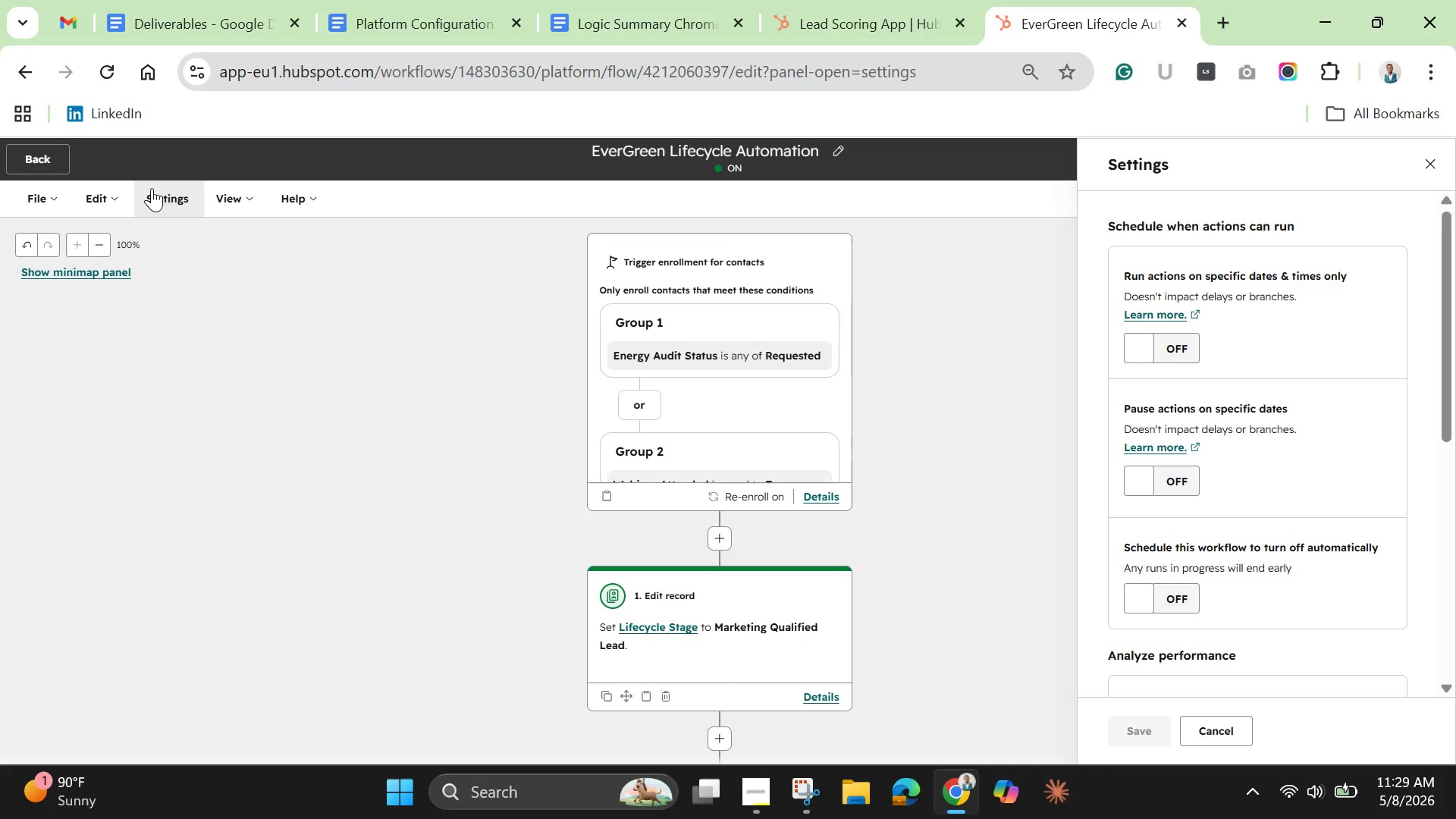 
left_click([103, 190])
 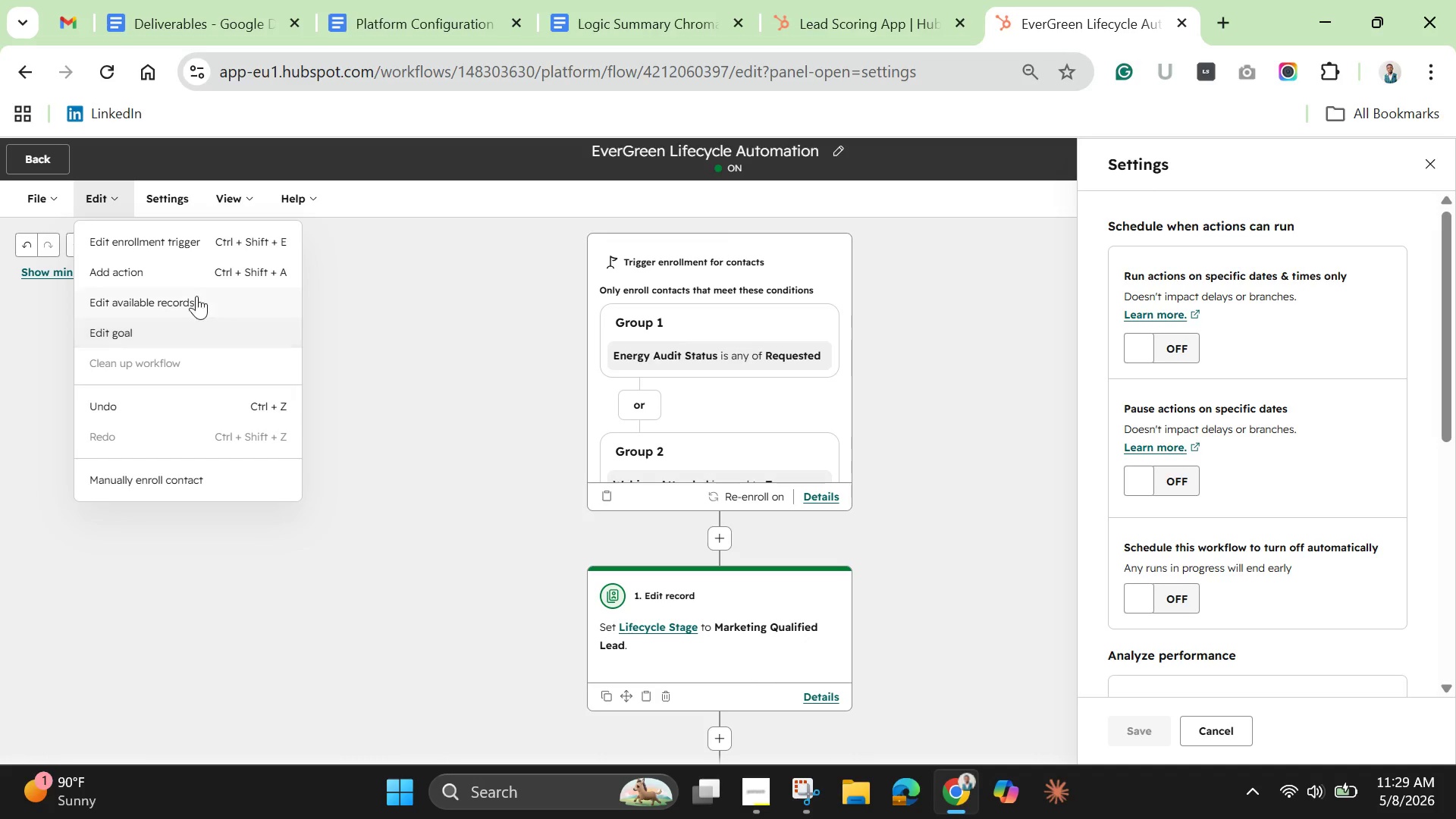 
wait(7.69)
 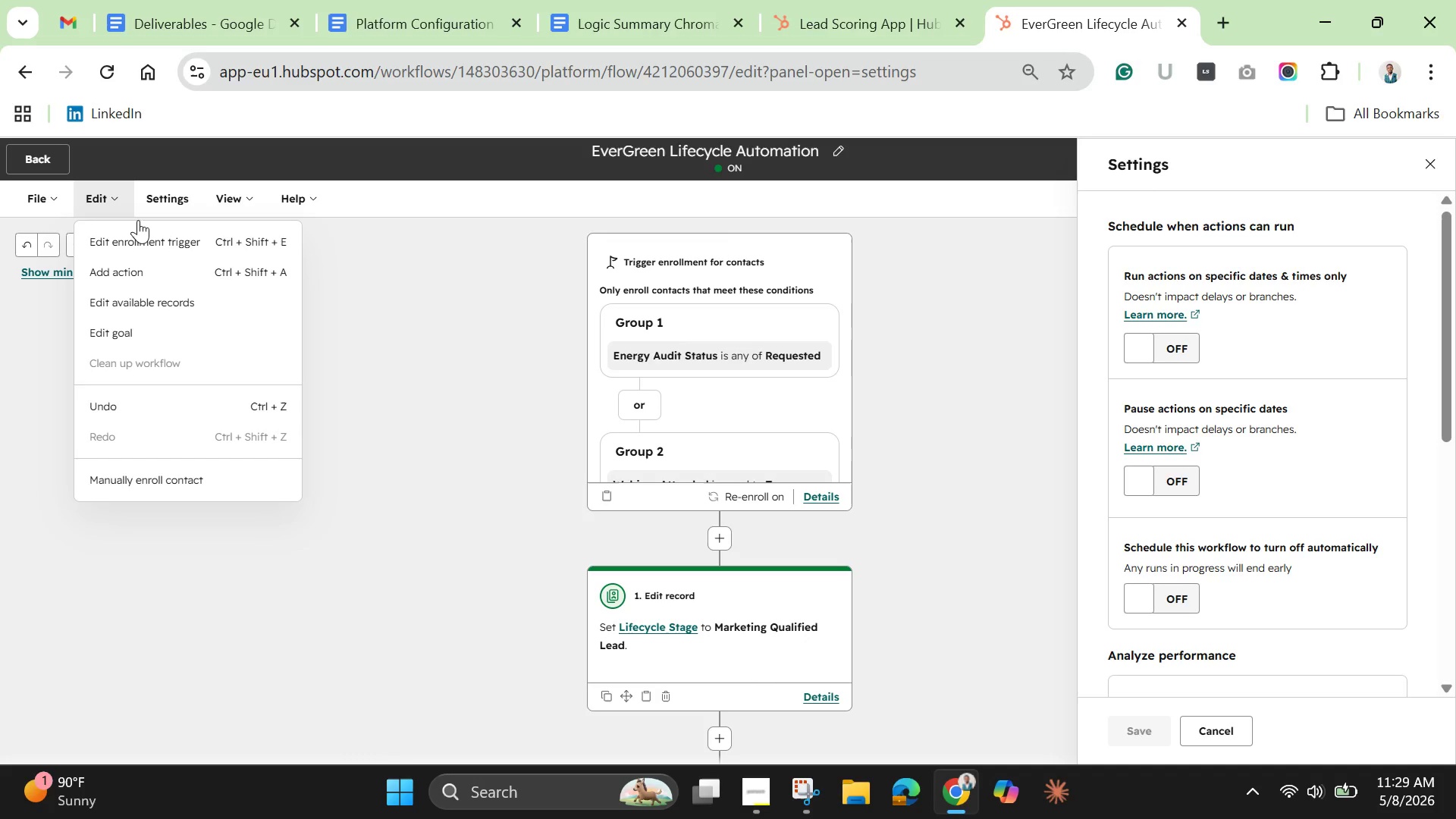 
left_click([172, 201])
 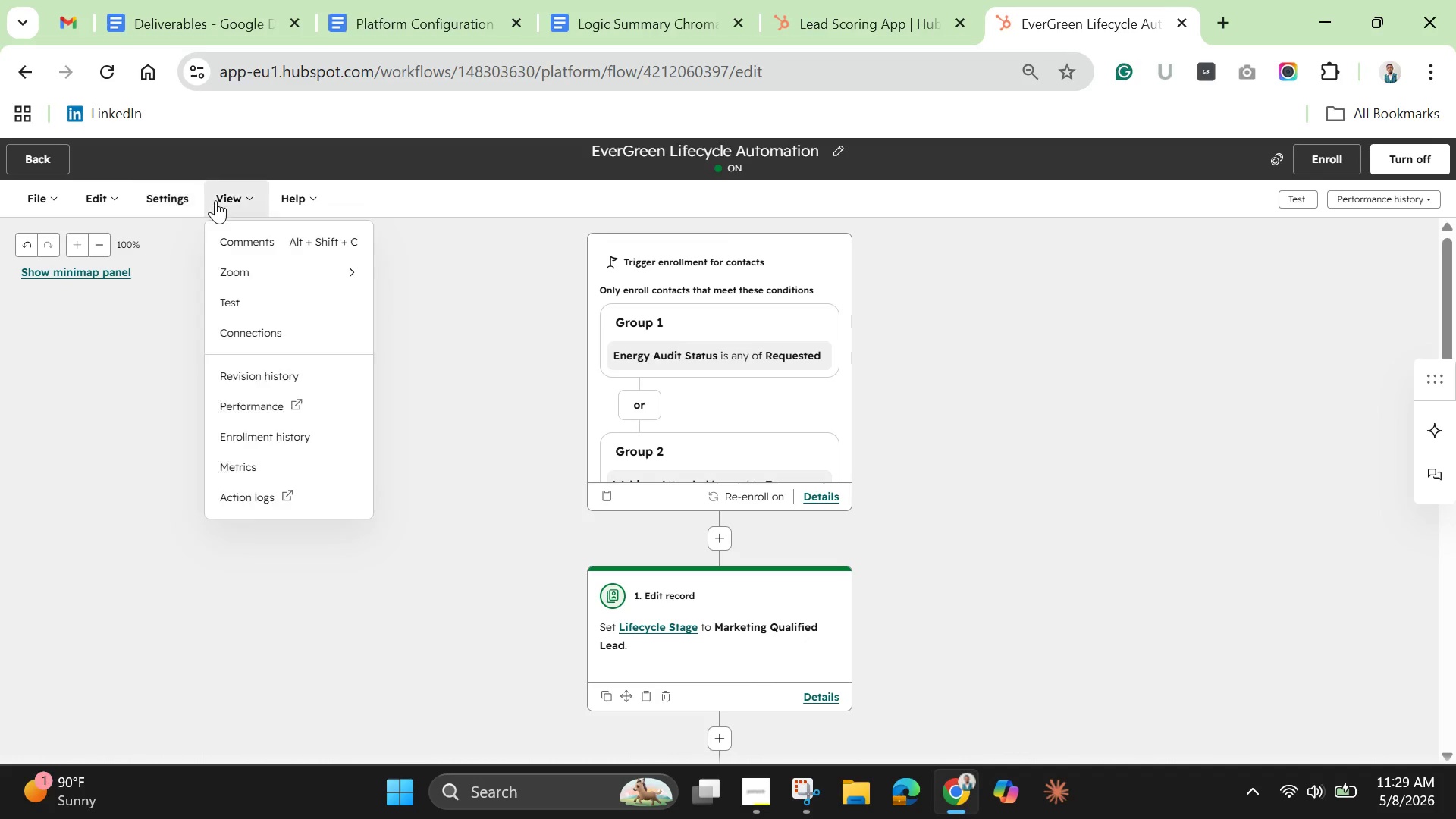 
left_click([224, 200])
 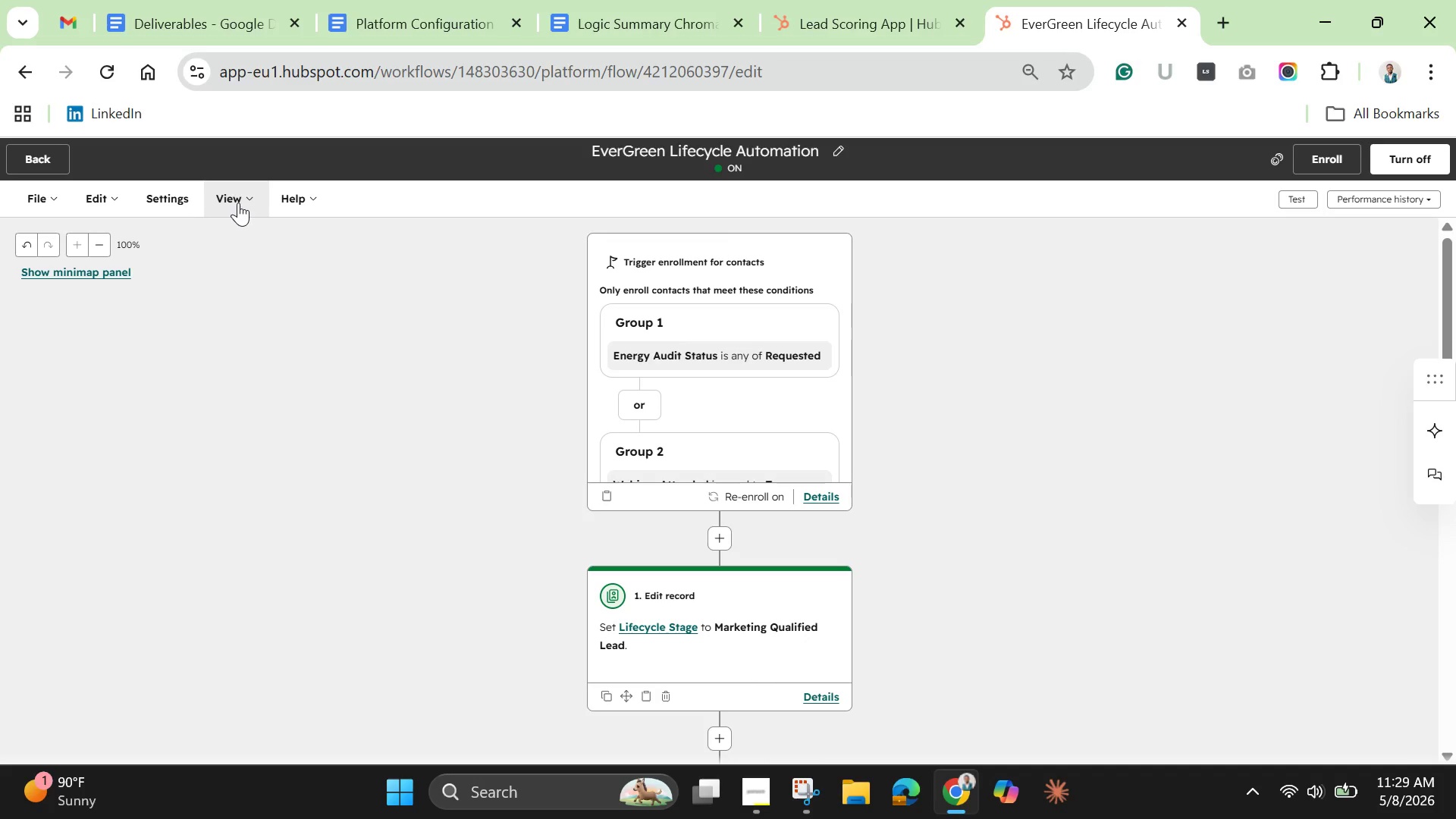 
left_click([238, 202])
 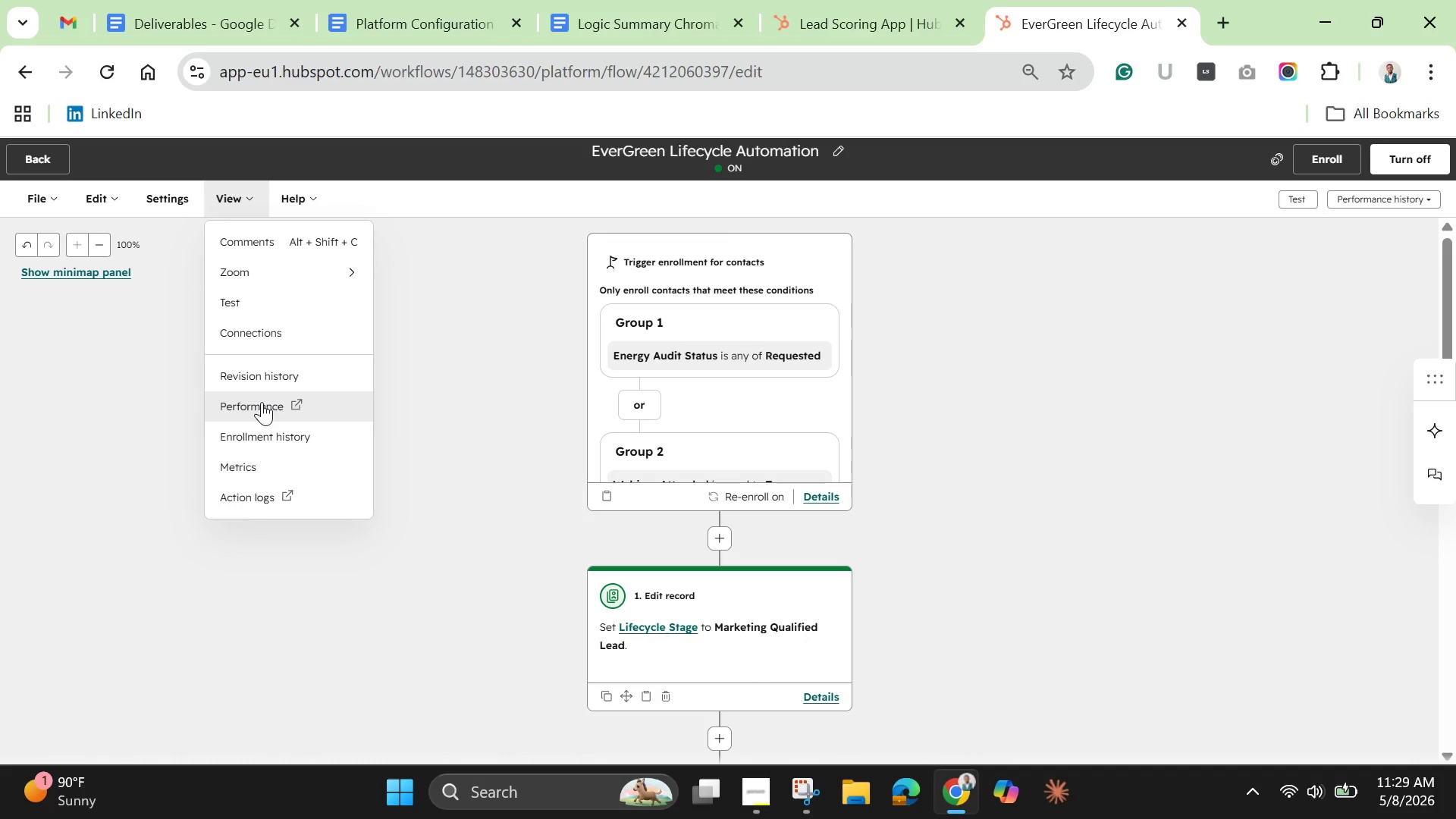 
left_click([262, 400])
 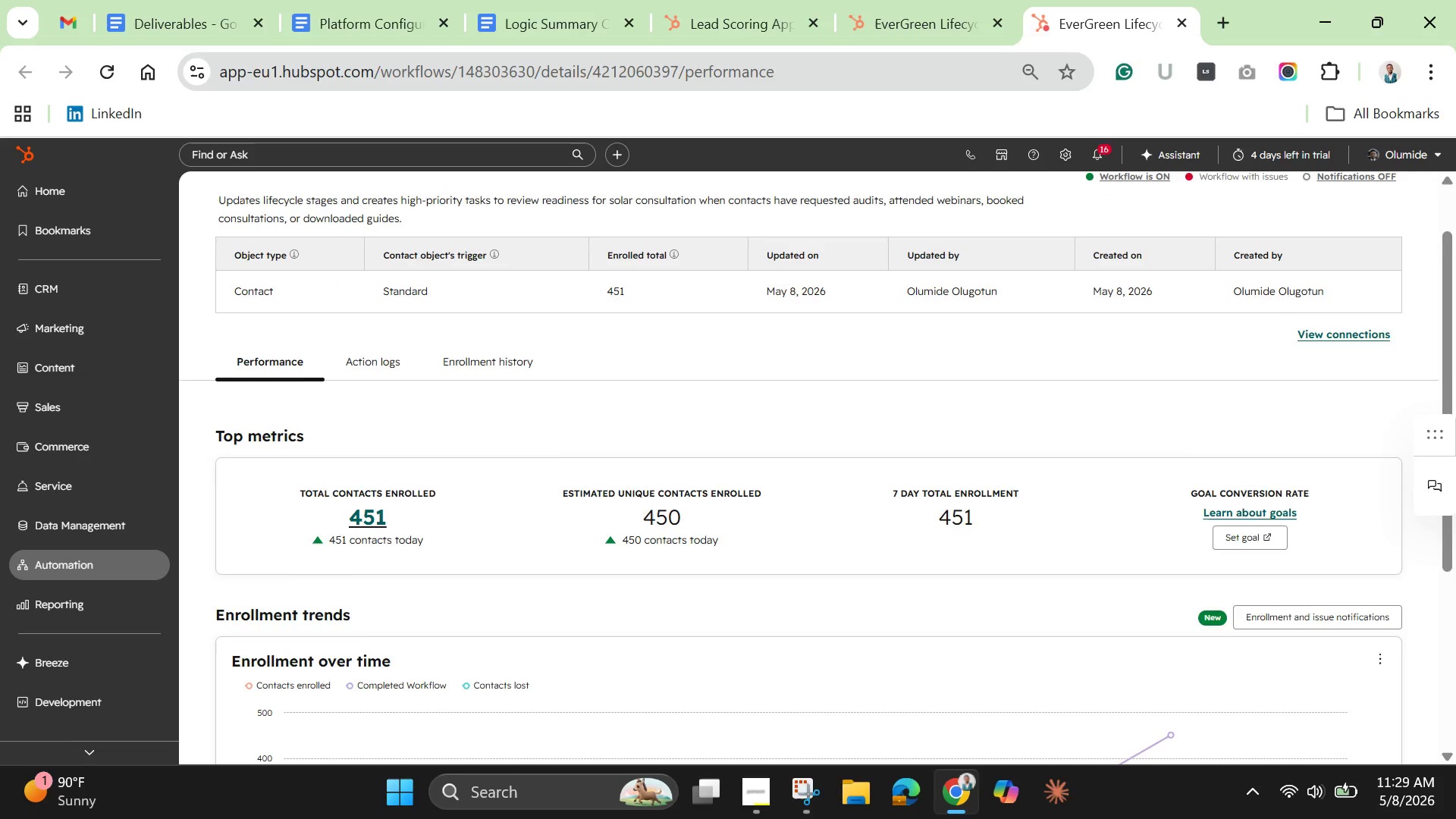 
wait(22.45)
 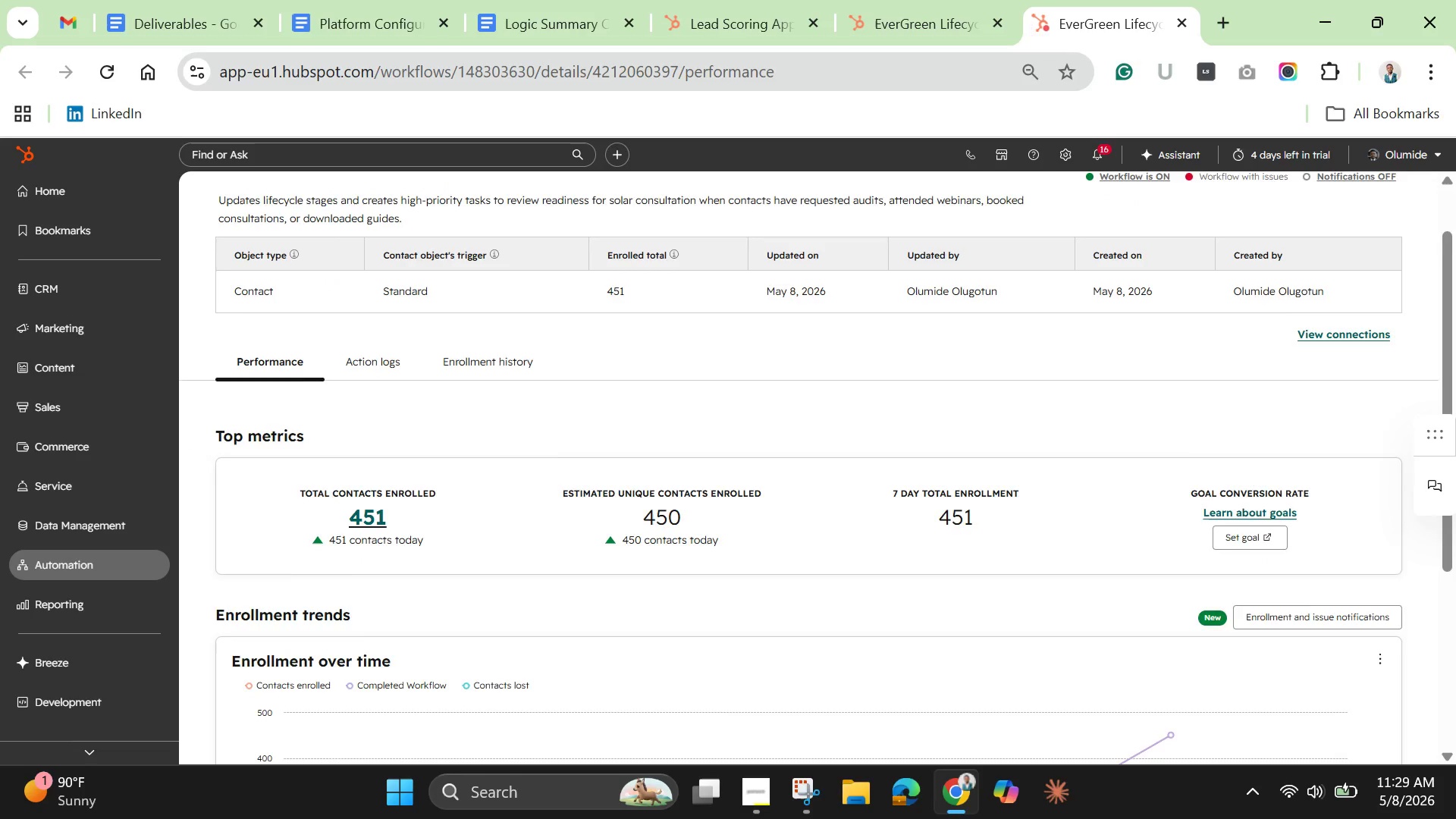 
left_click([372, 224])
 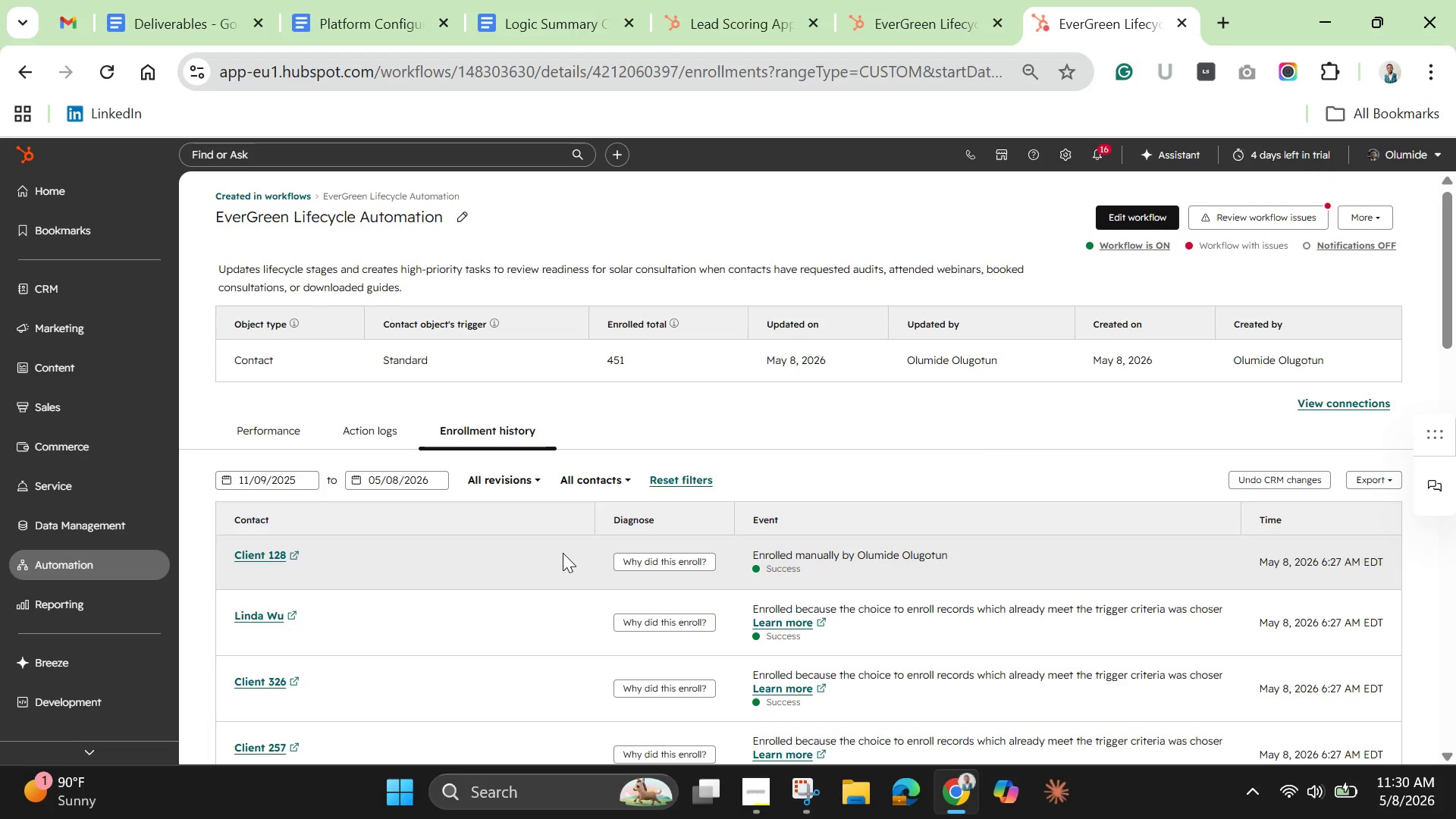 
wait(8.69)
 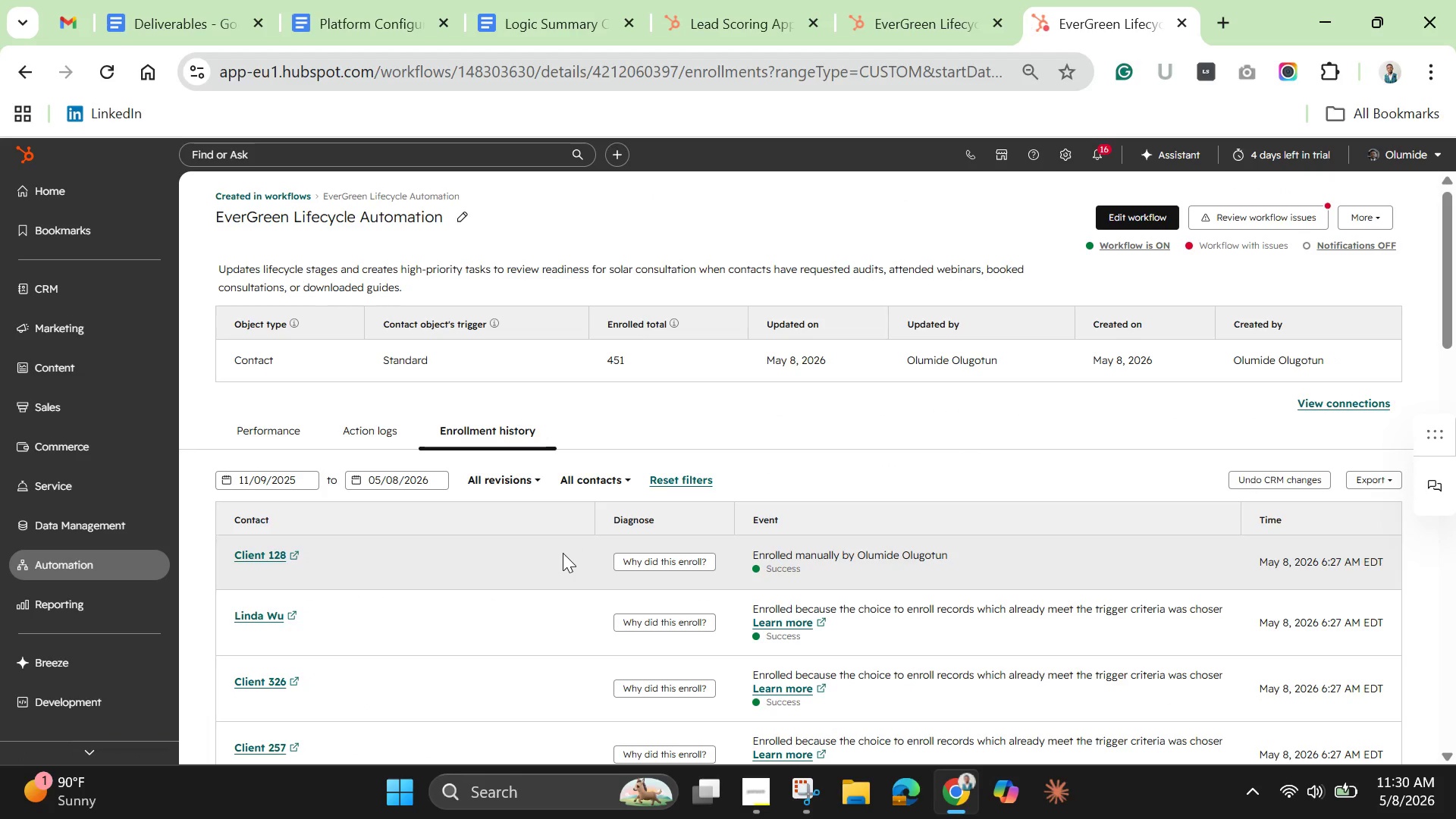 
left_click([261, 560])
 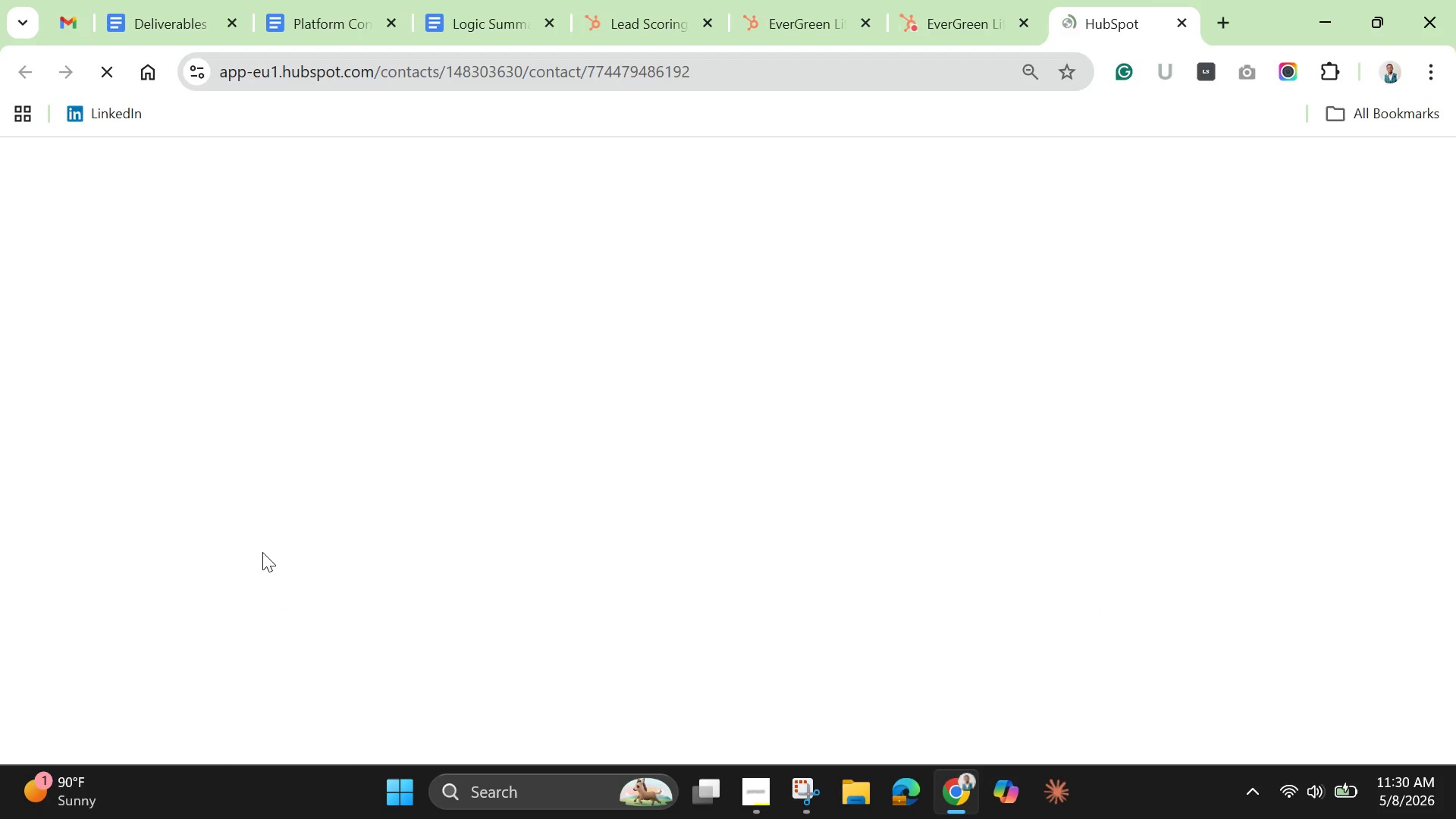 
mouse_move([267, 534])
 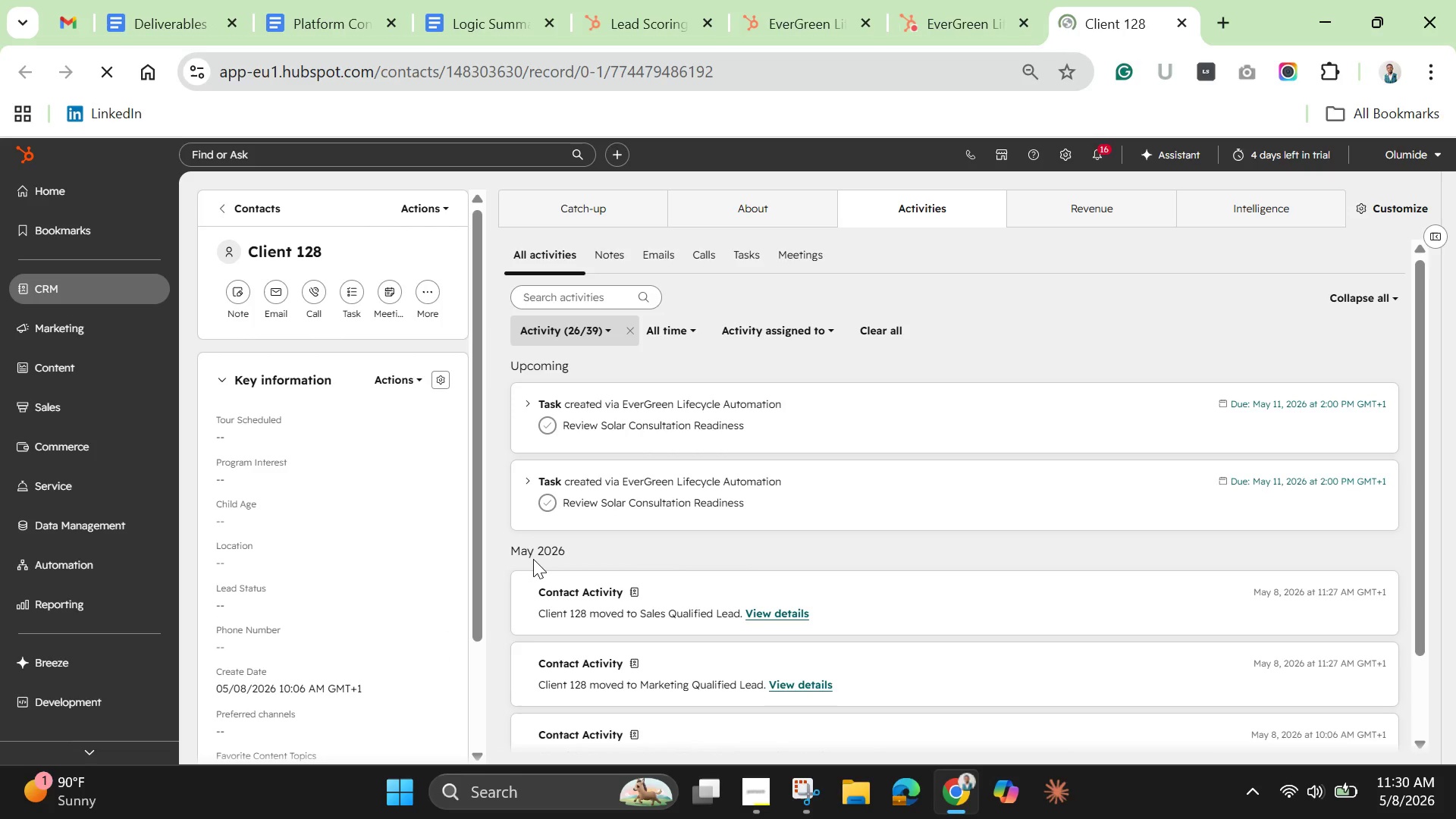 
wait(13.47)
 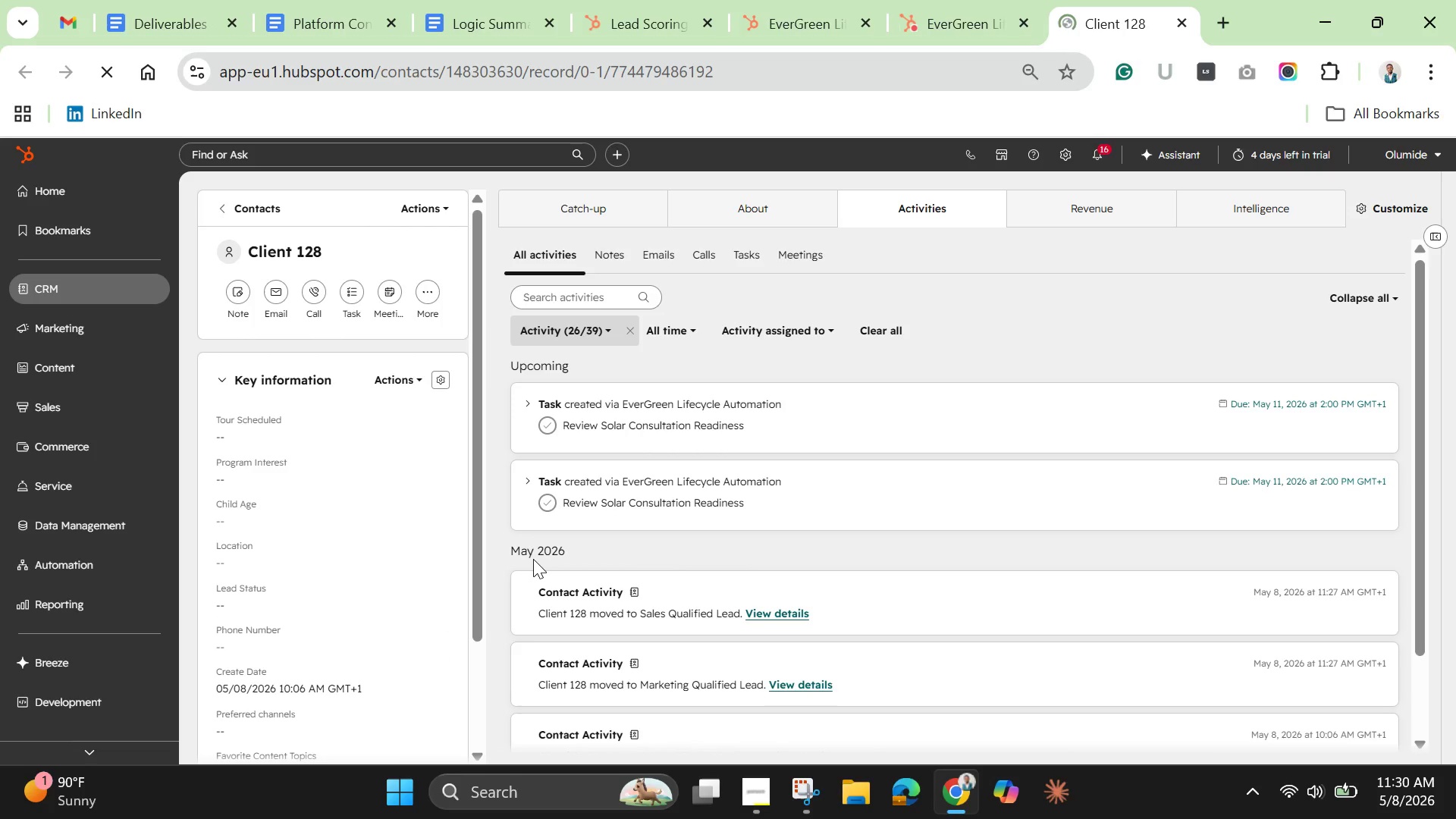 
left_click([408, 378])
 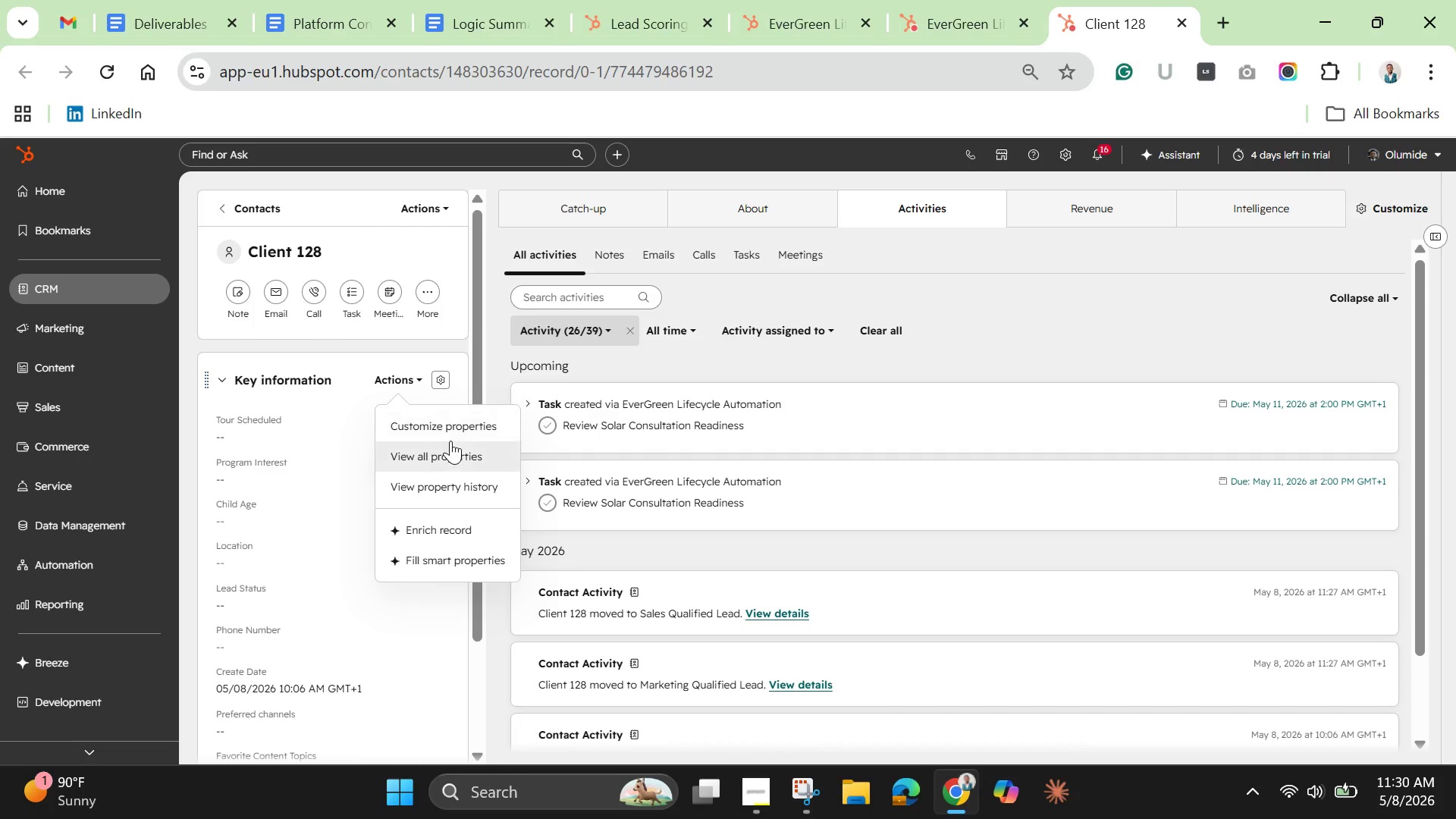 
wait(15.08)
 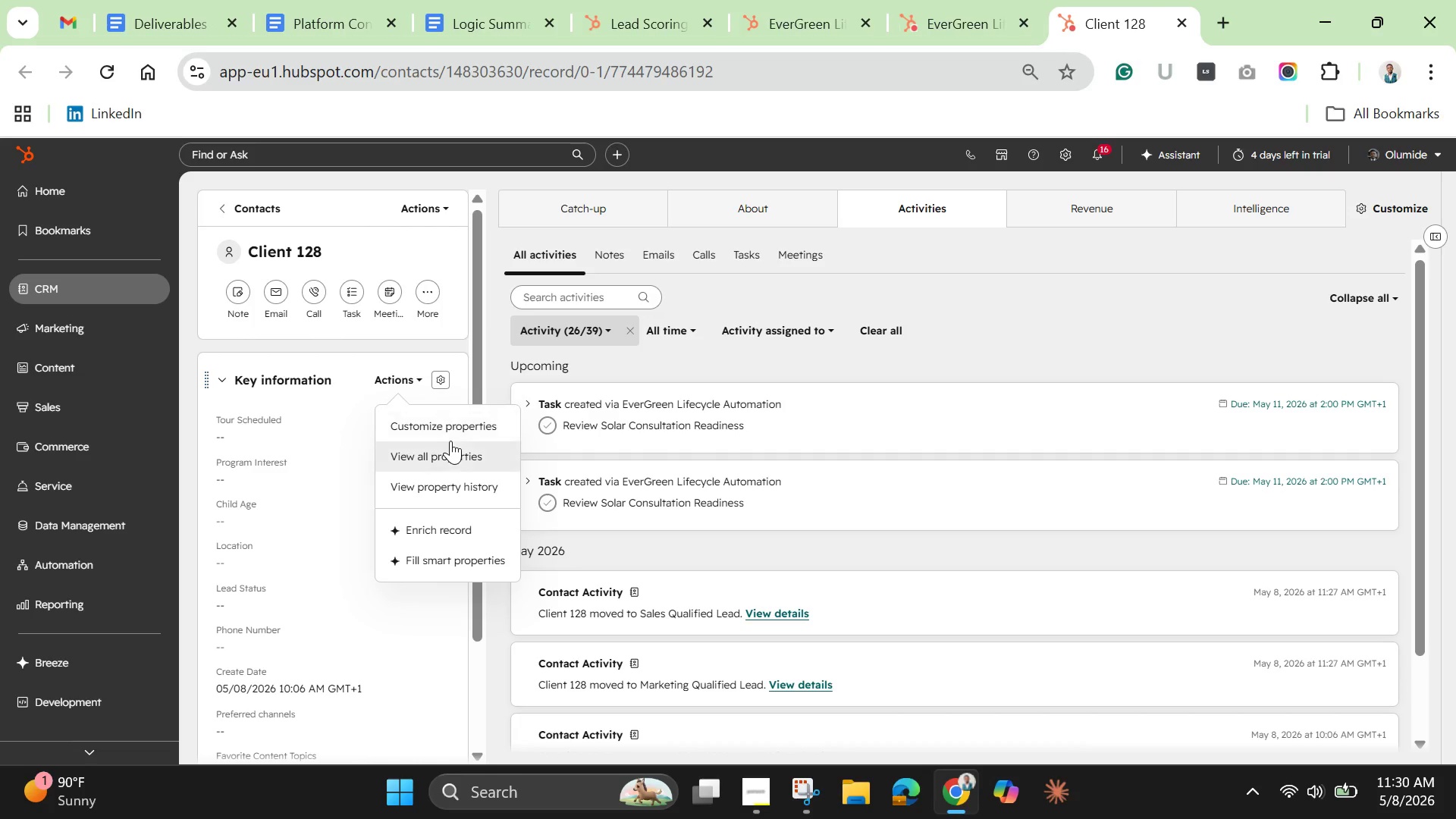 
left_click([452, 425])
 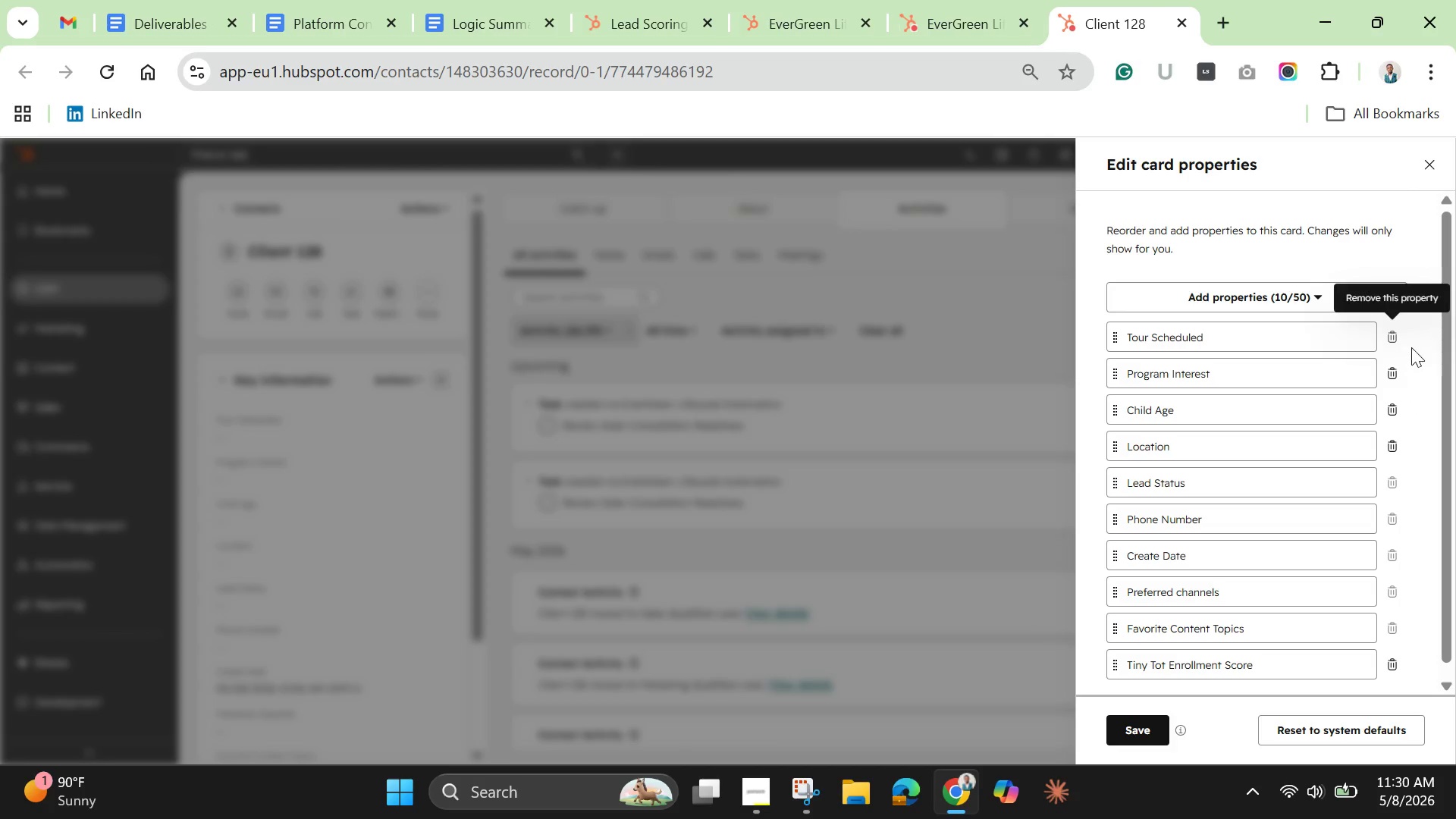 
wait(5.28)
 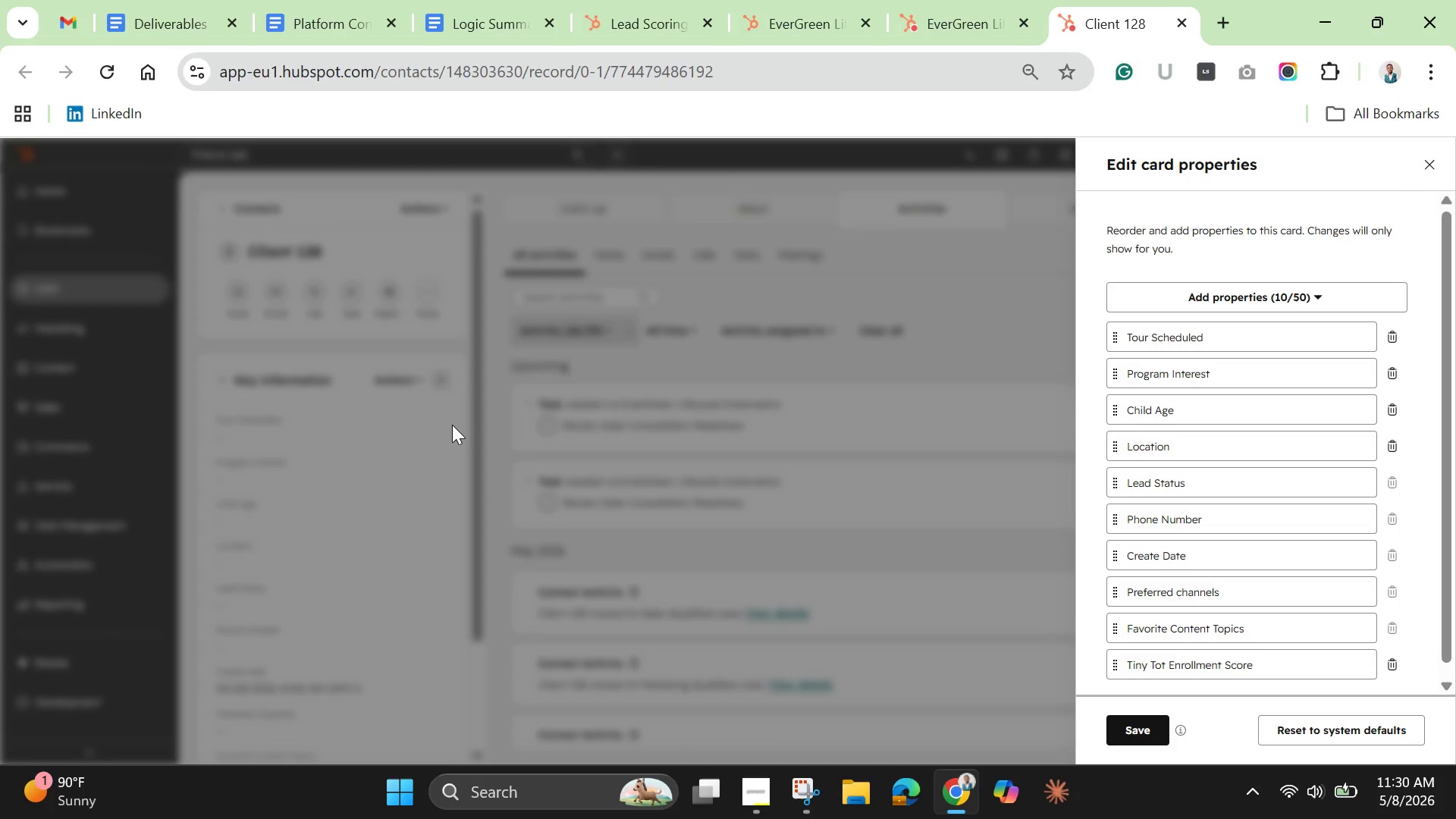 
left_click([1390, 336])
 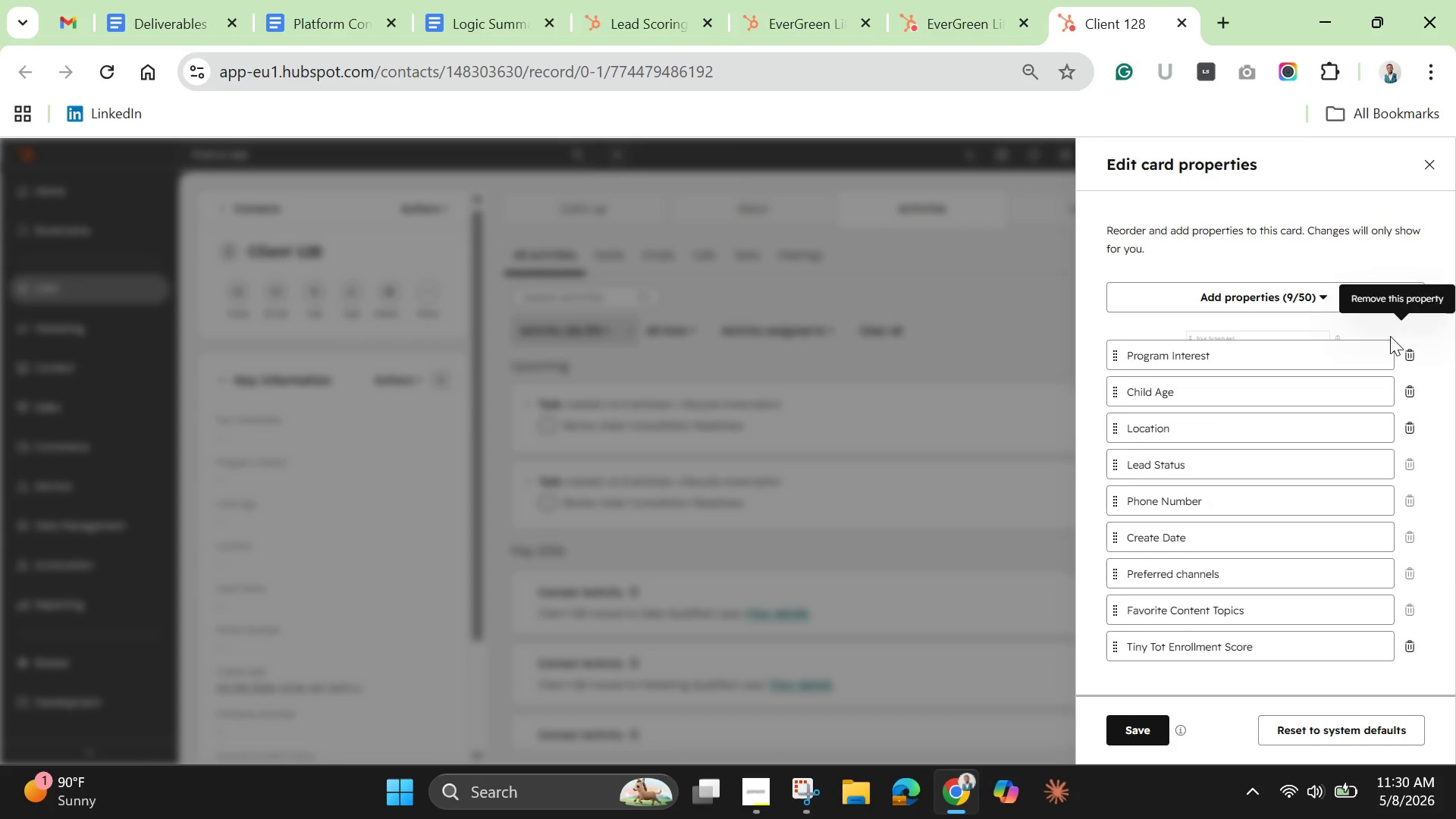 
double_click([1390, 336])
 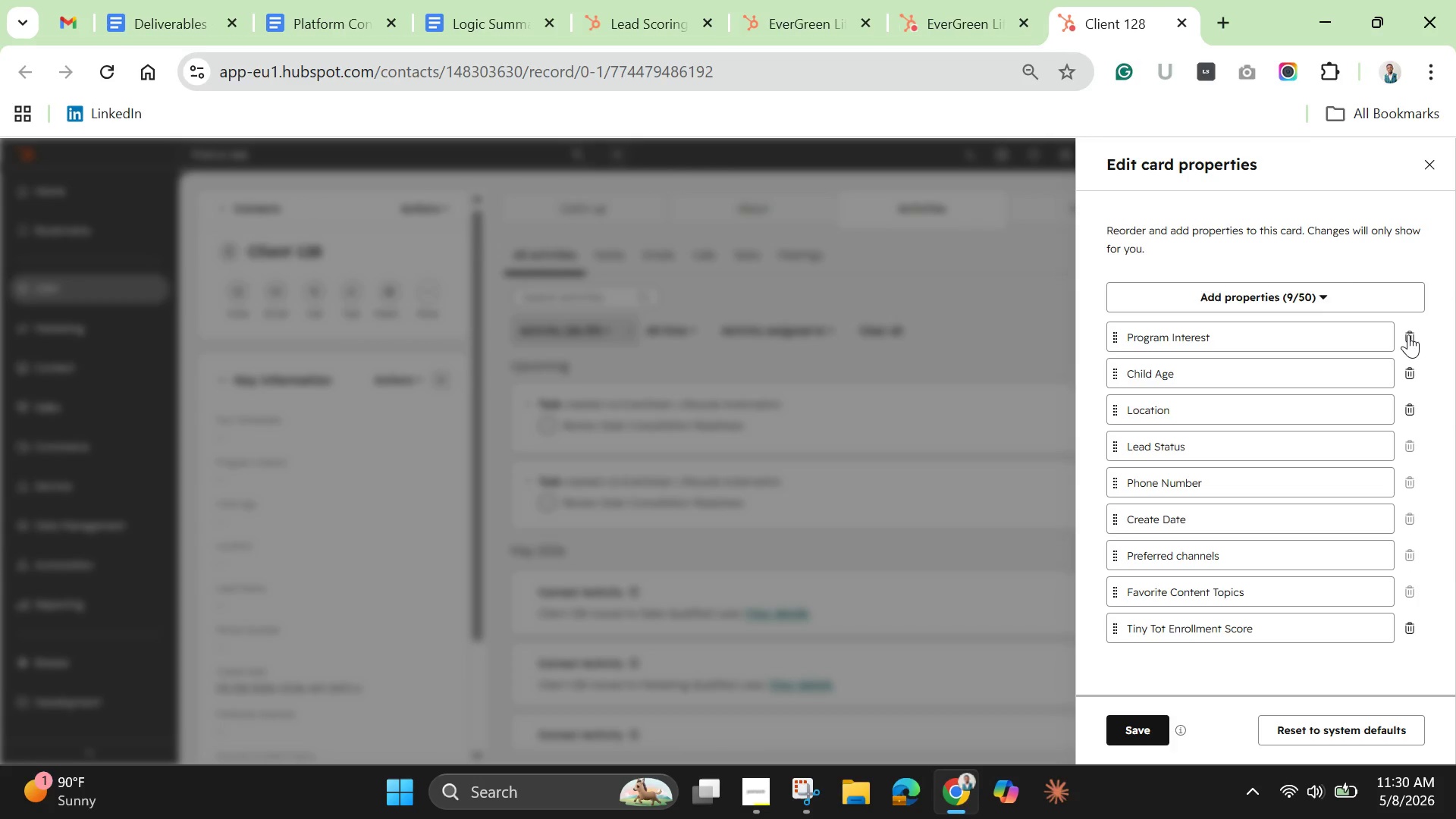 
left_click([1408, 334])
 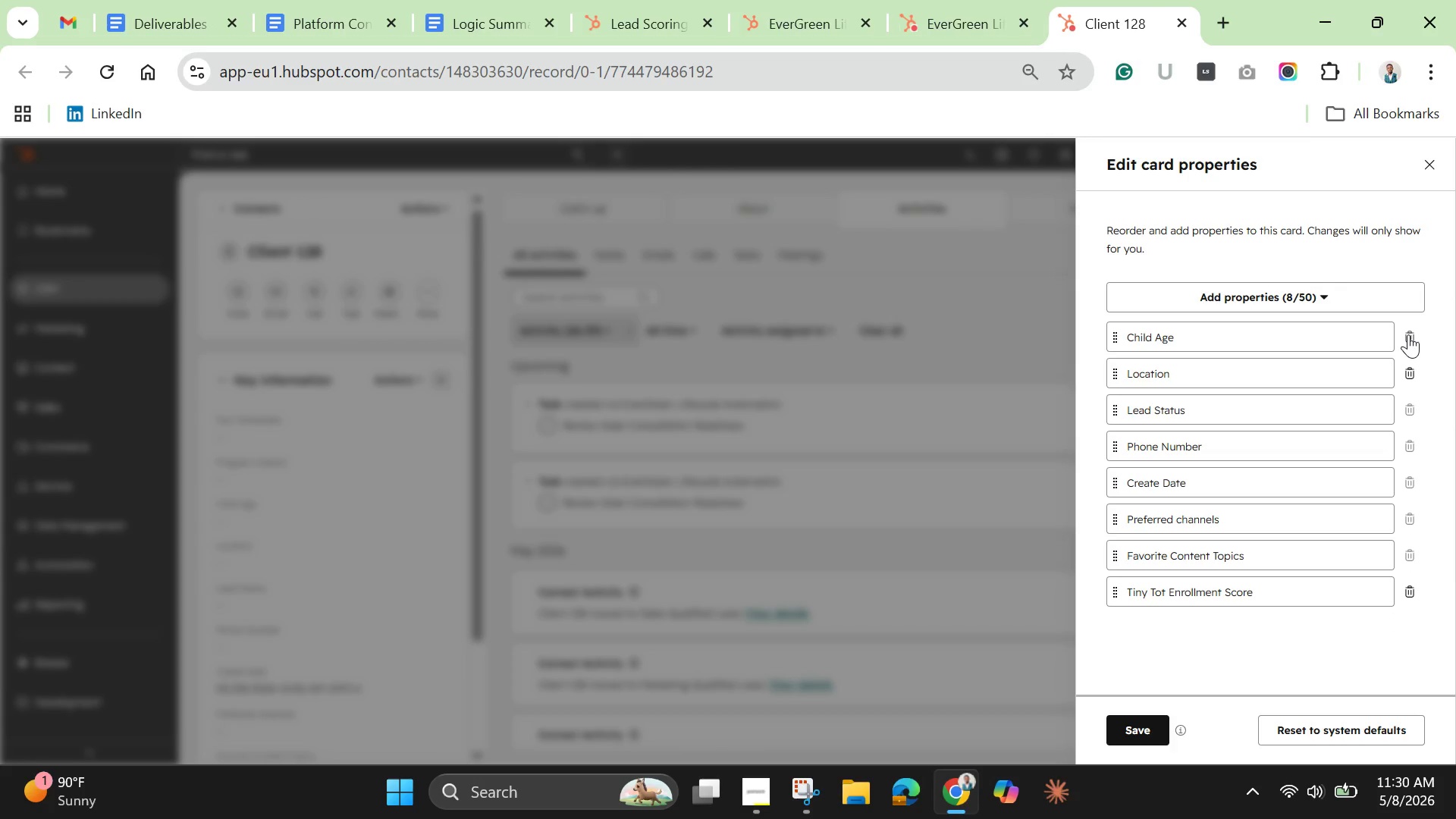 
left_click([1408, 334])
 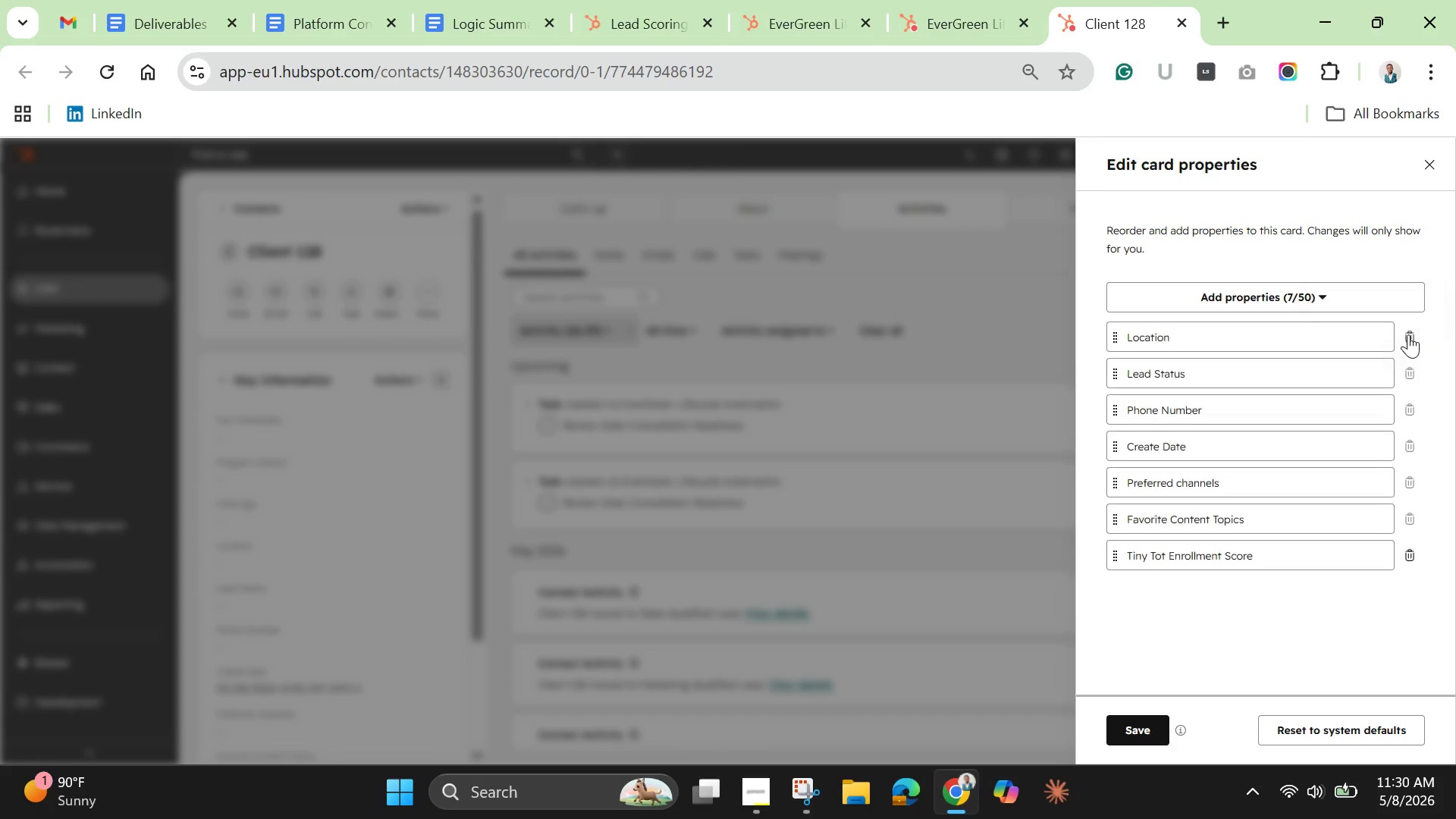 
left_click([1408, 334])
 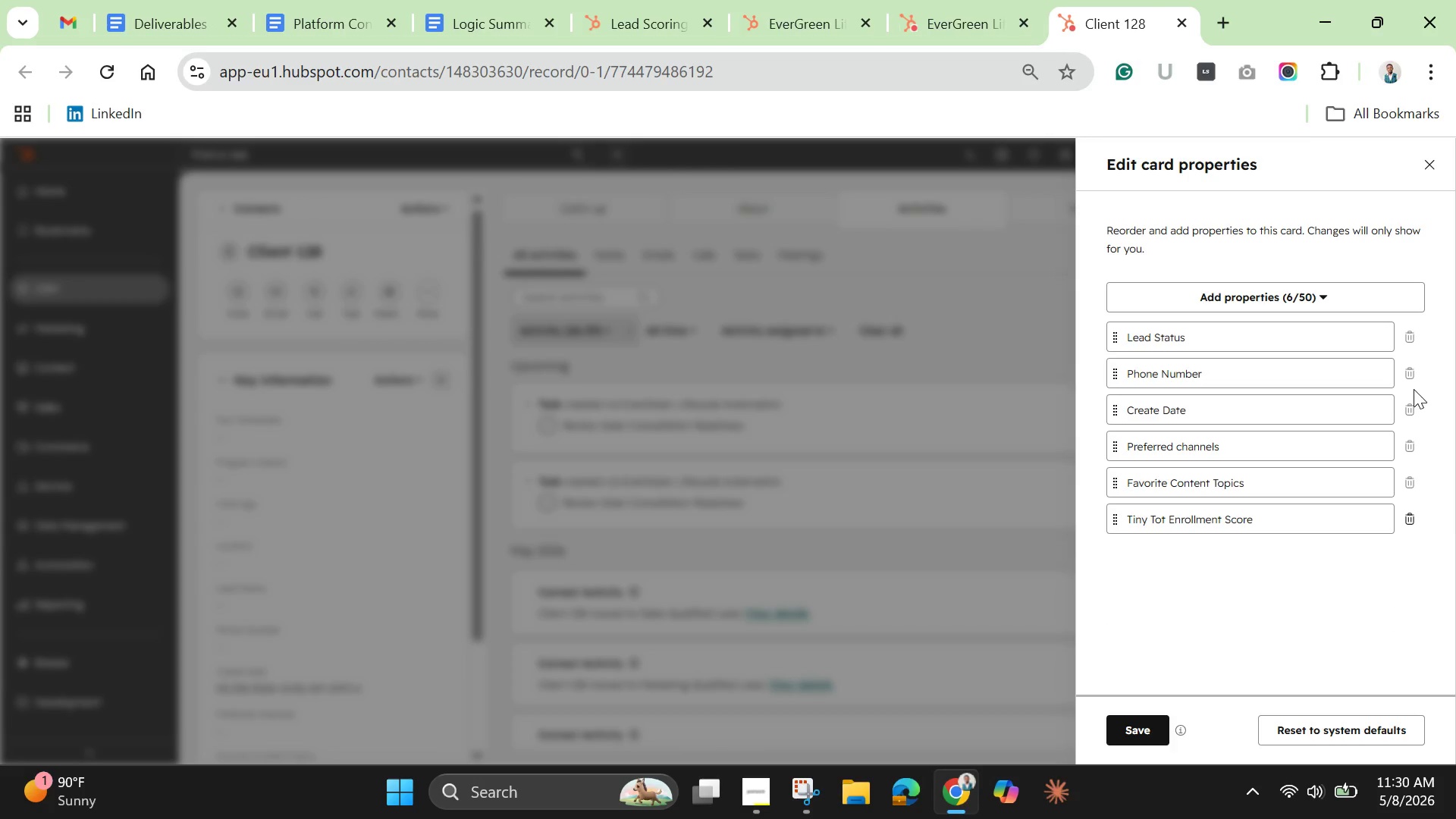 
mouse_move([1414, 492])
 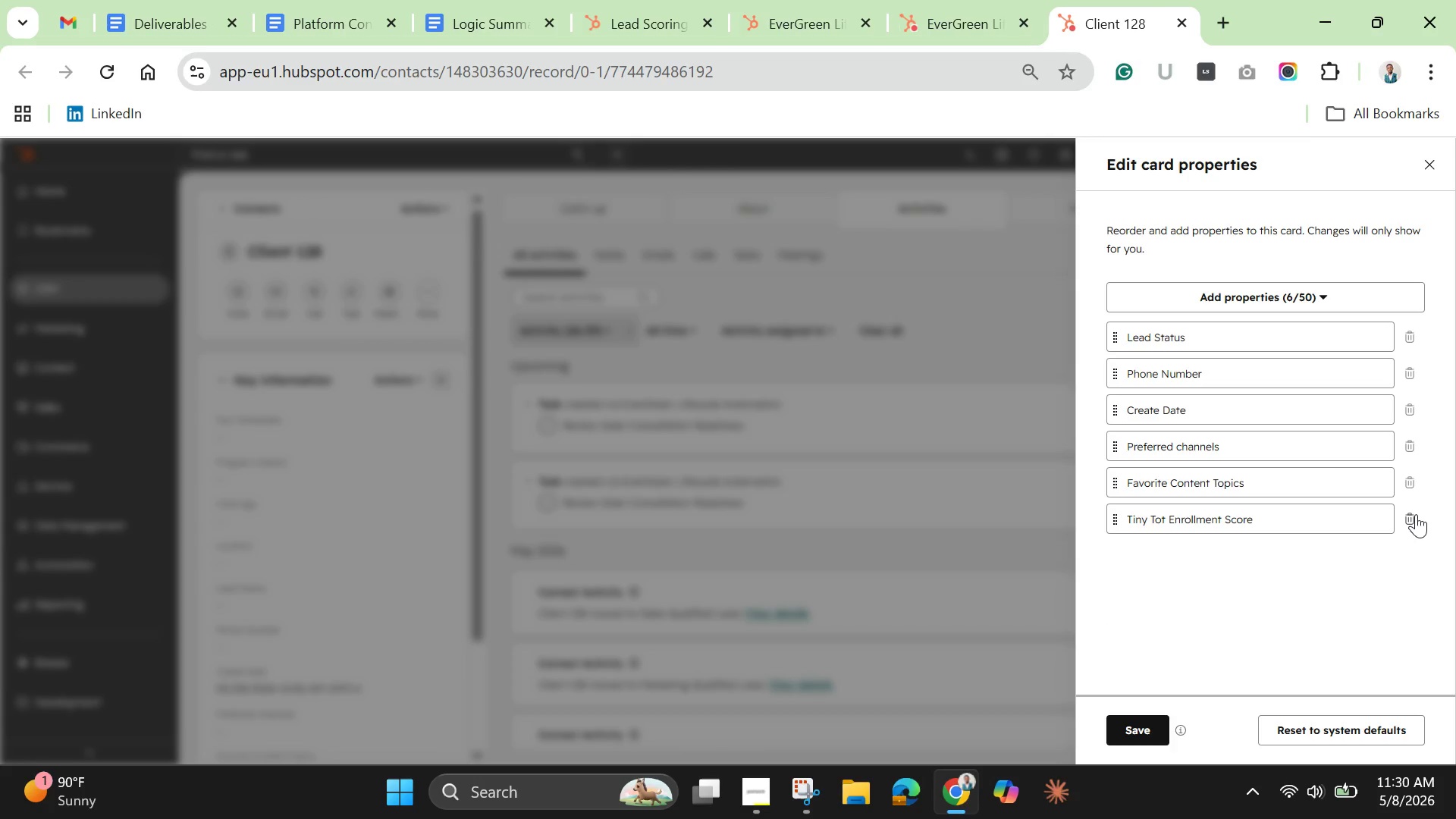 
left_click([1416, 514])
 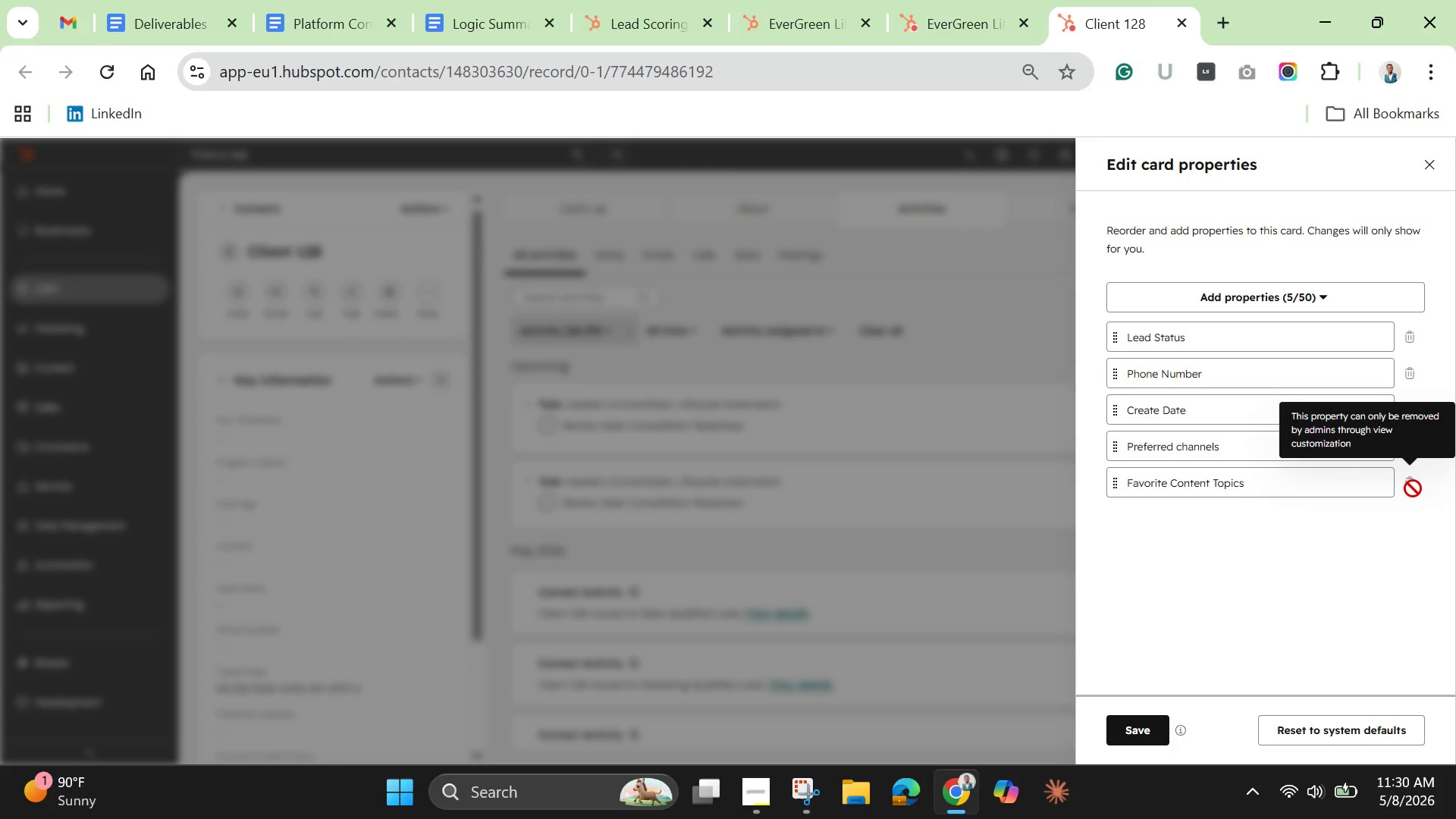 
wait(13.21)
 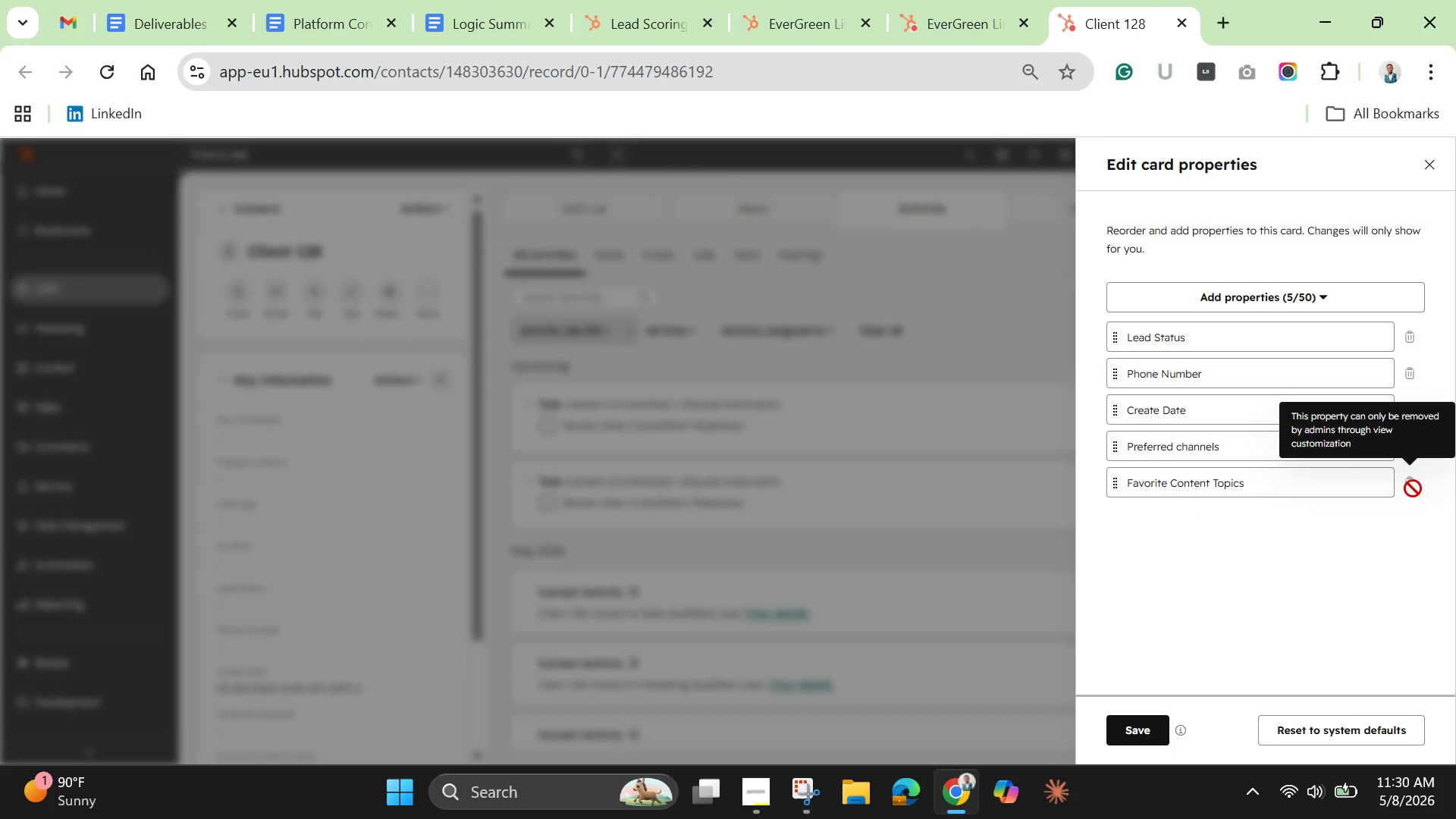 
mouse_move([622, 24])
 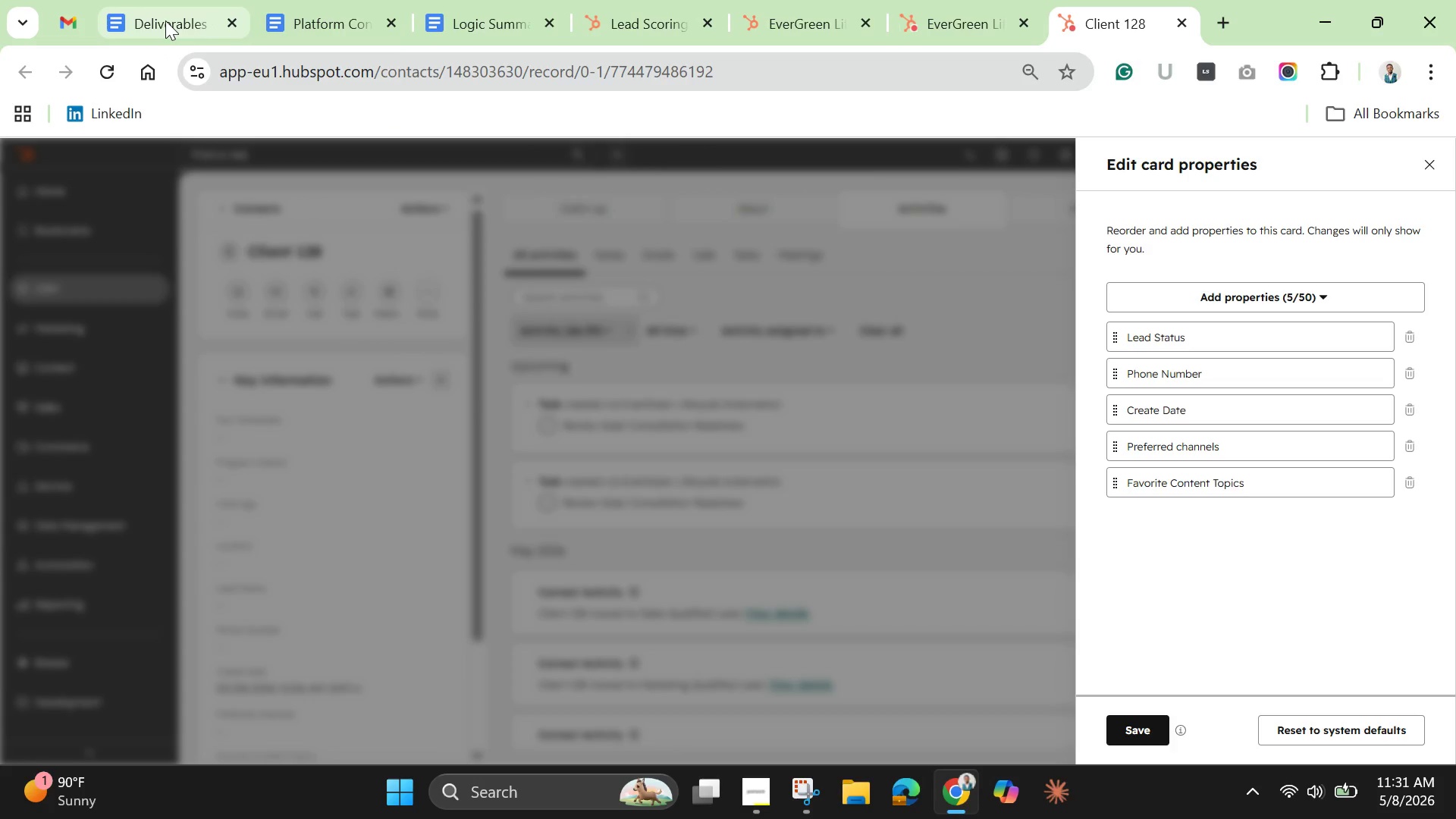 
left_click([165, 20])
 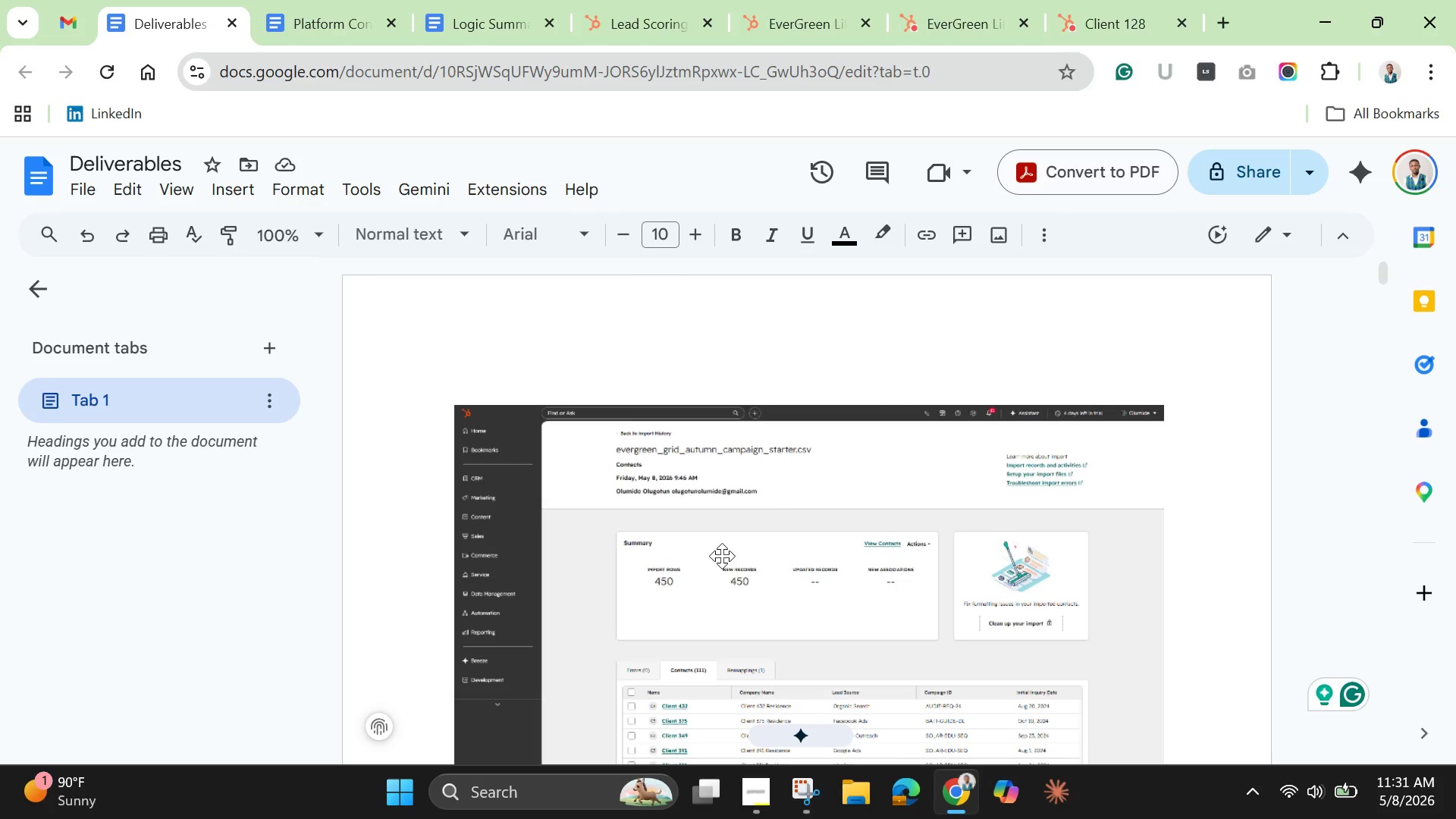 
wait(25.83)
 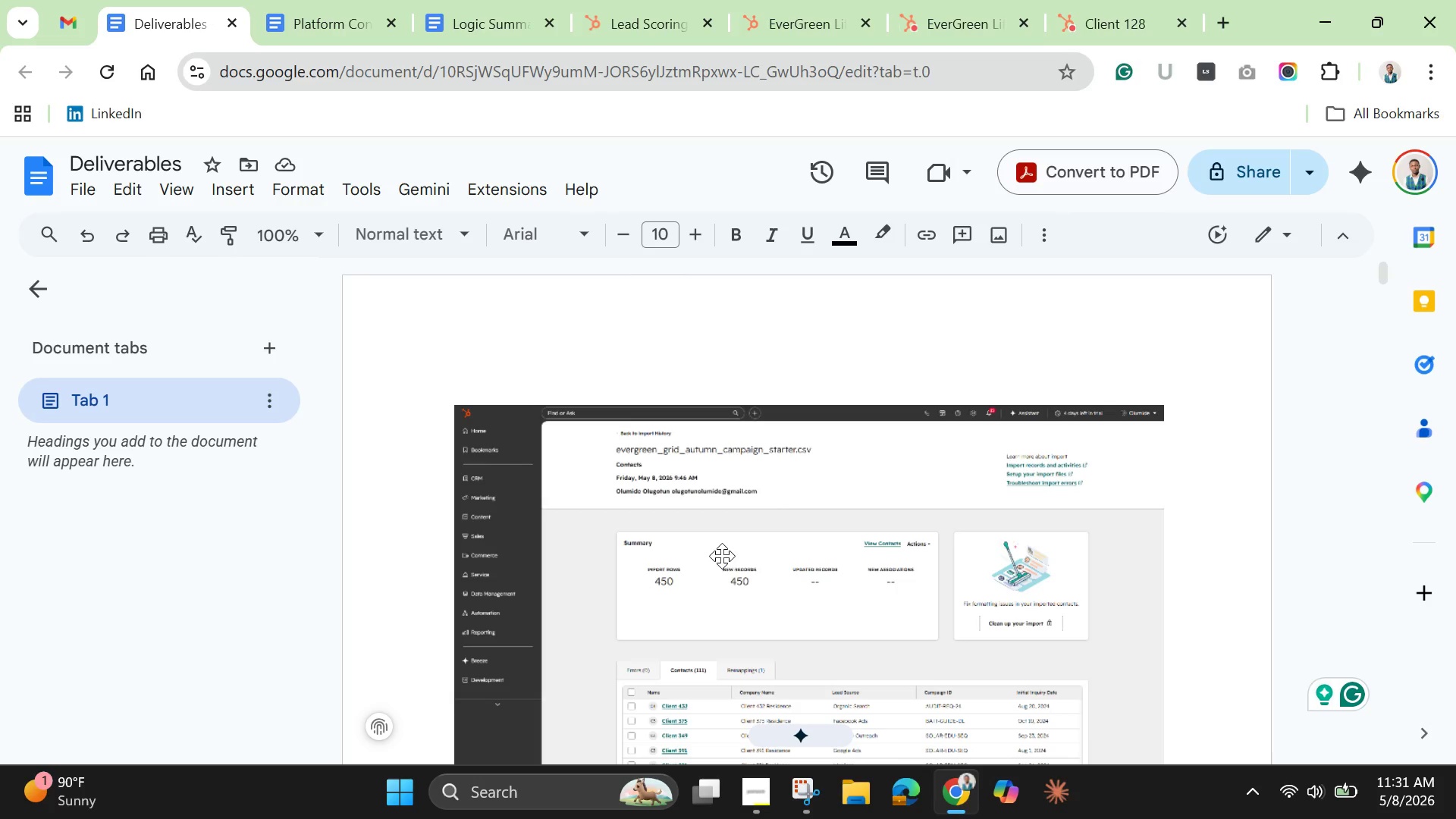 
left_click([636, 17])
 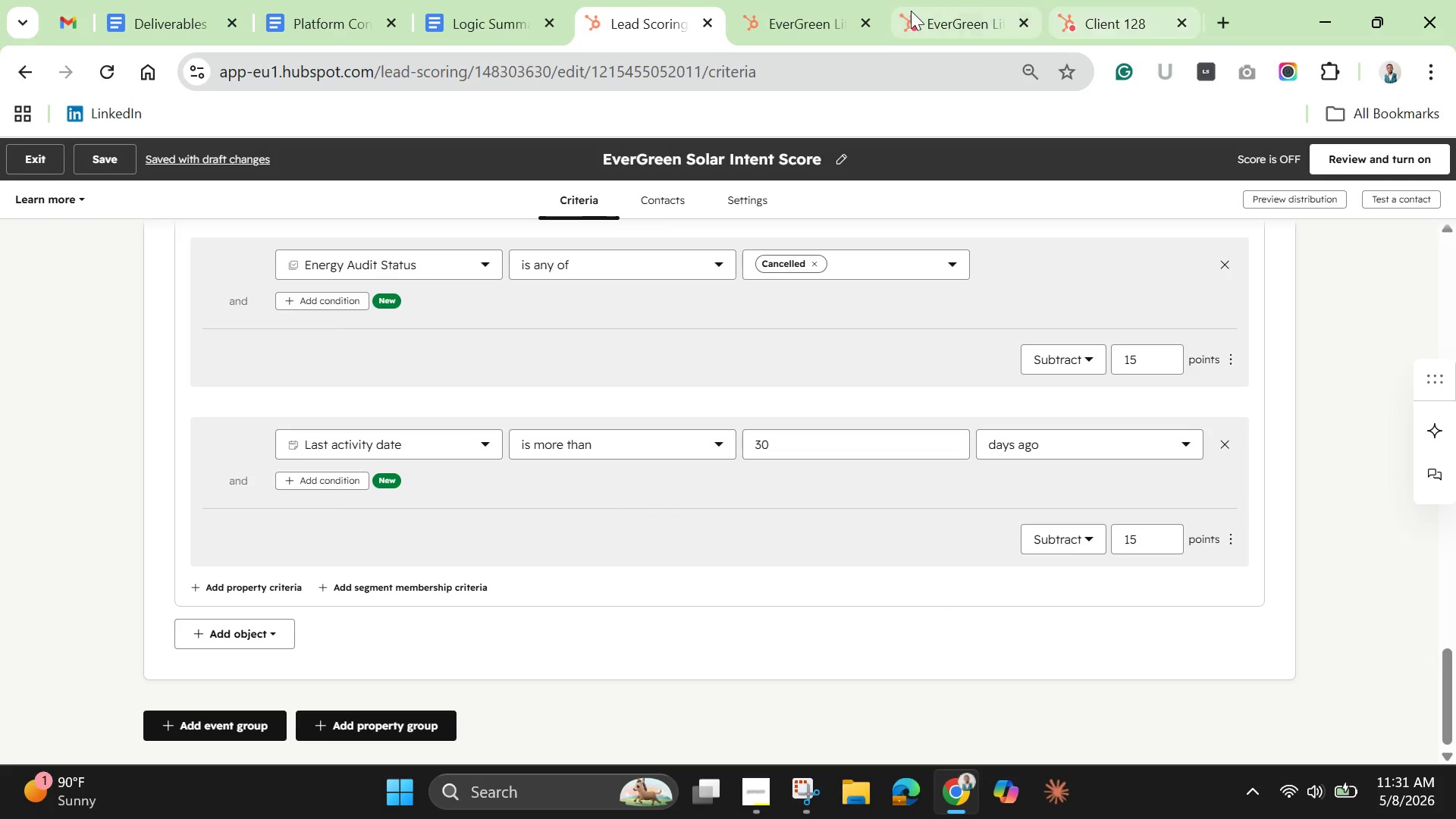 
left_click([948, 15])
 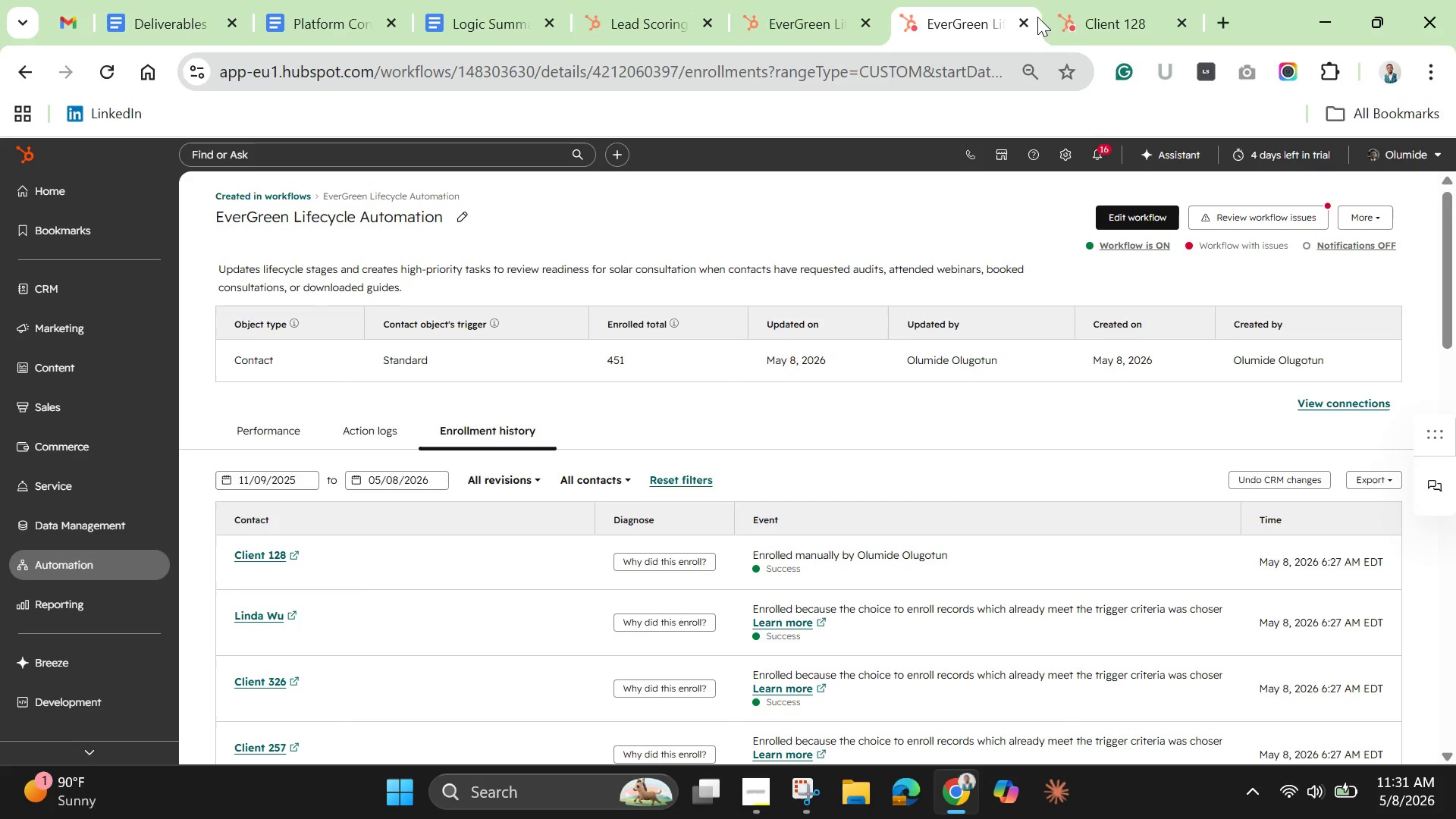 
mouse_move([1058, 27])
 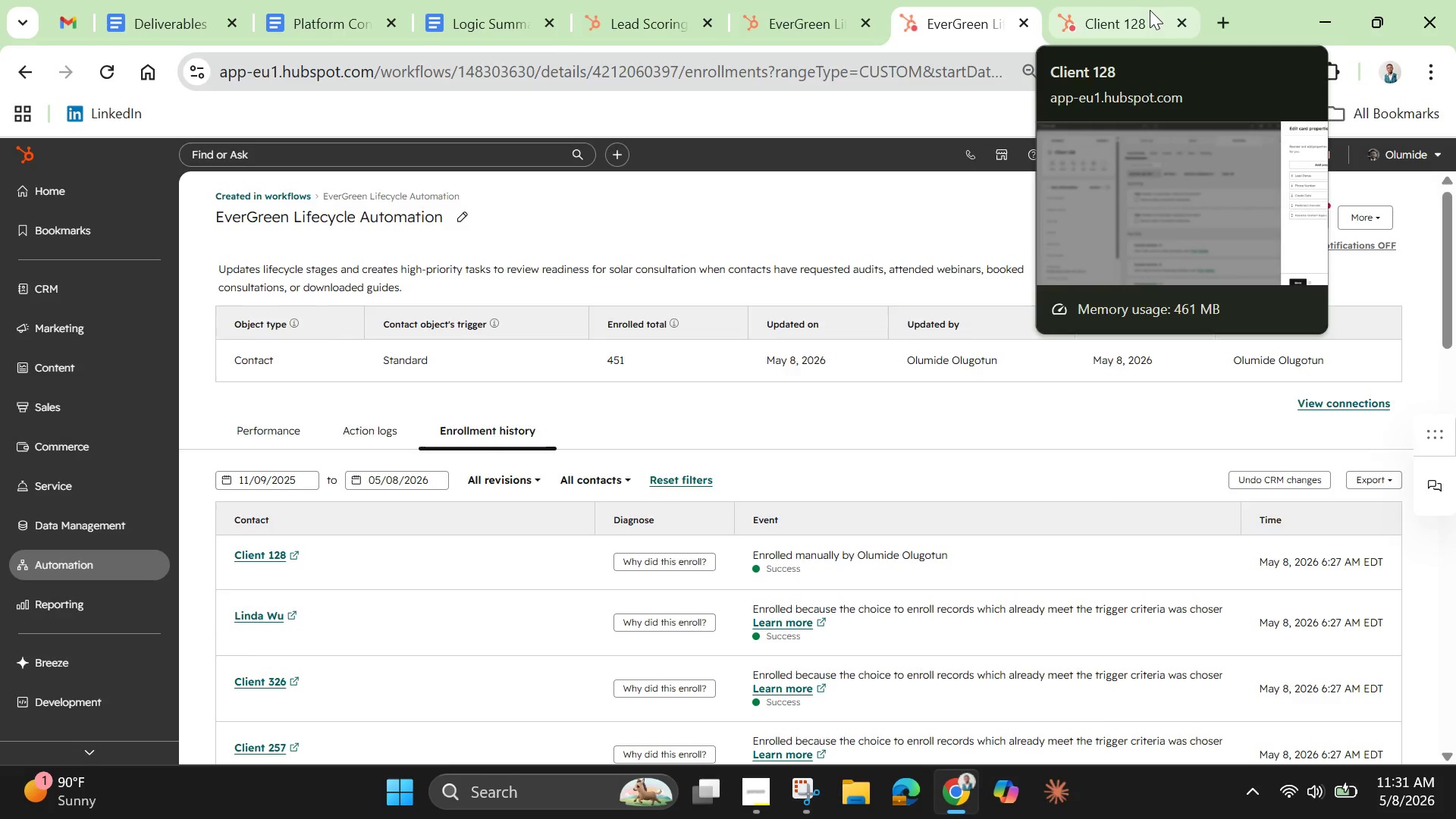 
left_click([1150, 10])
 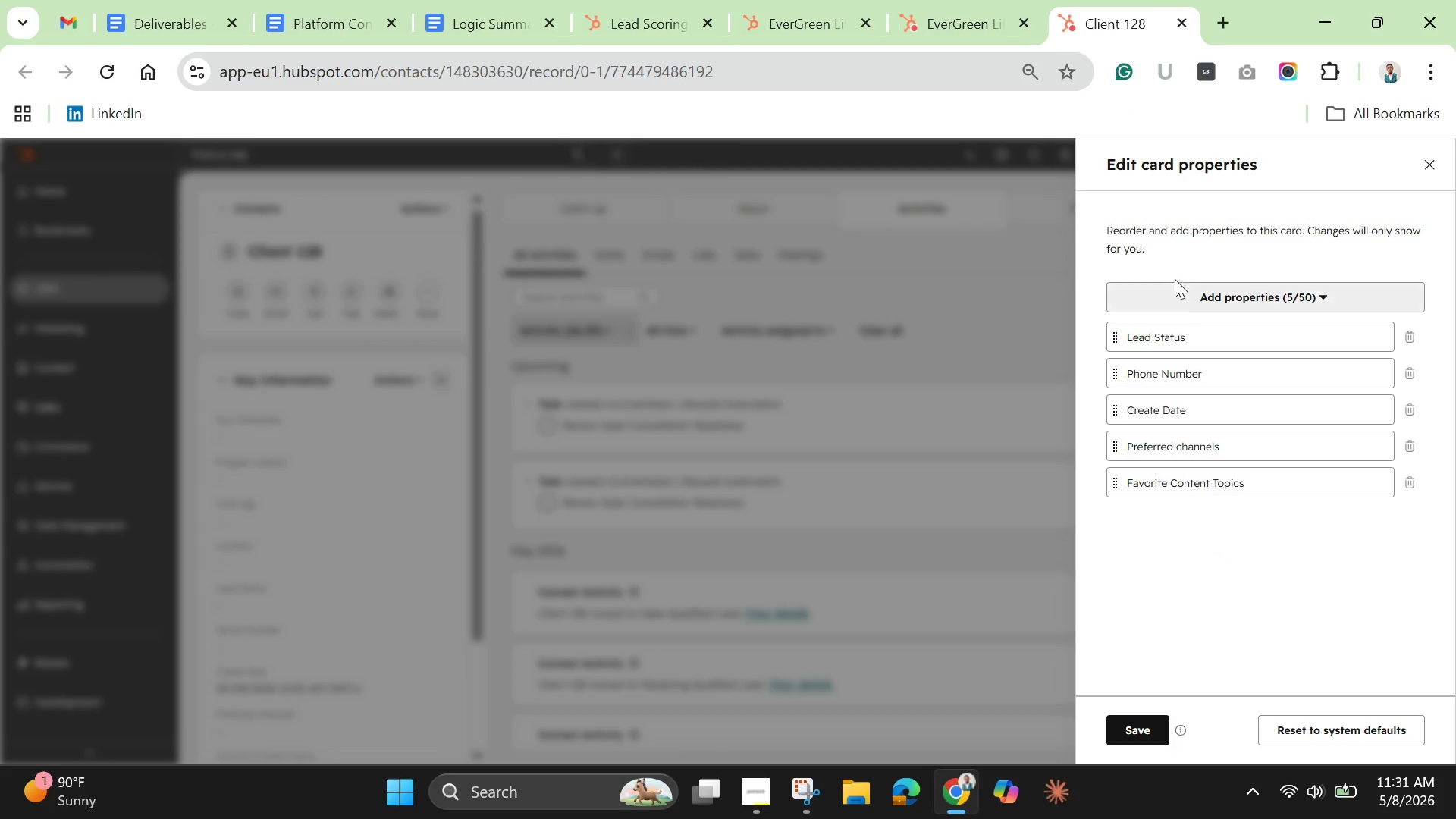 
left_click([1194, 303])
 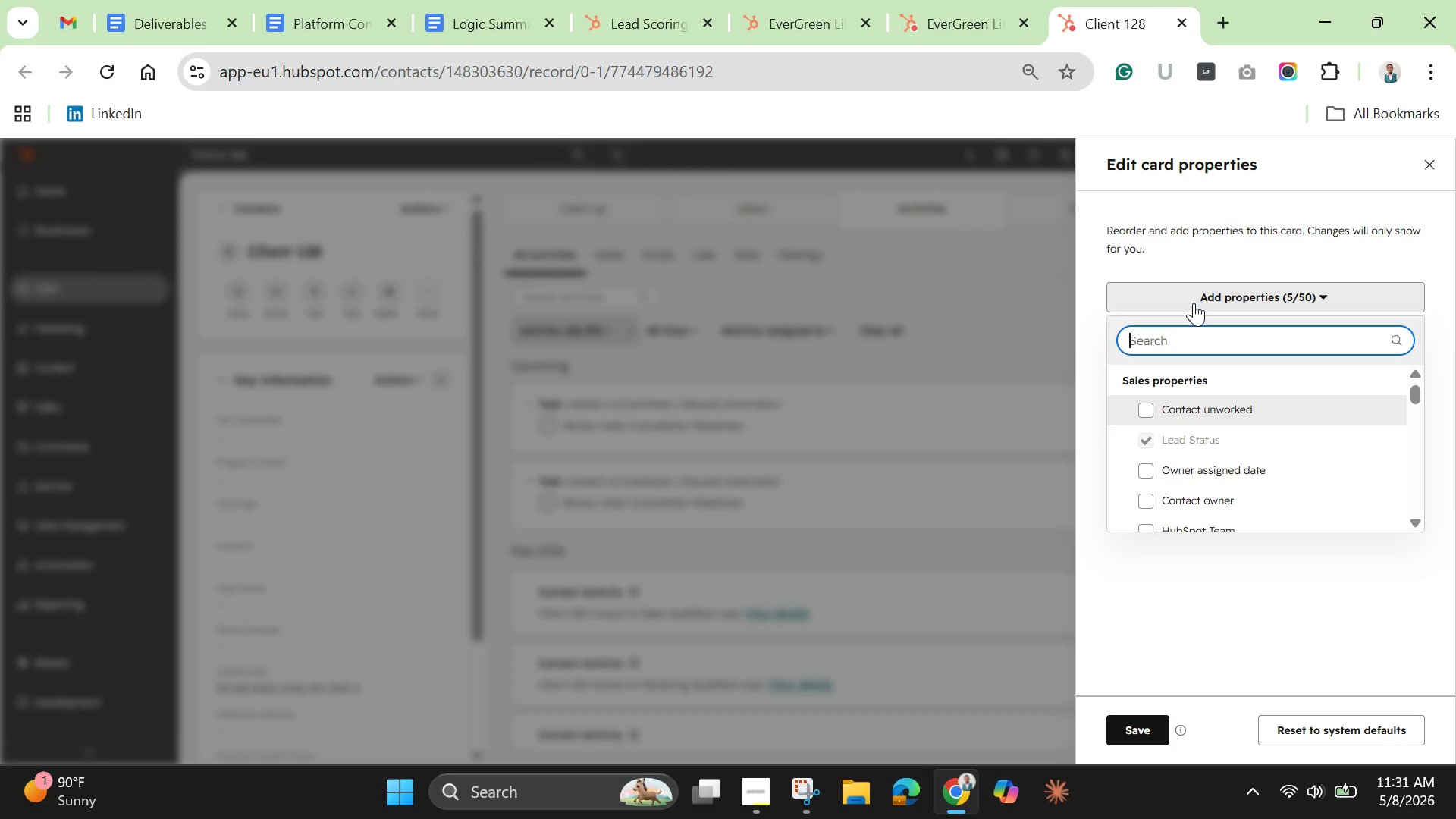 
type(comapny )
key(Backspace)
key(Backspace)
key(Backspace)
key(Backspace)
key(Backspace)
 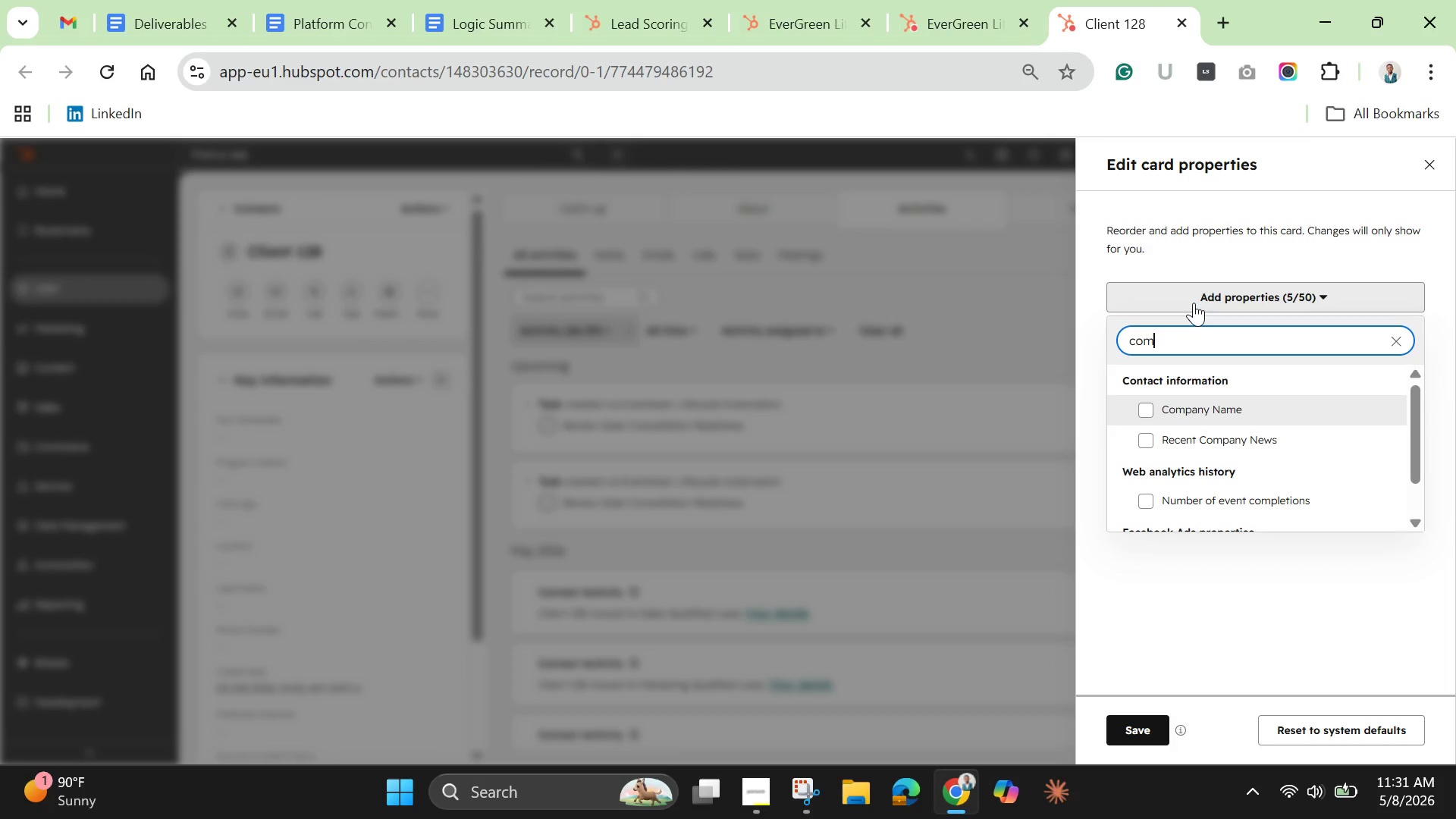 
left_click([1149, 408])
 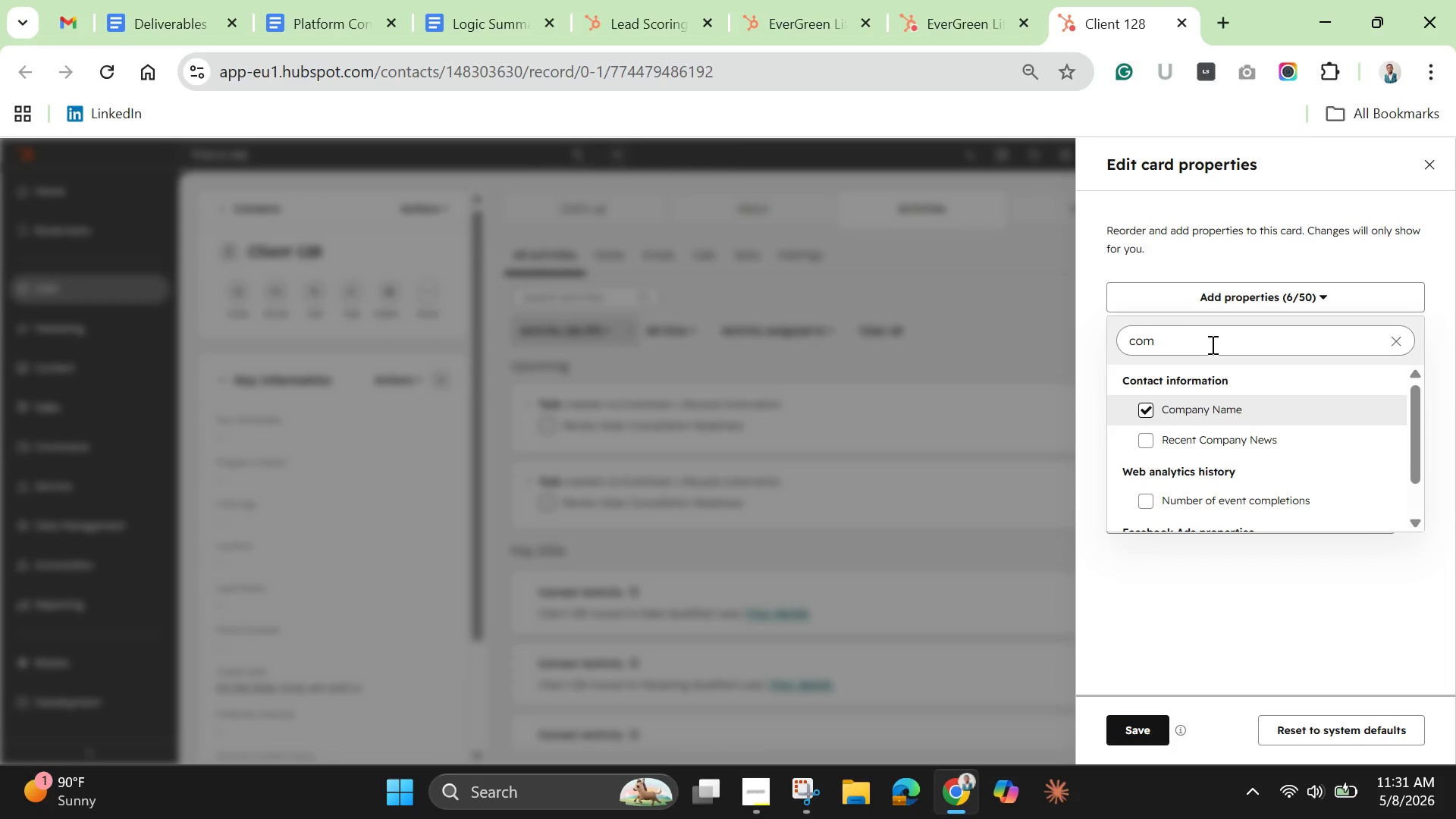 
double_click([1211, 344])
 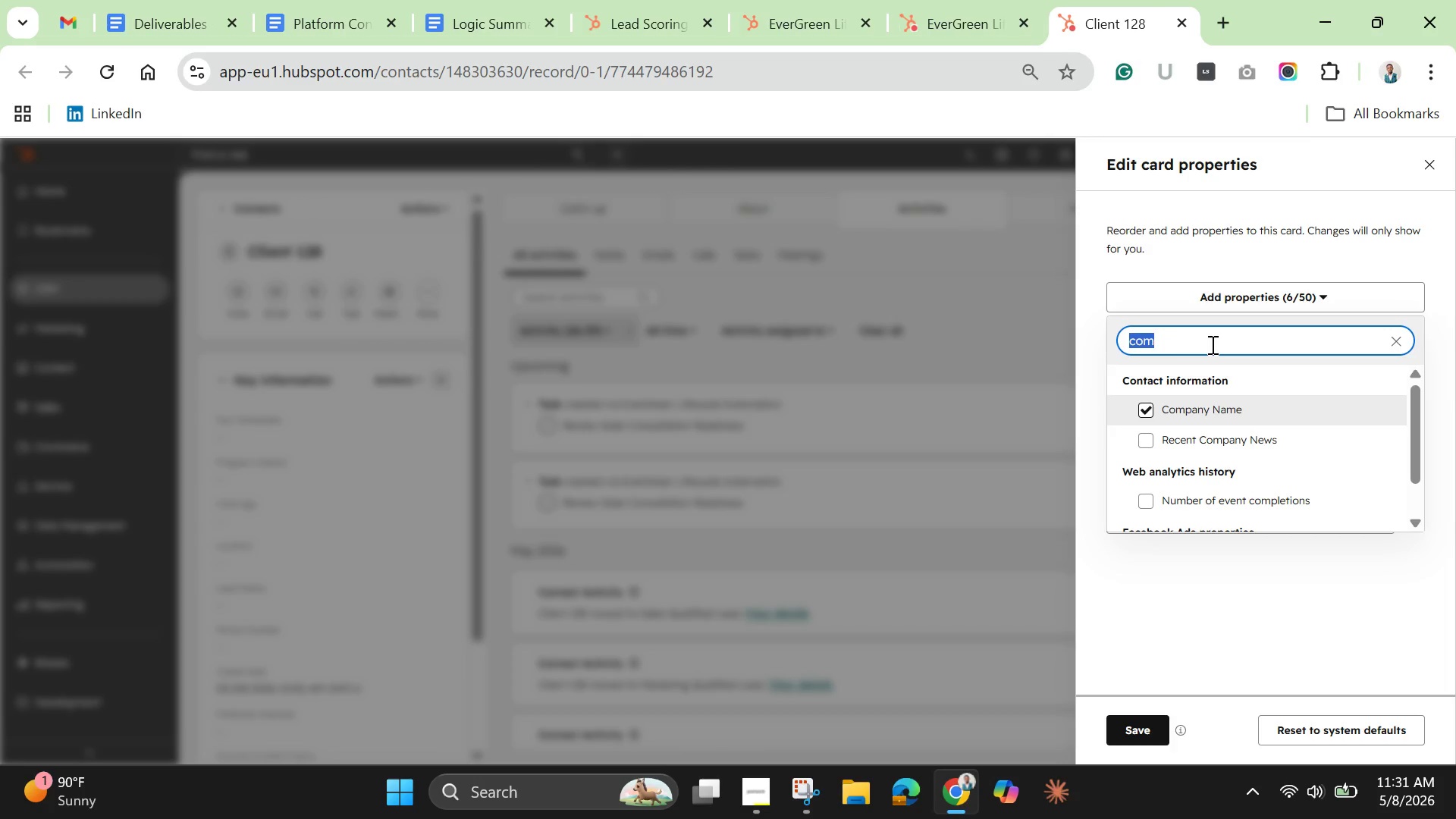 
triple_click([1211, 344])
 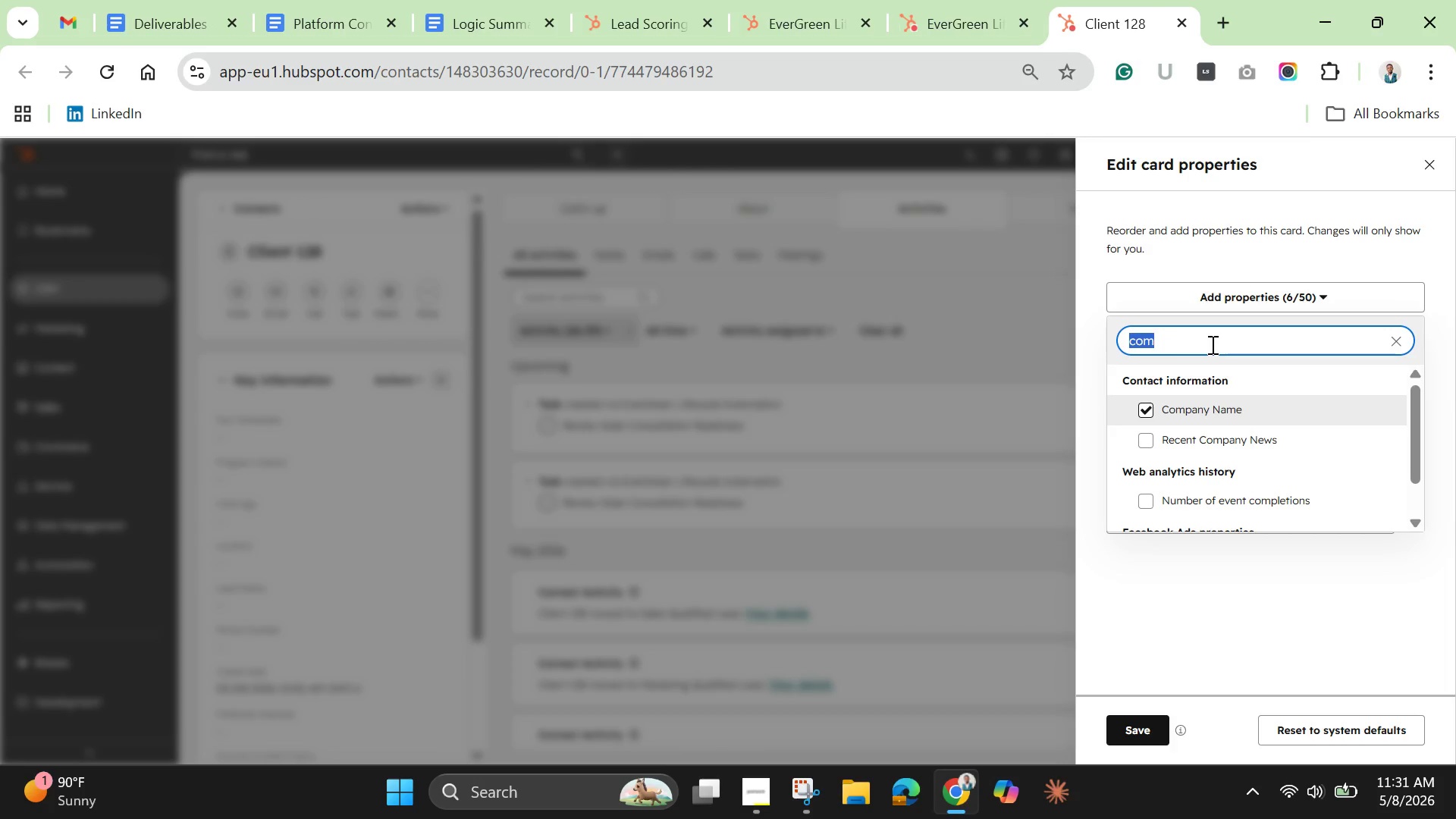 
key(Backspace)
type(leadd)
key(Backspace)
 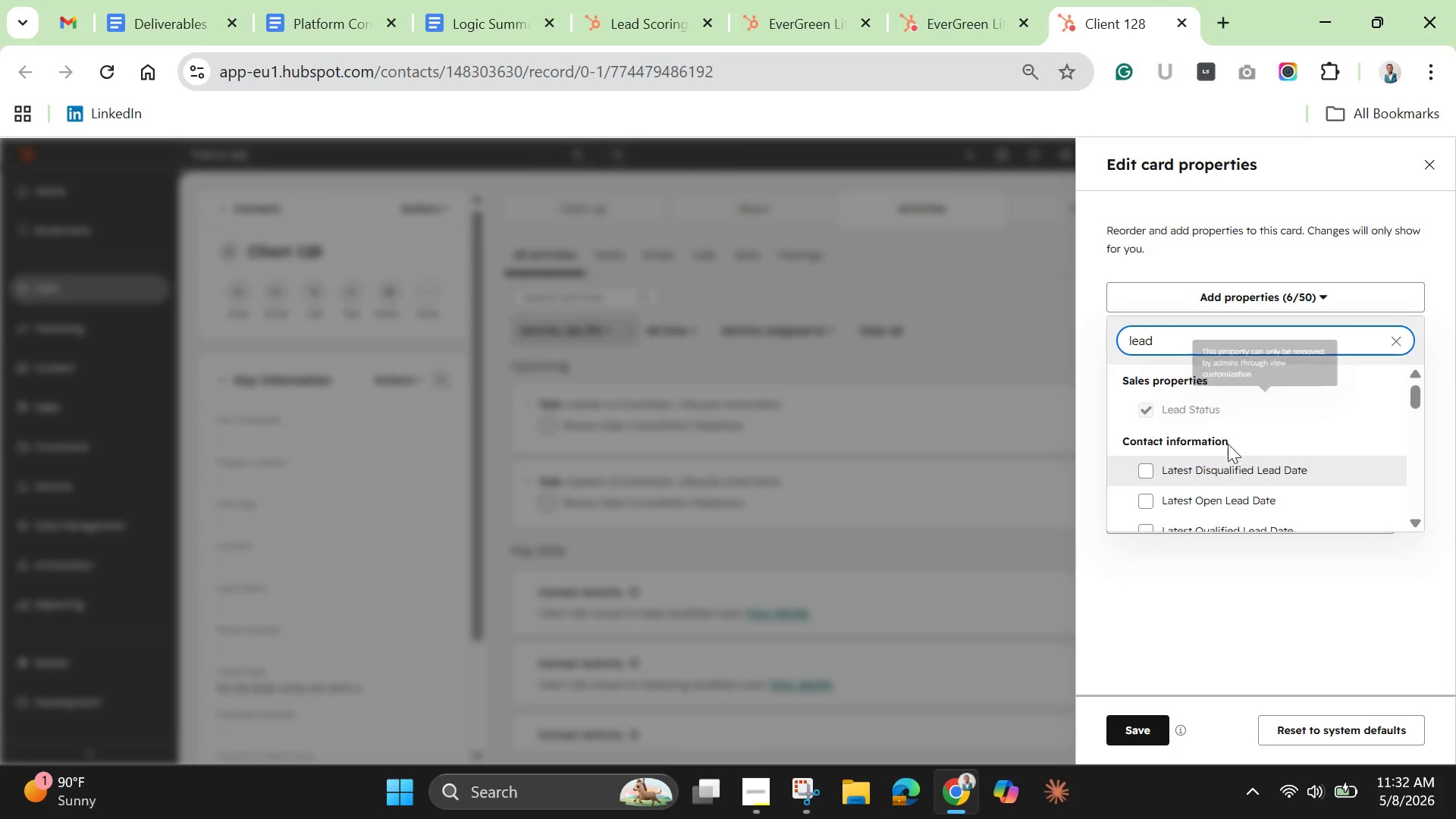 
type( source)
 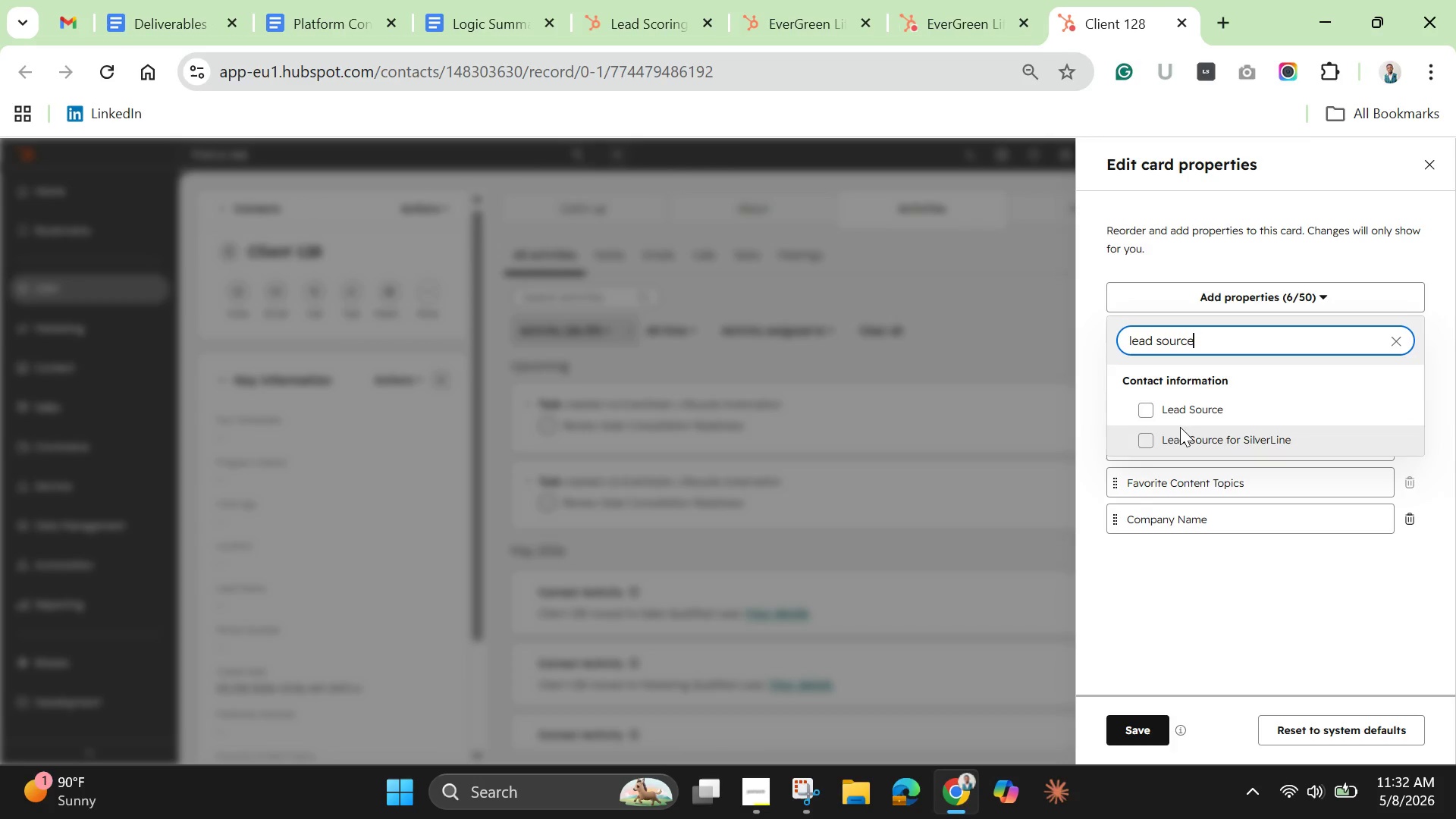 
left_click([1151, 412])
 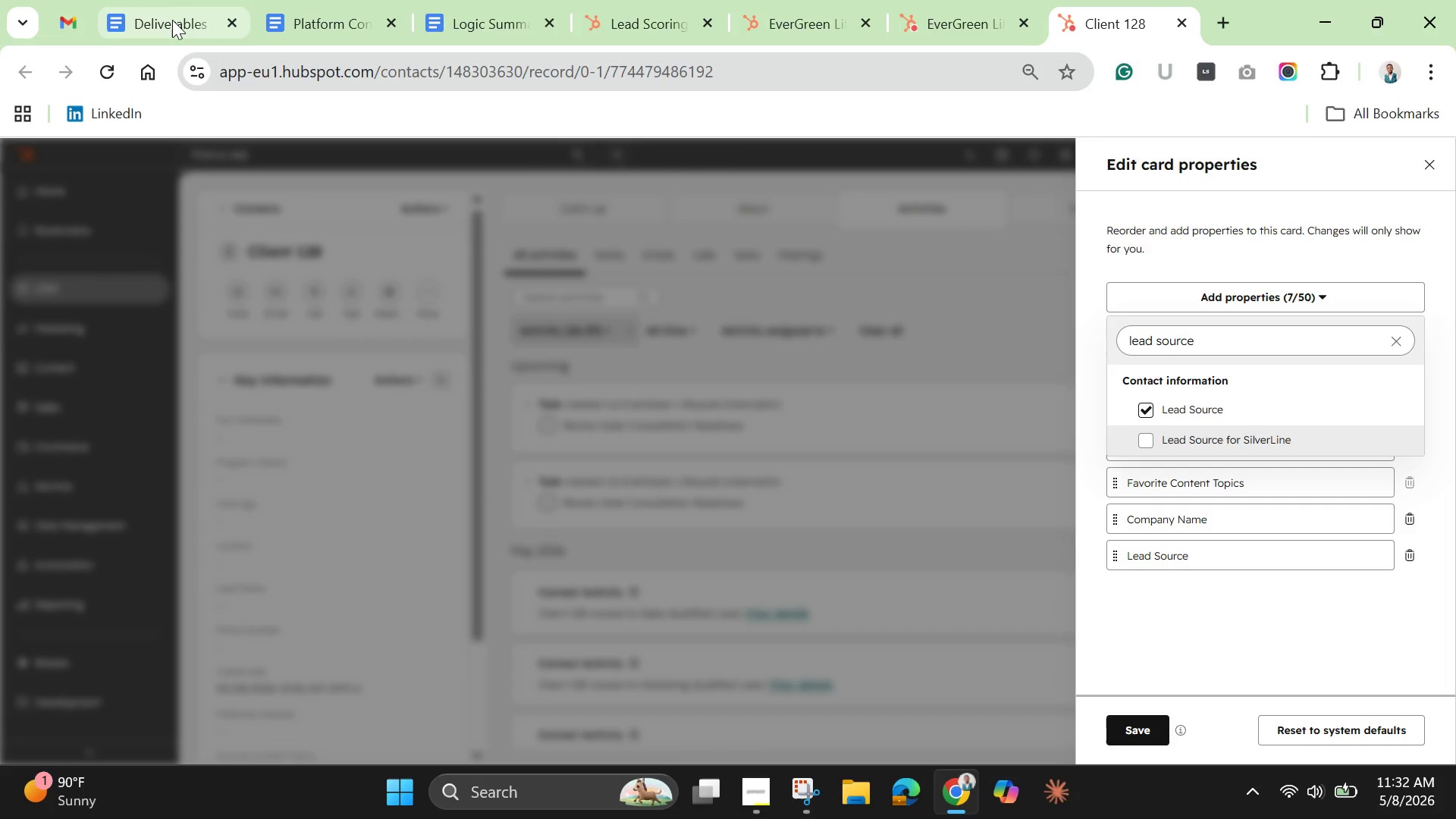 
left_click([172, 20])
 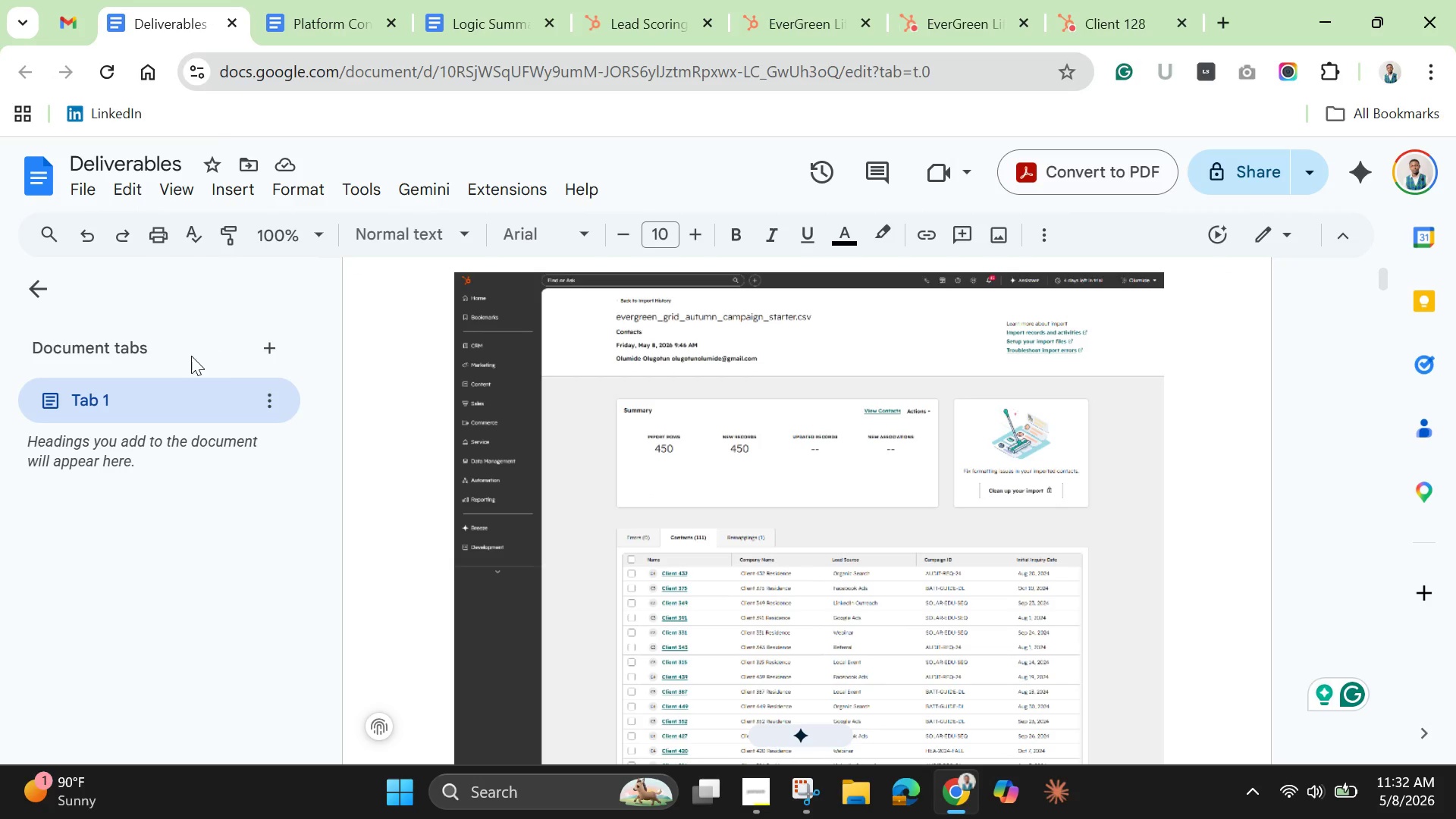 
wait(5.02)
 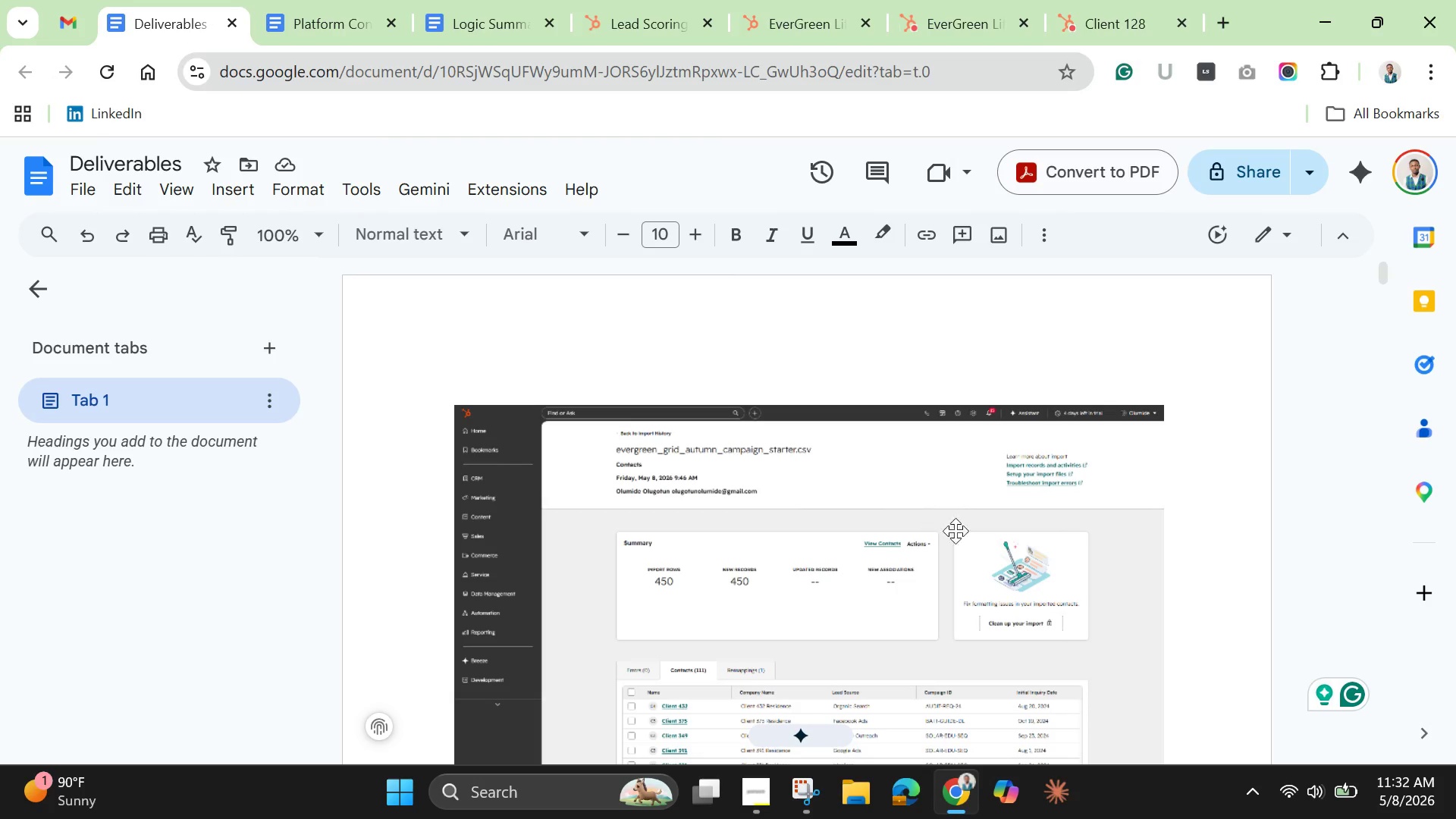 
left_click([313, 237])
 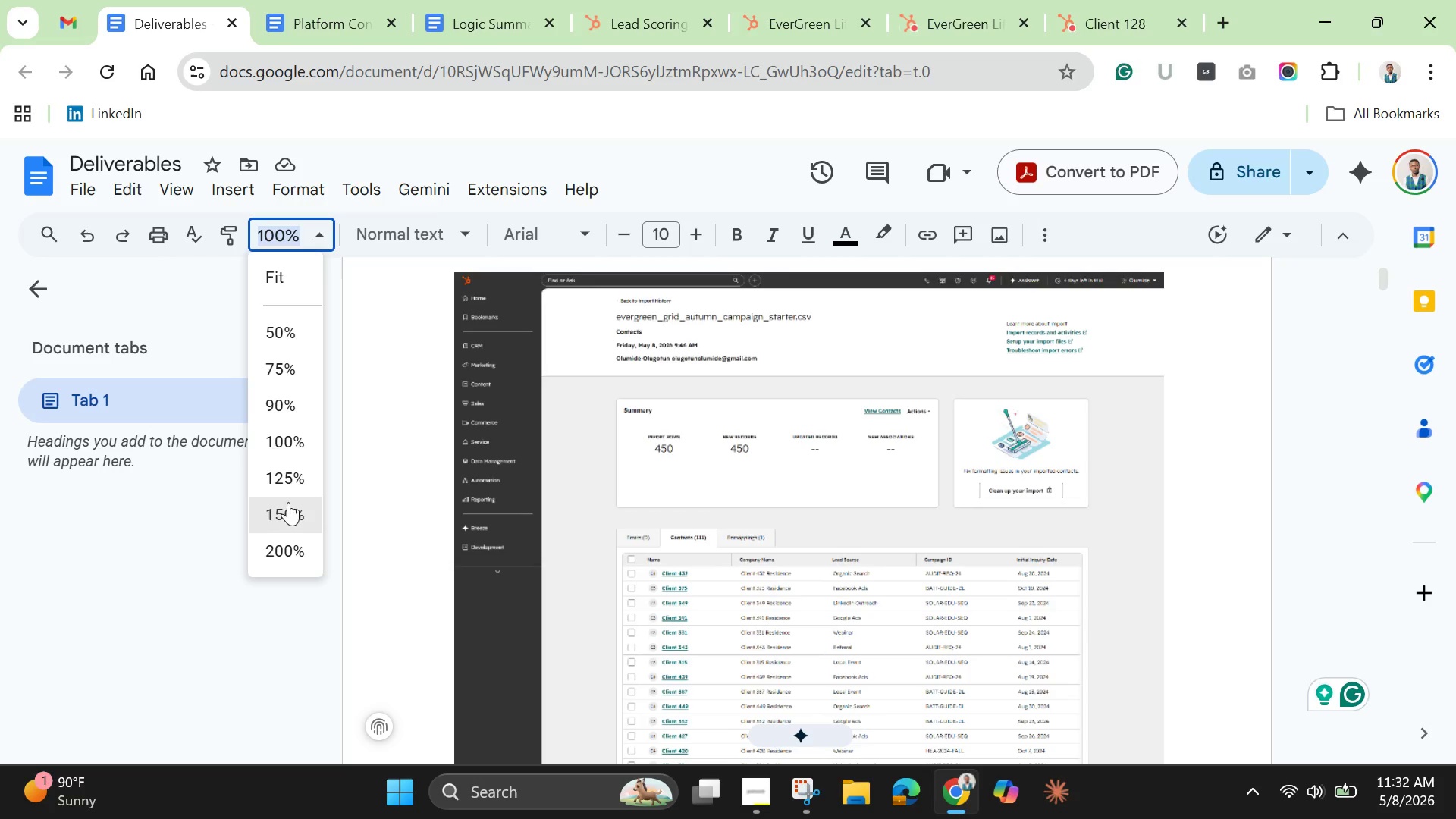 
left_click([290, 504])
 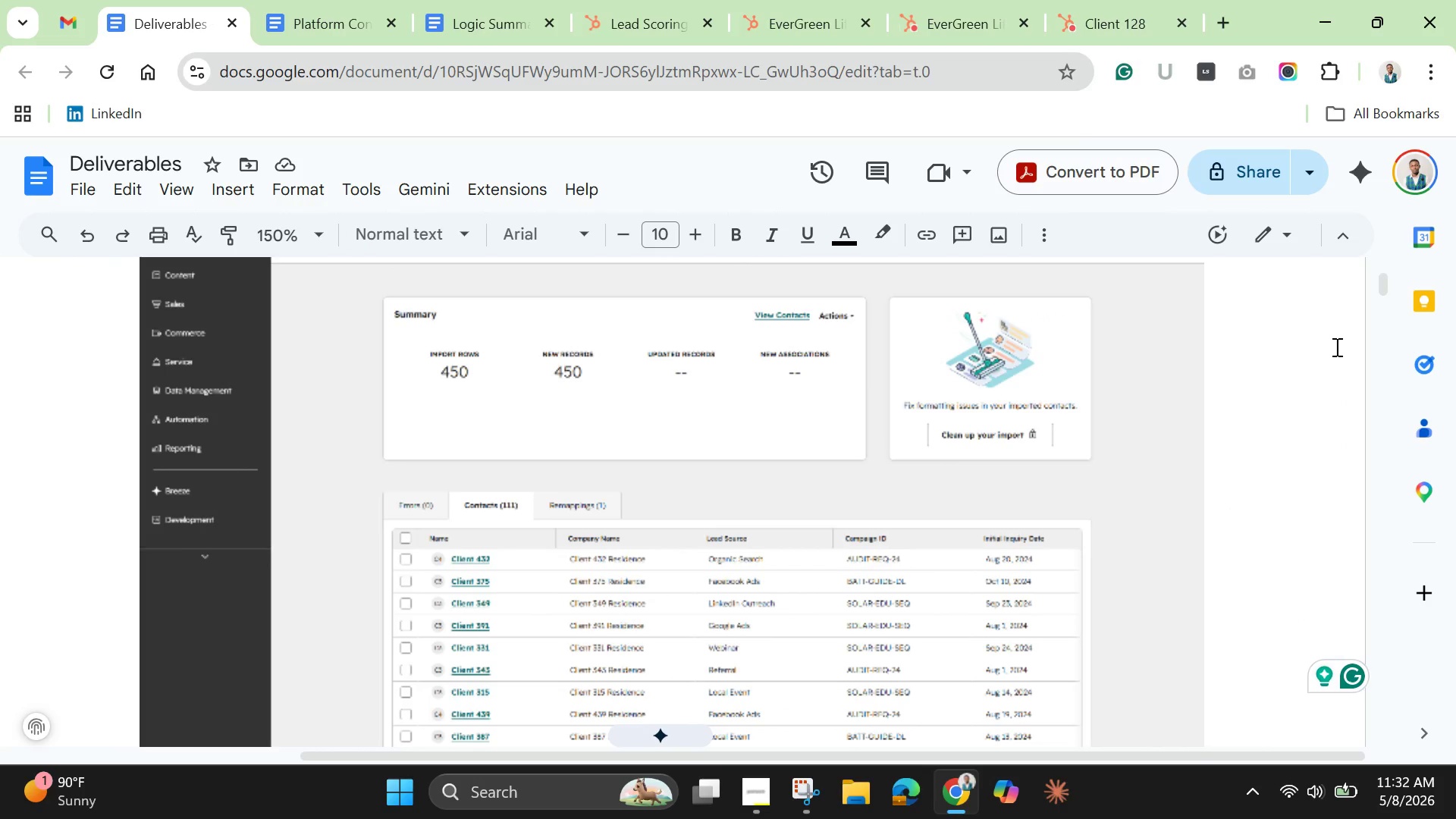 
wait(13.39)
 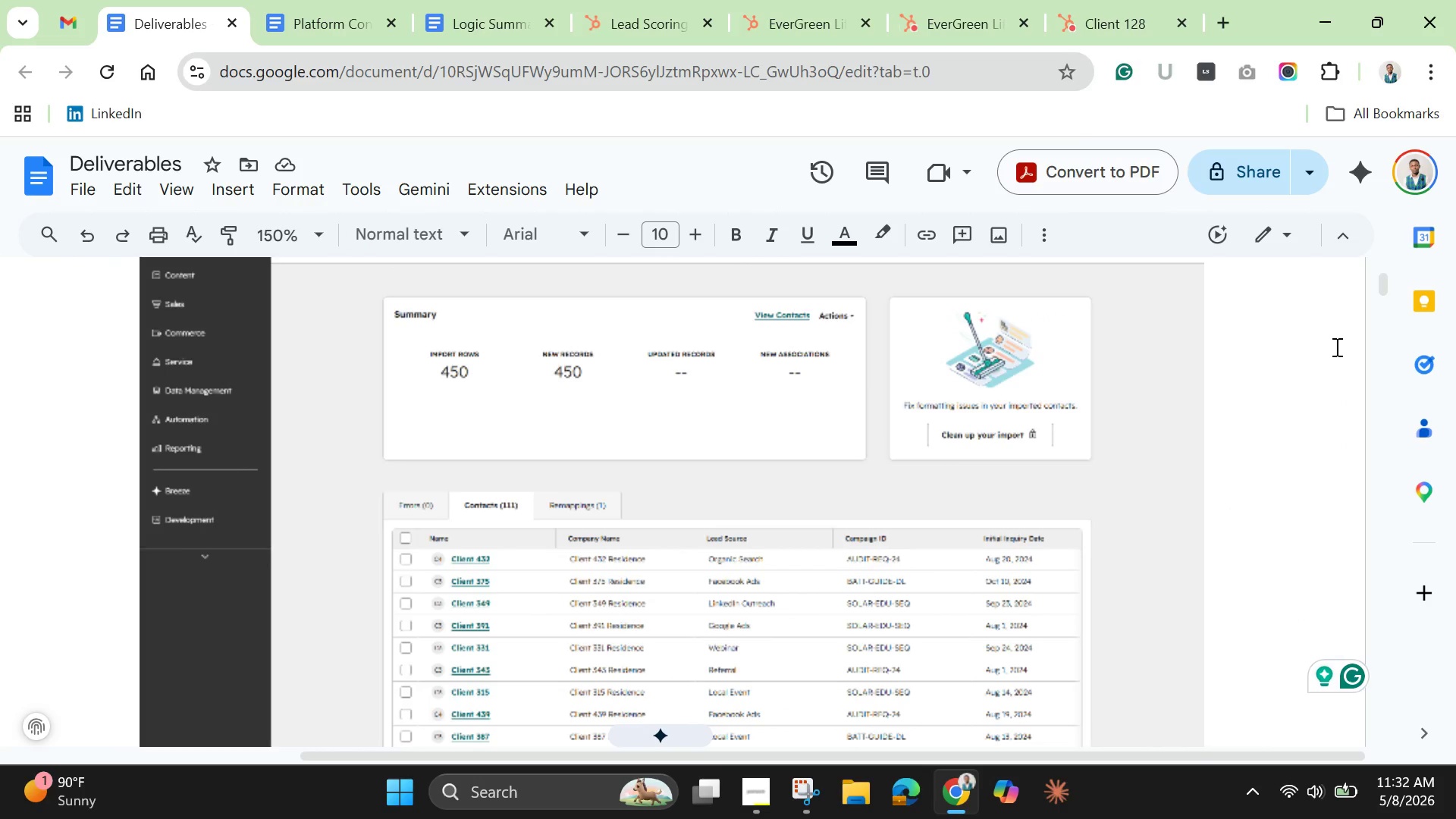 
left_click([638, 15])
 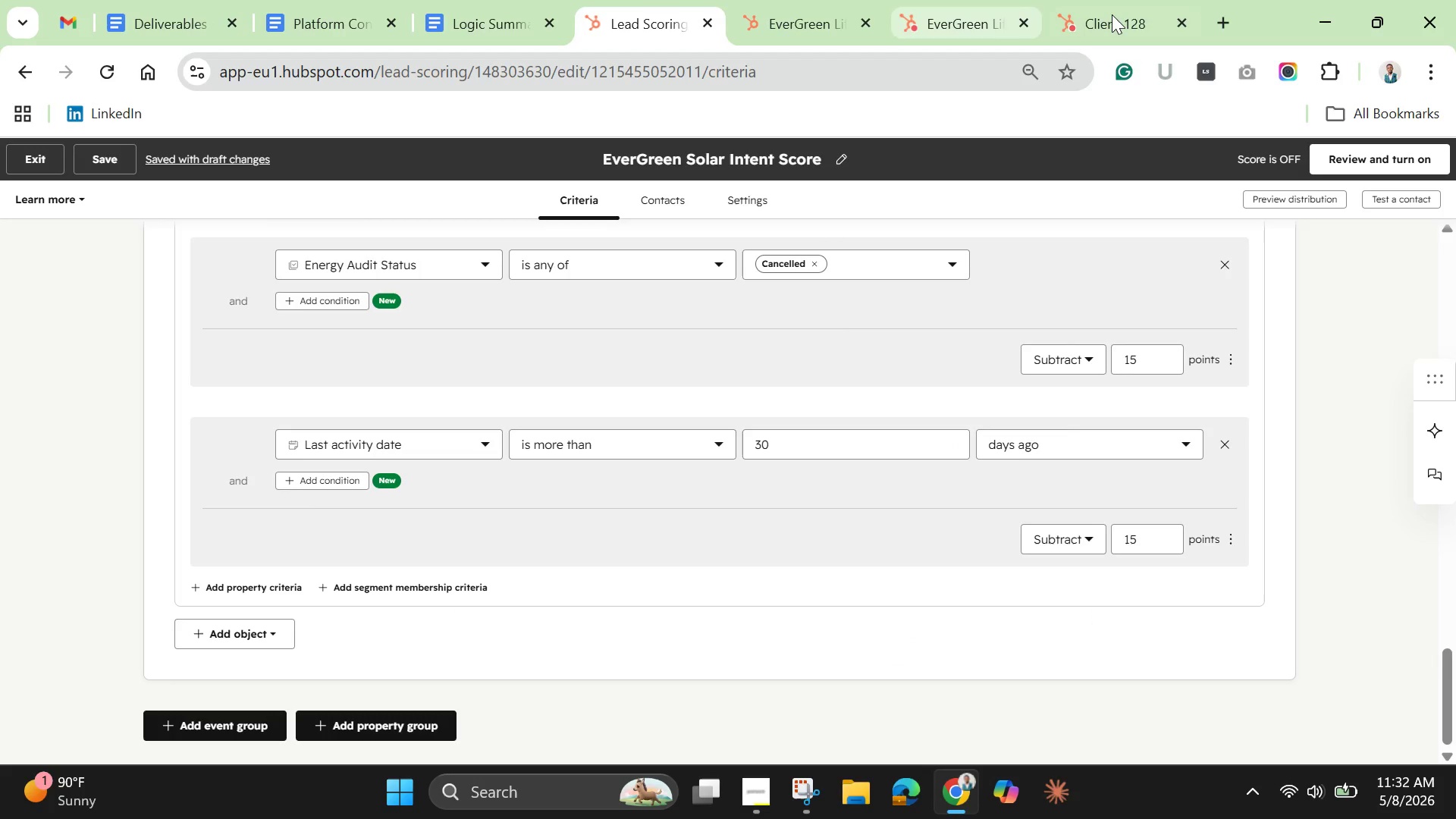 
left_click([1112, 14])
 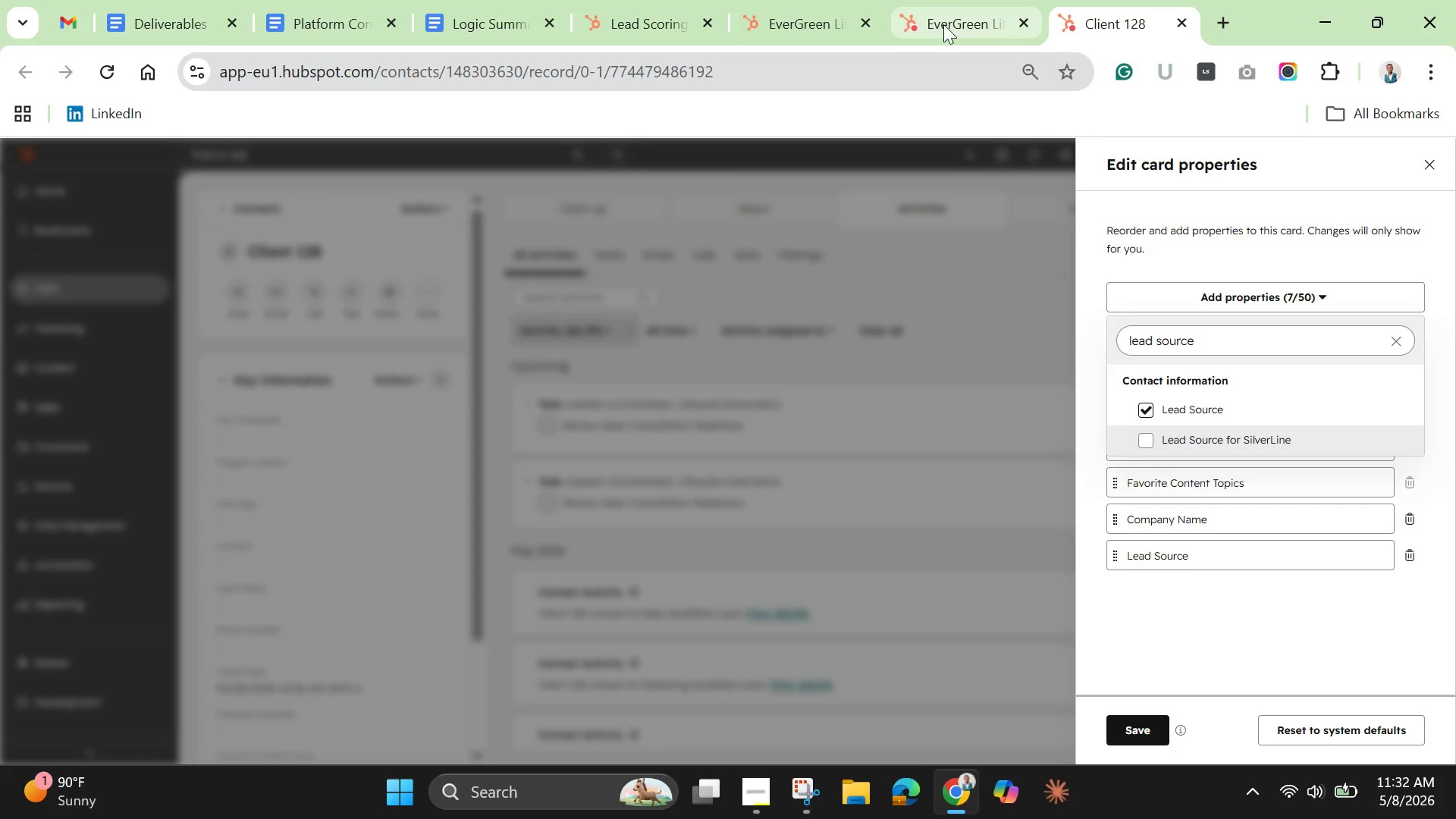 
left_click([943, 24])
 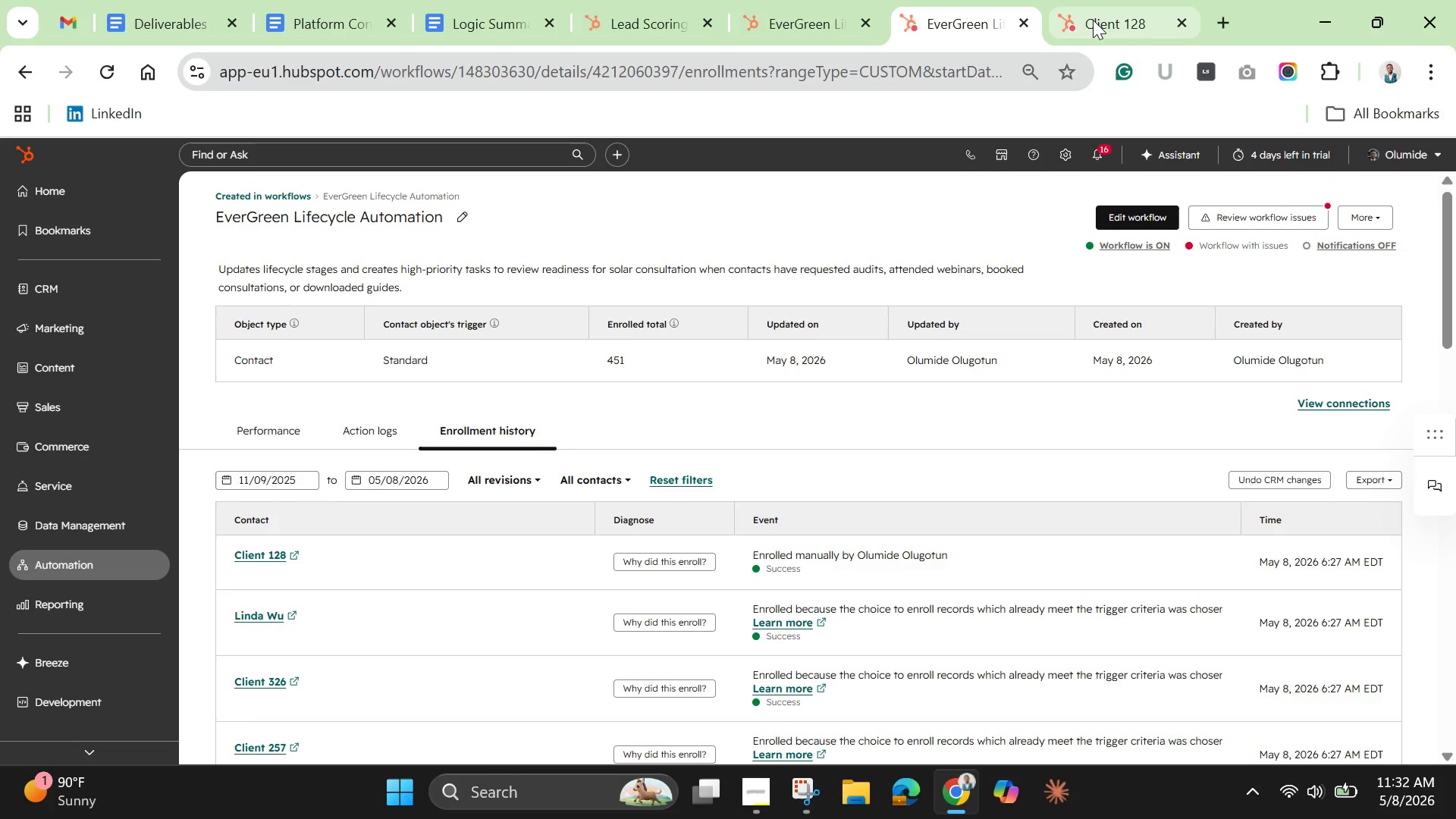 
left_click([1093, 20])
 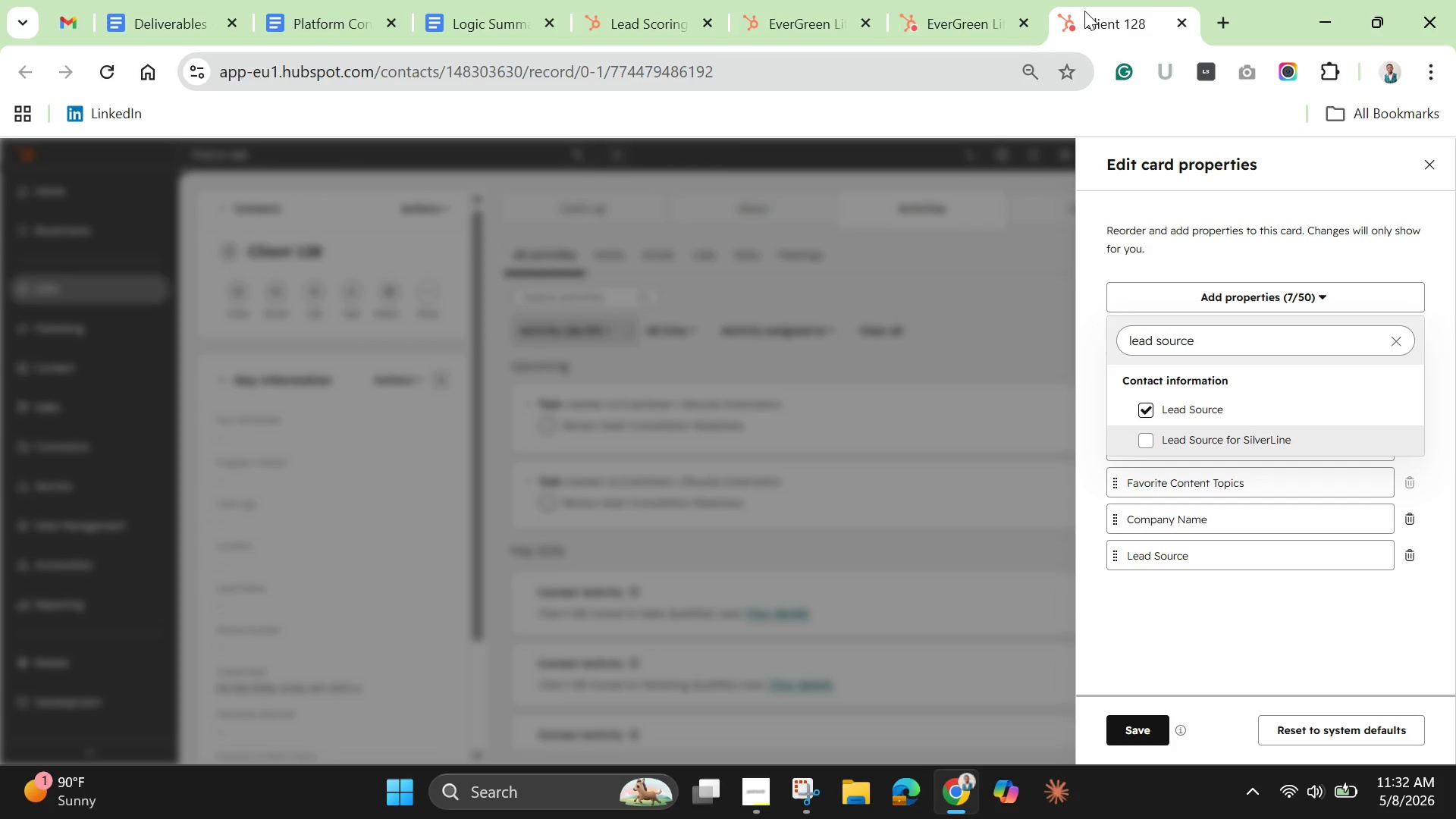 
wait(7.92)
 